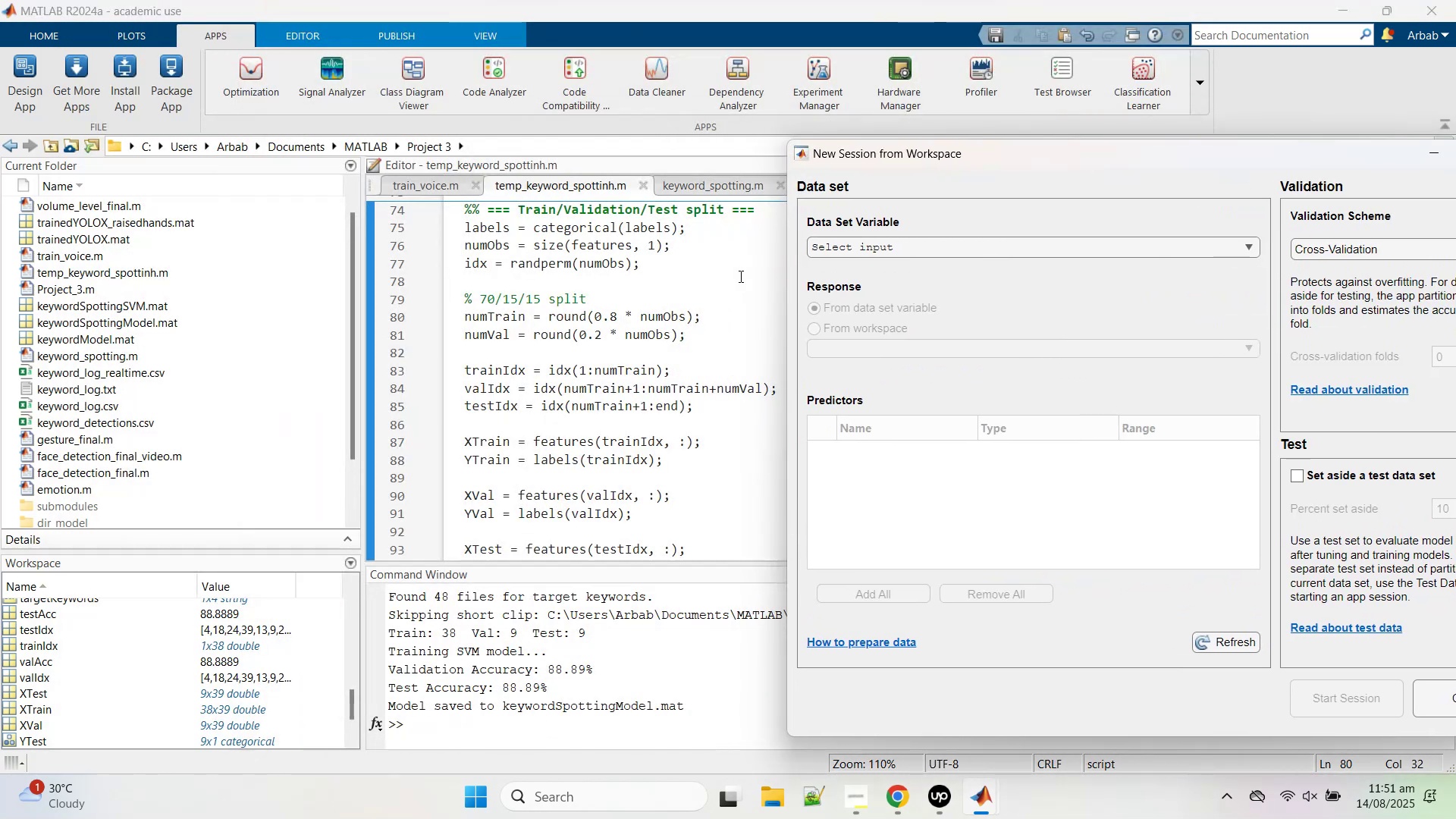 
scroll: coordinate [664, 337], scroll_direction: up, amount: 6.0
 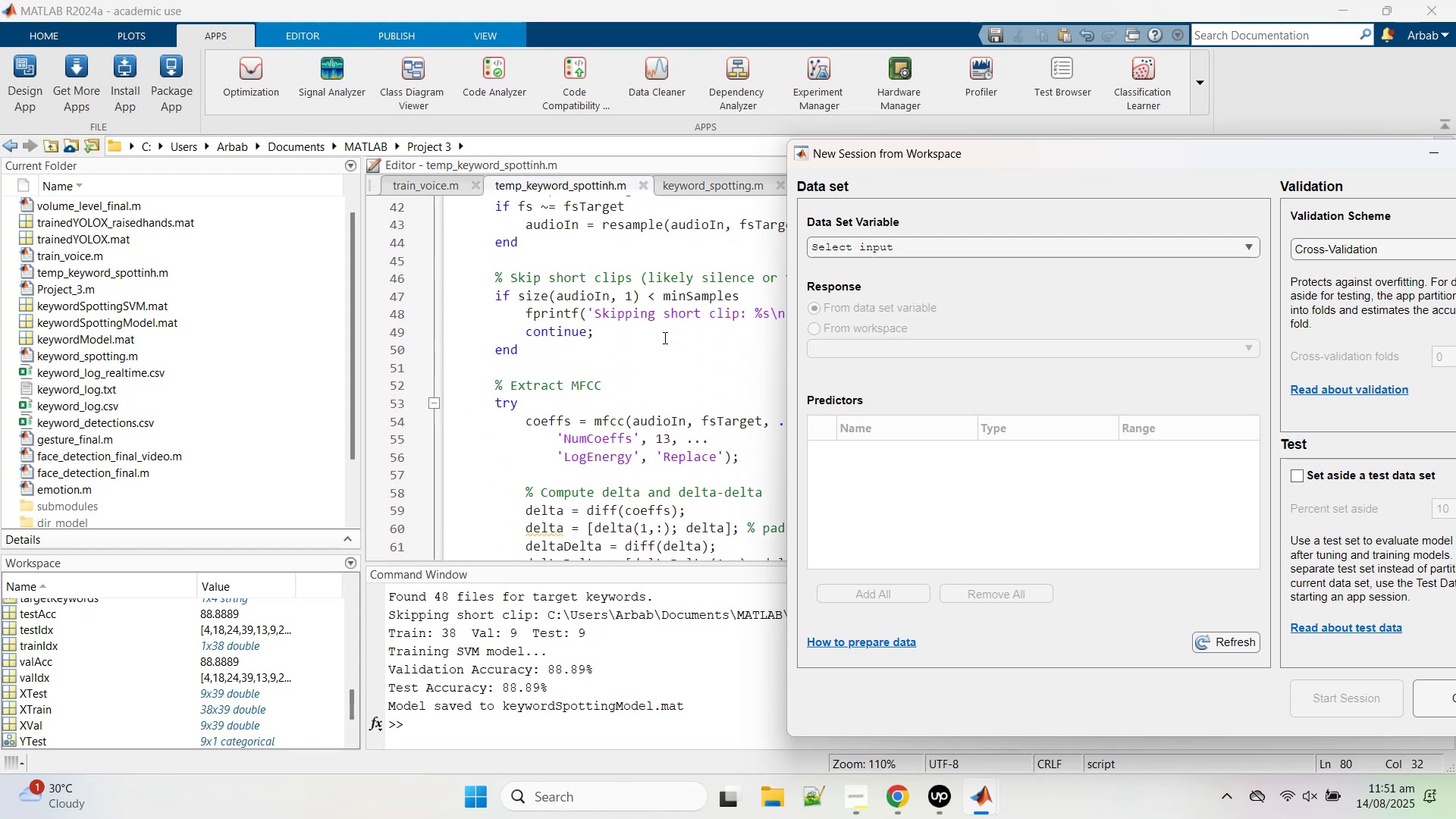 
scroll: coordinate [876, 384], scroll_direction: down, amount: 8.0
 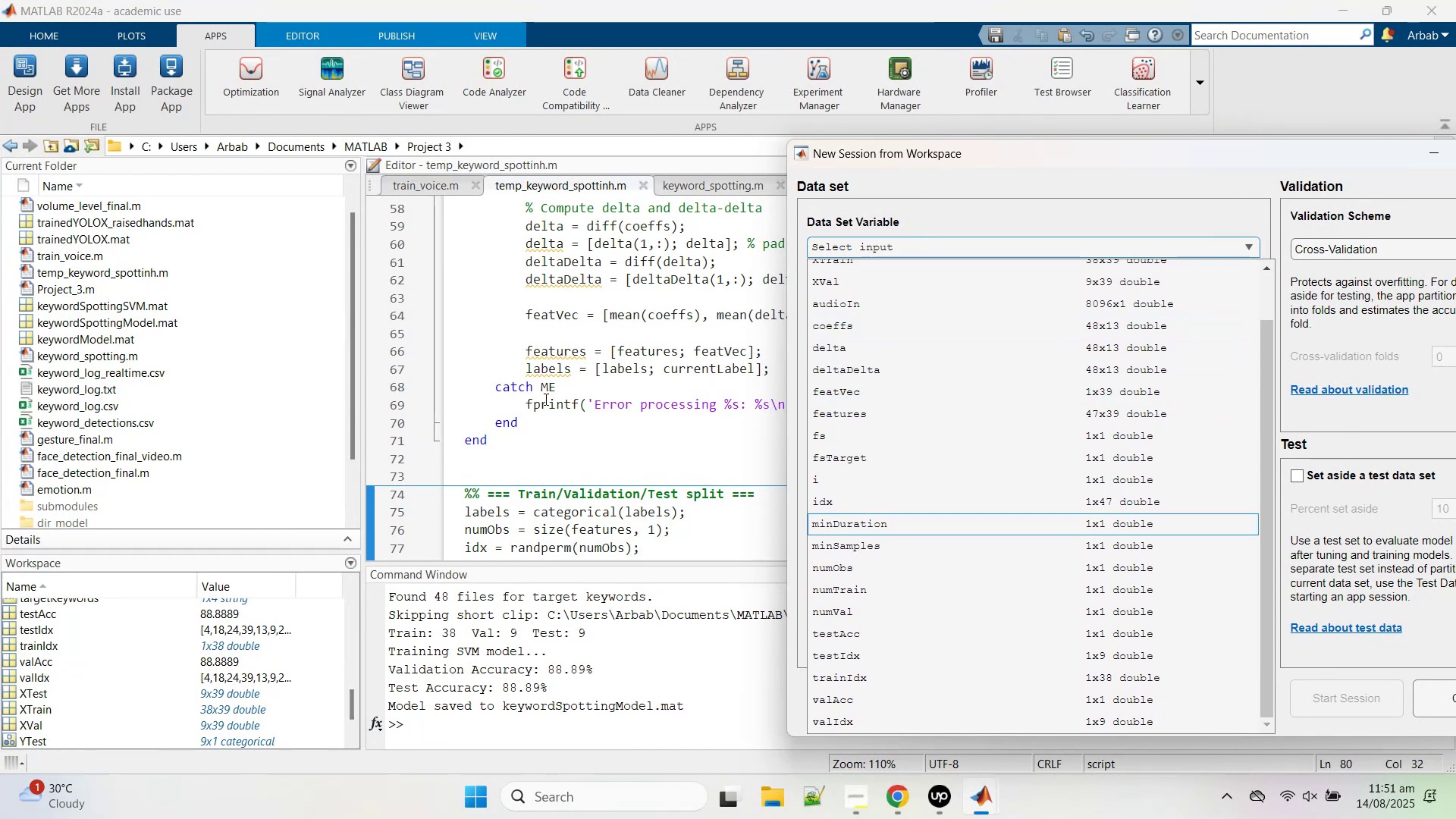 
left_click([544, 402])
 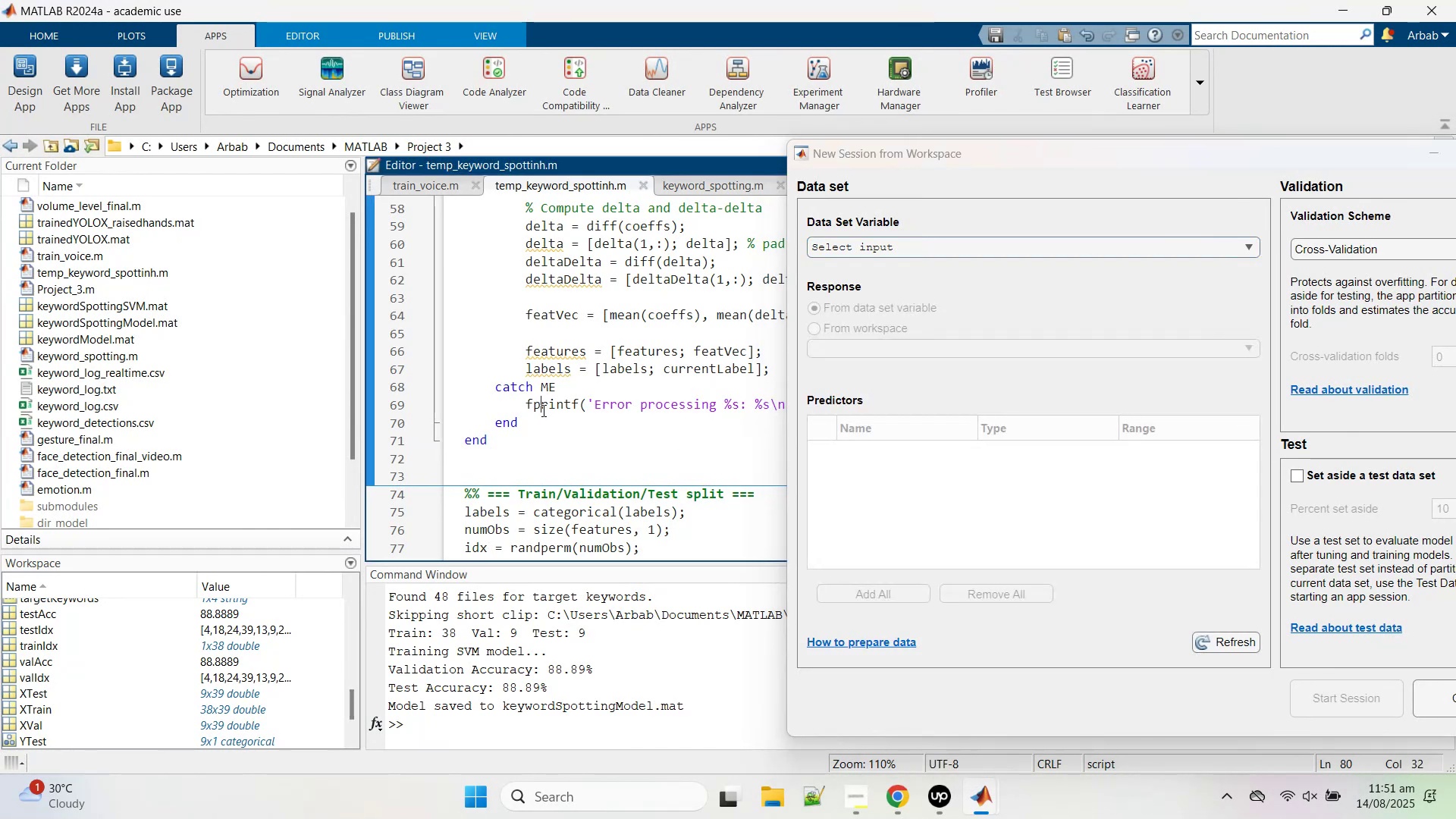 
scroll: coordinate [542, 413], scroll_direction: up, amount: 2.0
 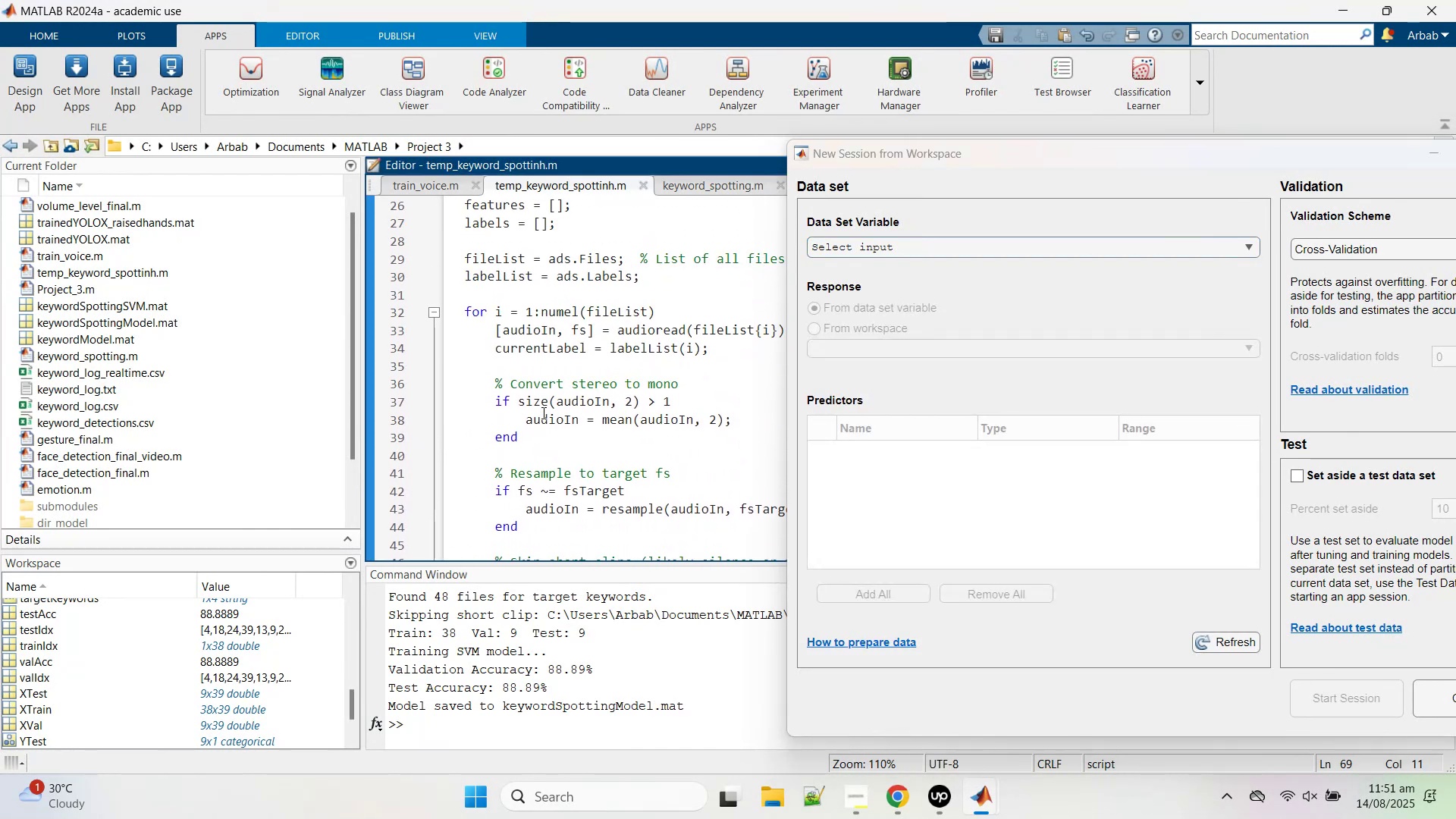 
scroll: coordinate [542, 413], scroll_direction: down, amount: 2.0
 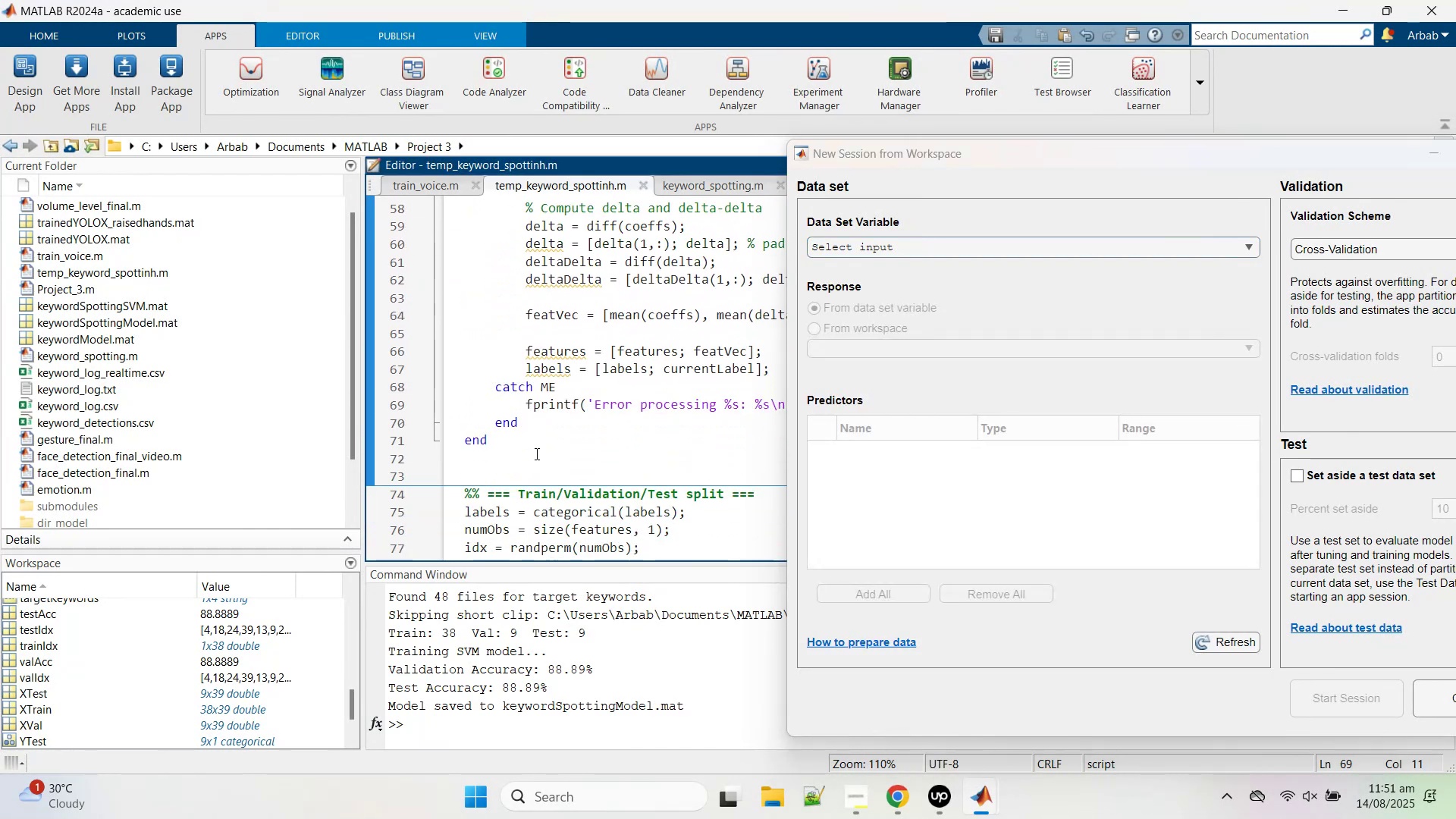 
left_click([535, 453])
 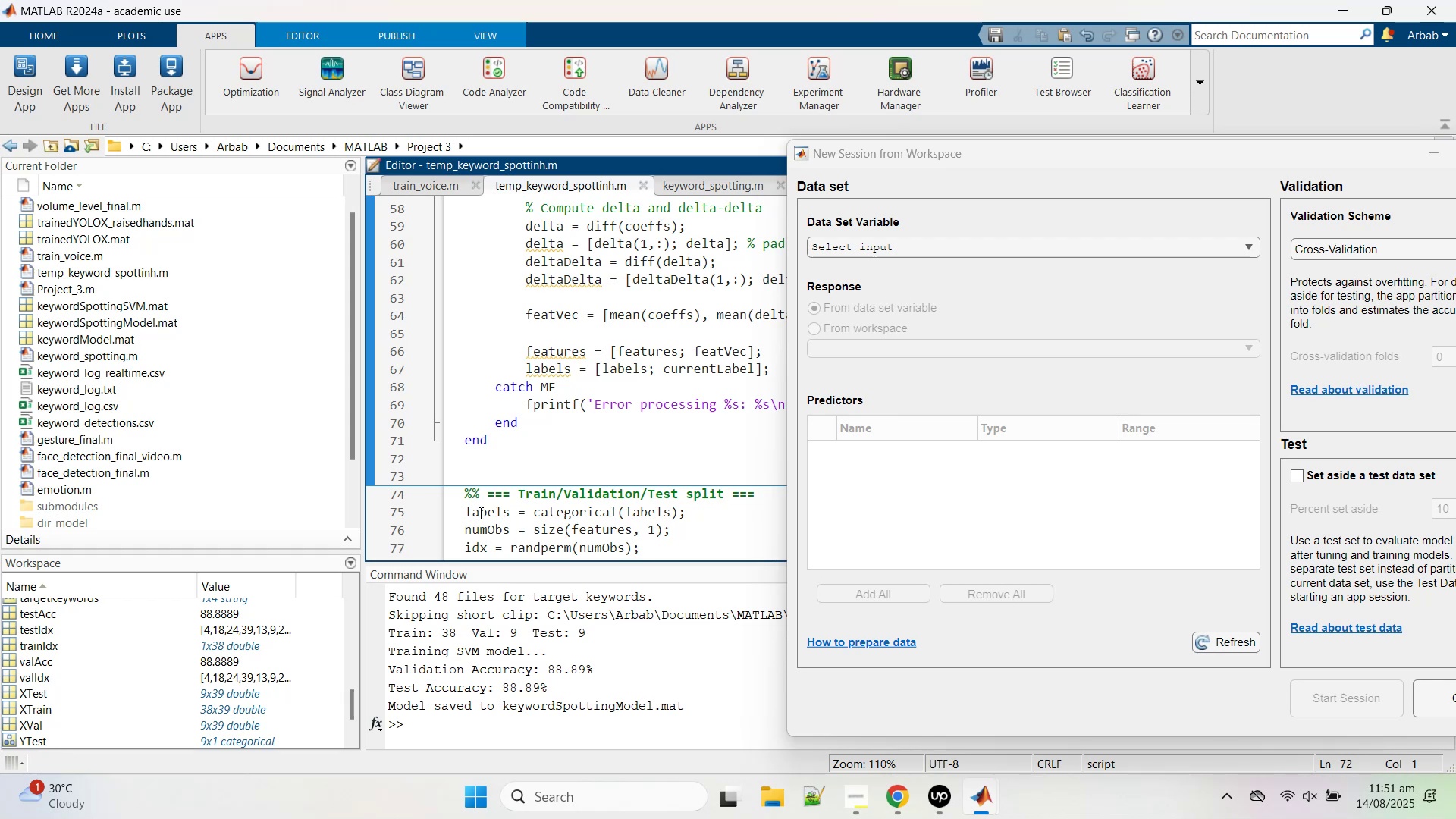 
left_click([926, 246])
 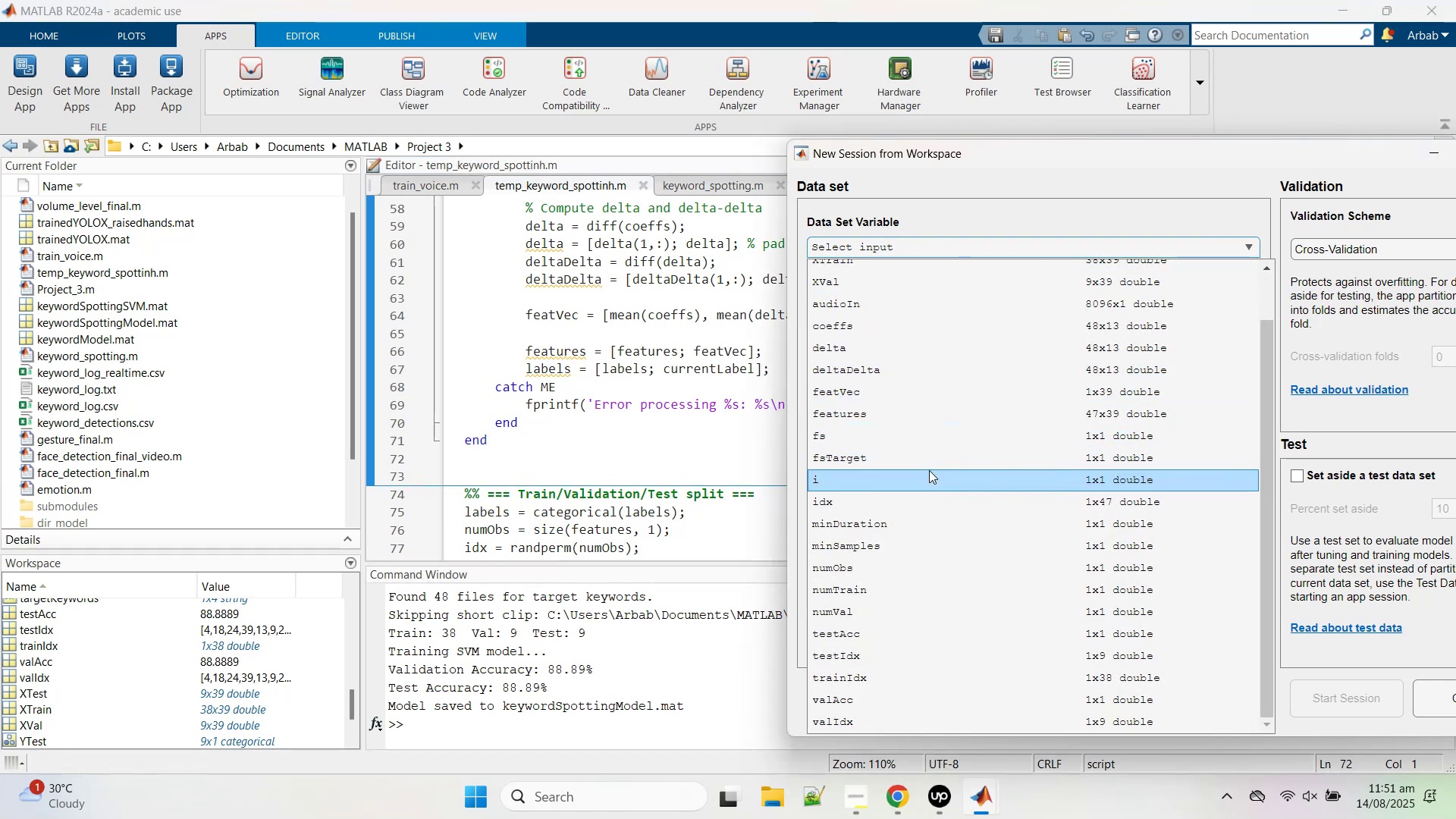 
scroll: coordinate [920, 502], scroll_direction: down, amount: 3.0
 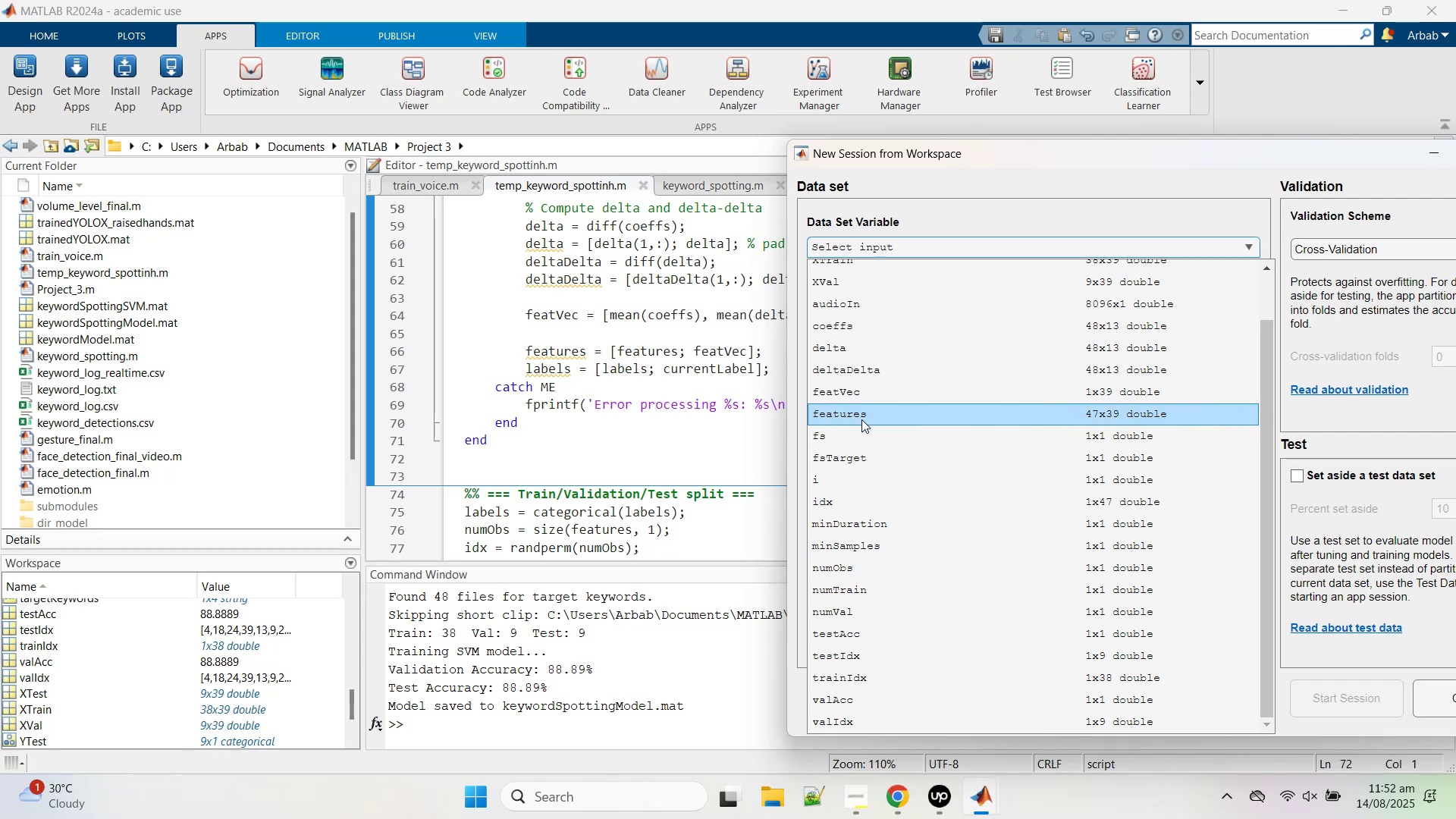 
wait(12.81)
 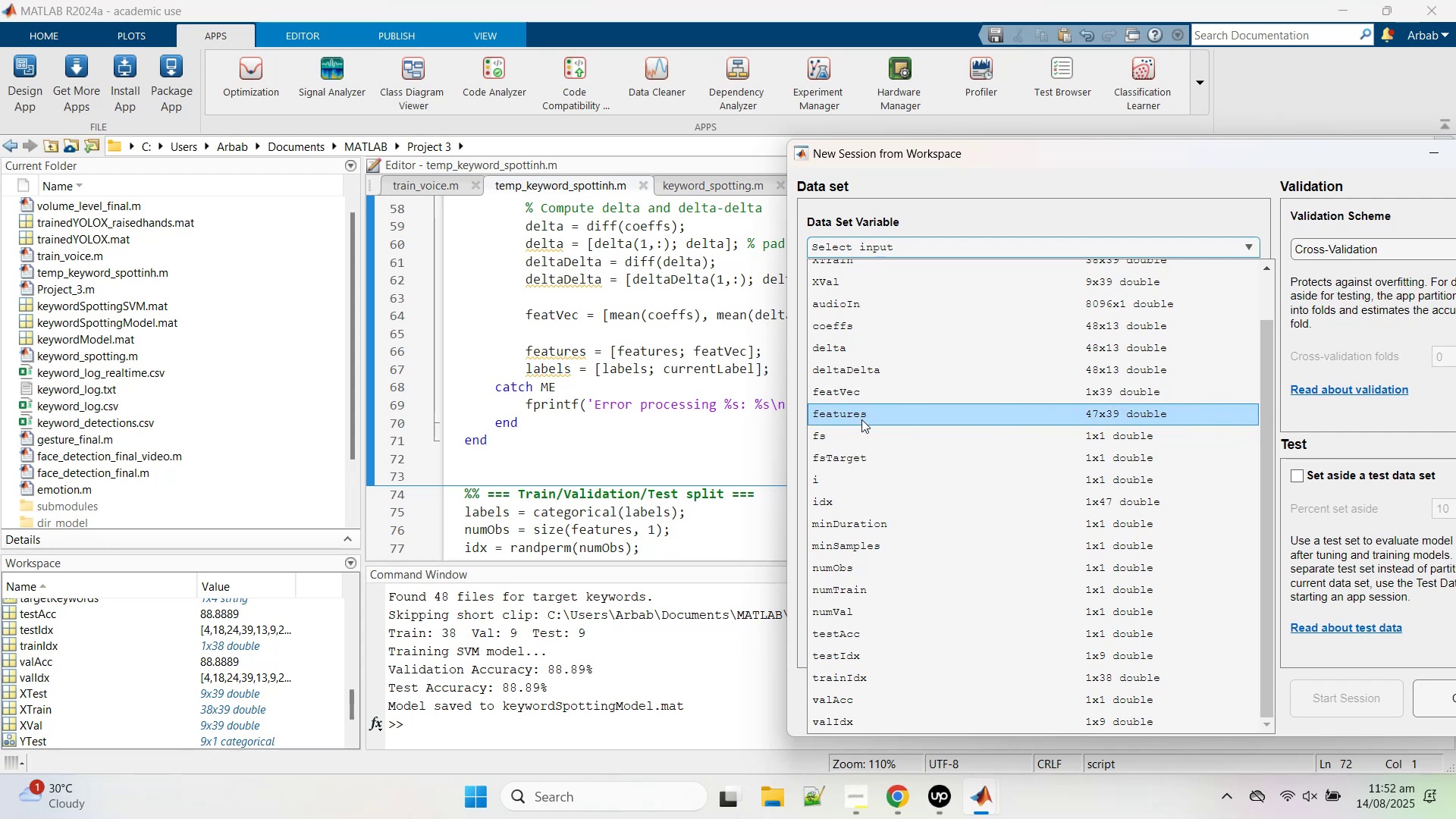 
left_click([861, 419])
 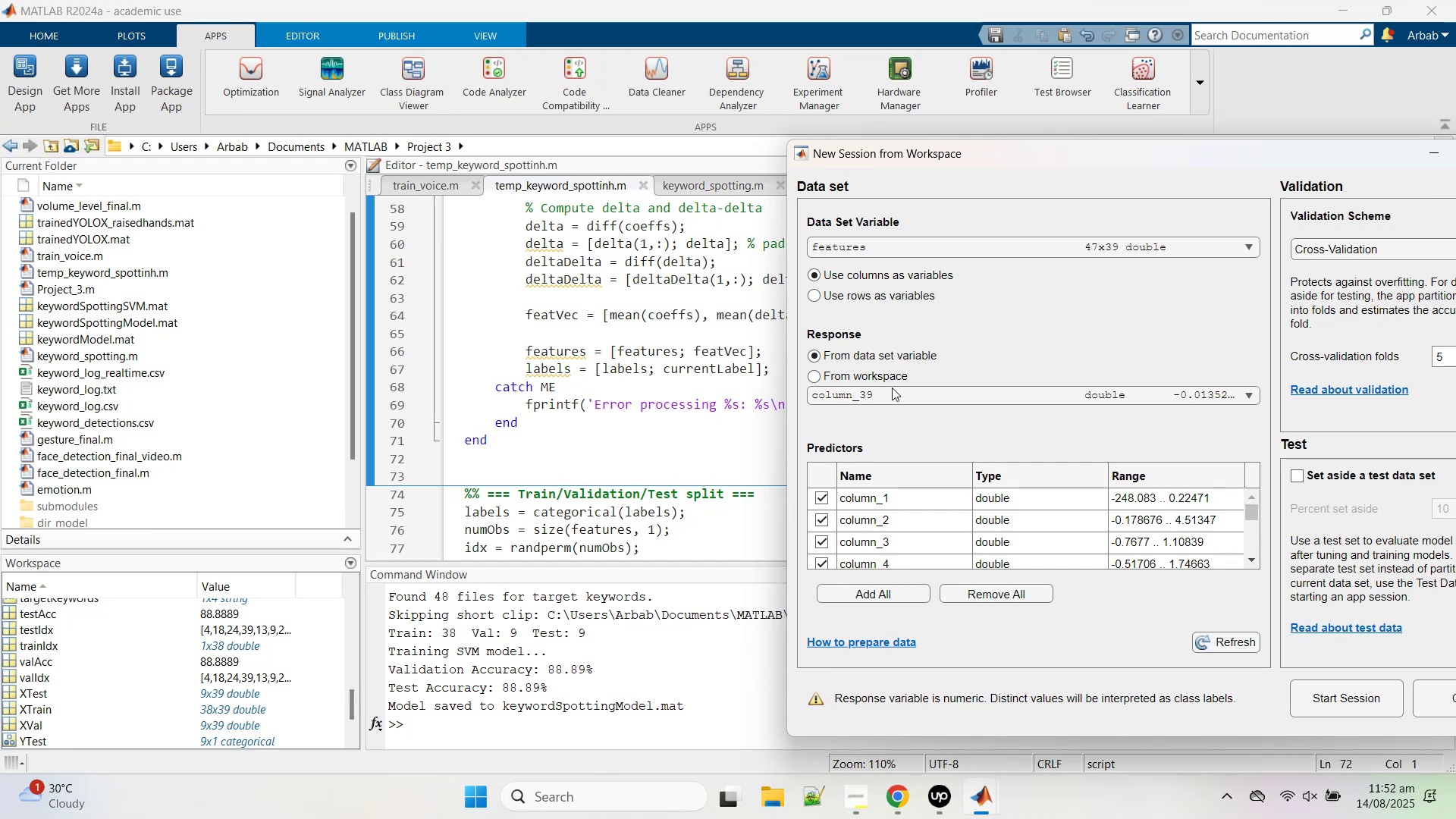 
left_click([873, 391])
 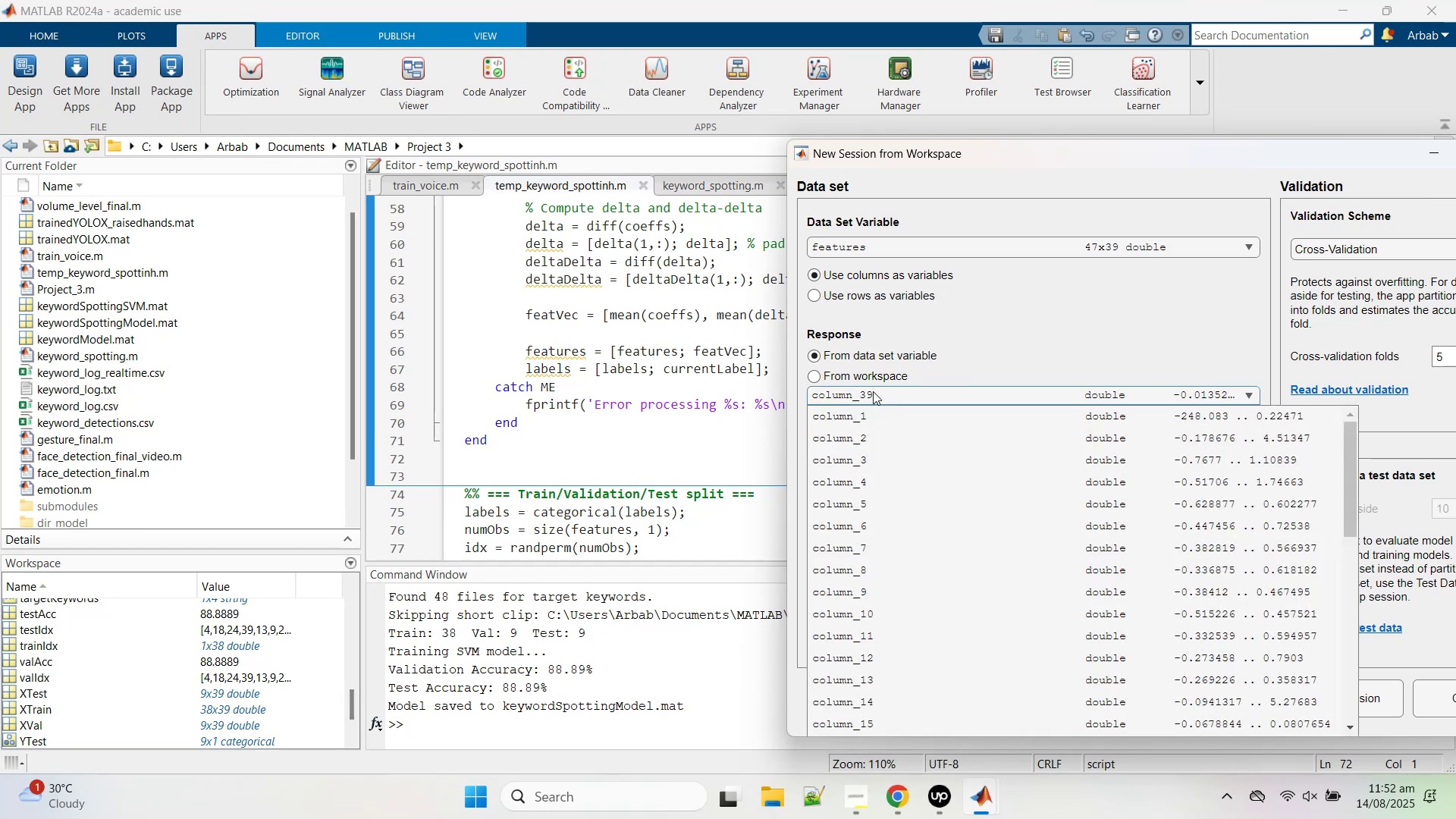 
left_click([873, 391])
 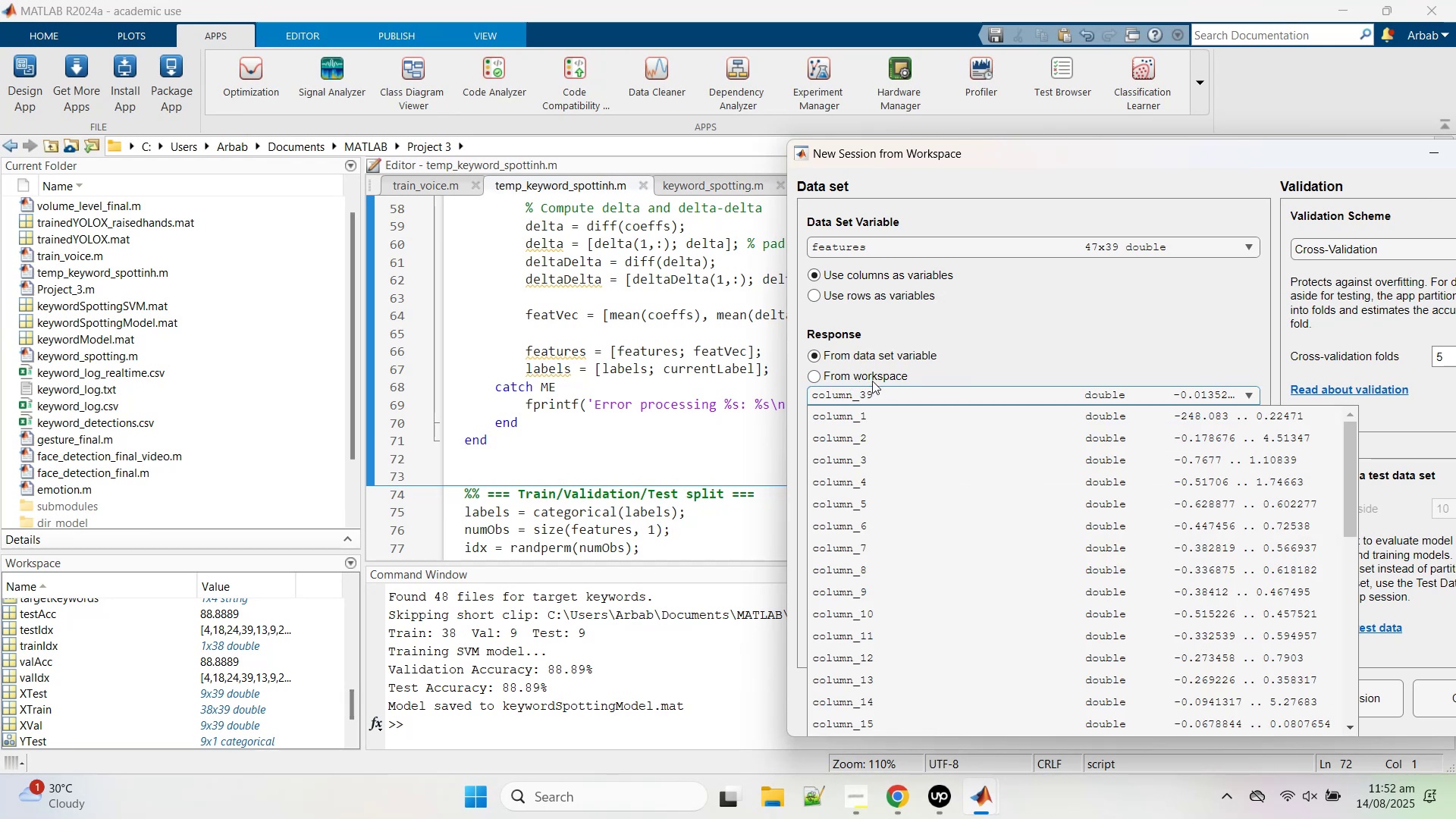 
left_click([870, 377])
 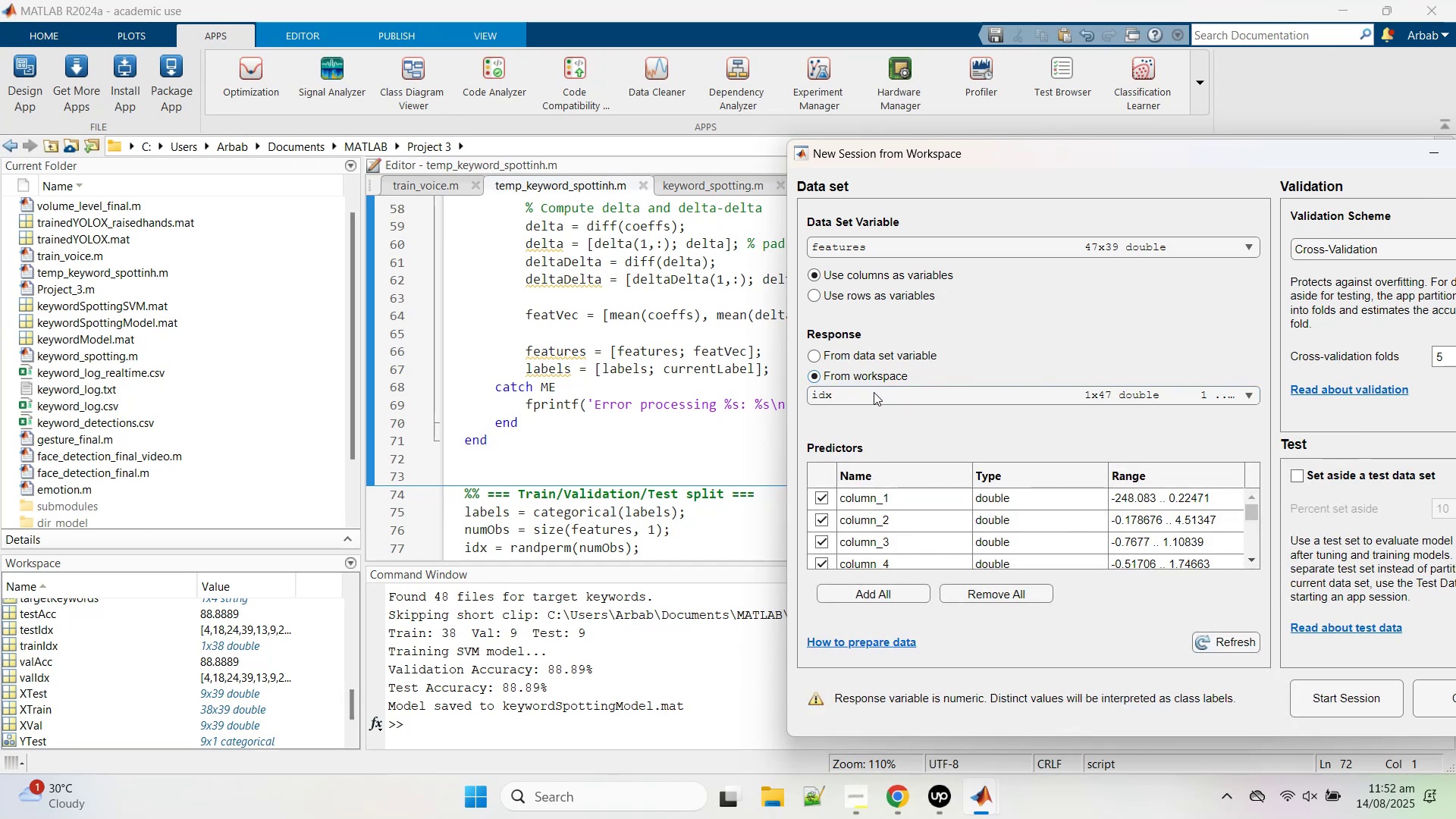 
left_click([874, 392])
 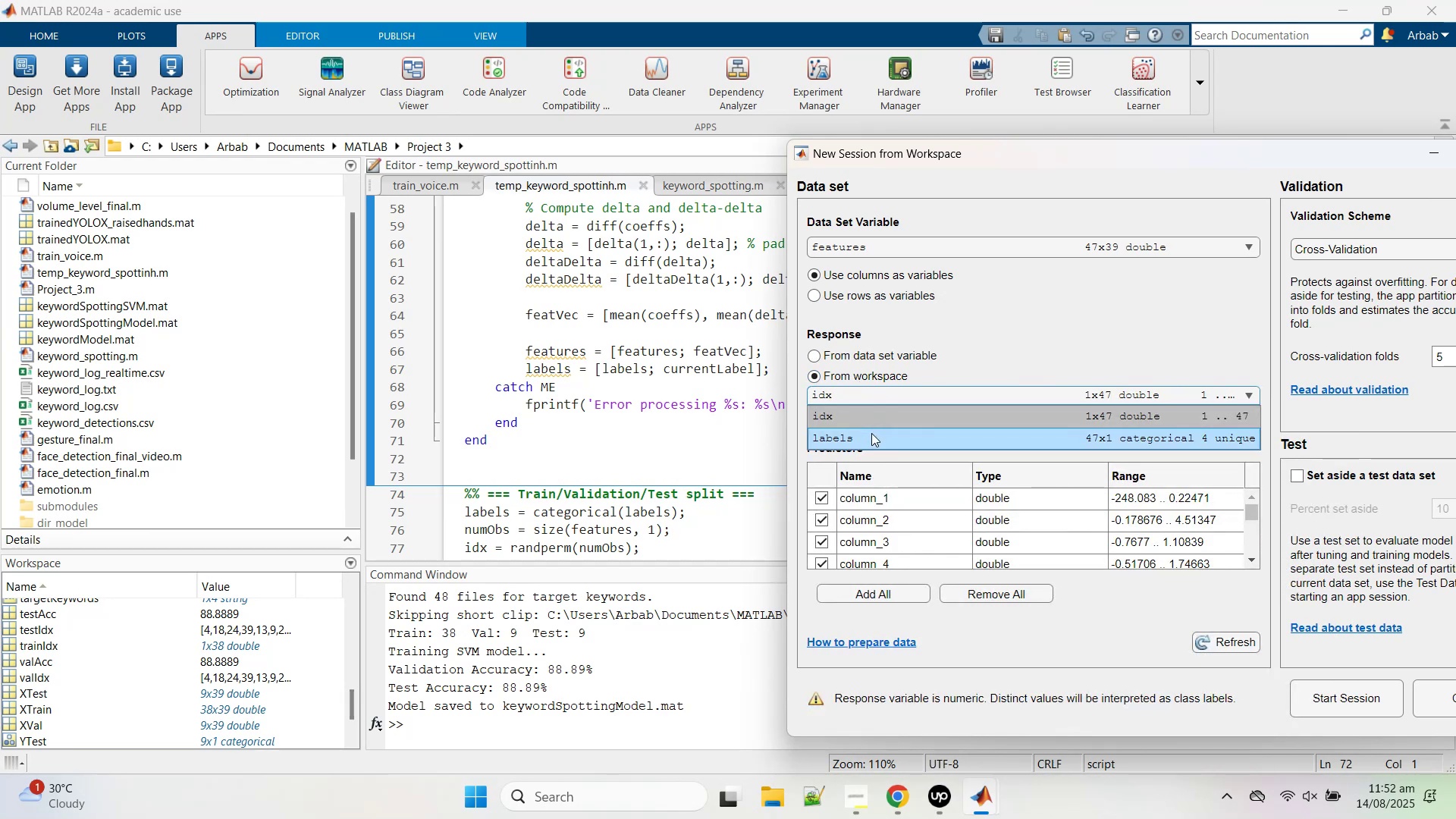 
left_click([871, 433])
 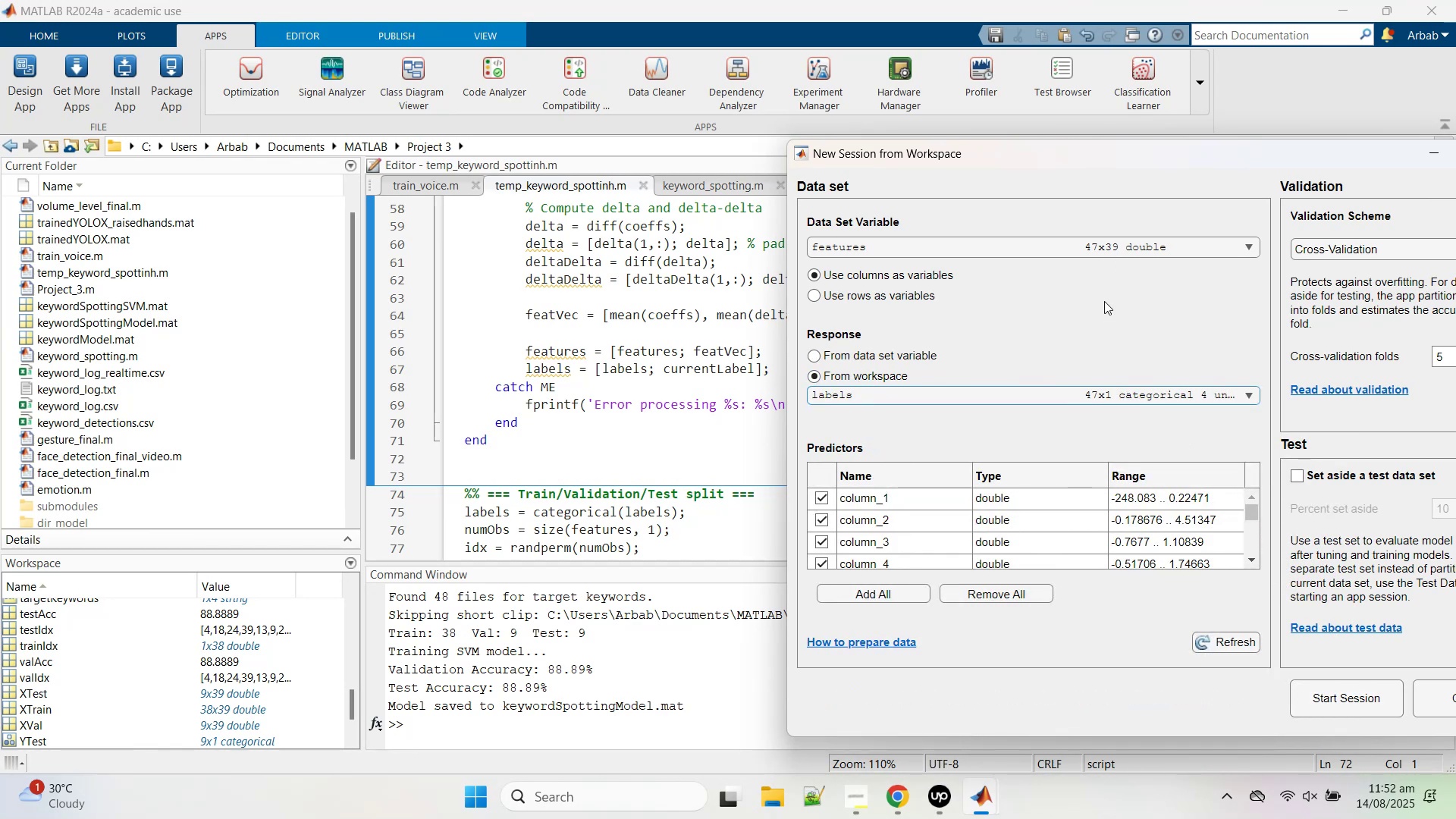 
left_click_drag(start_coordinate=[1018, 158], to_coordinate=[694, 80])
 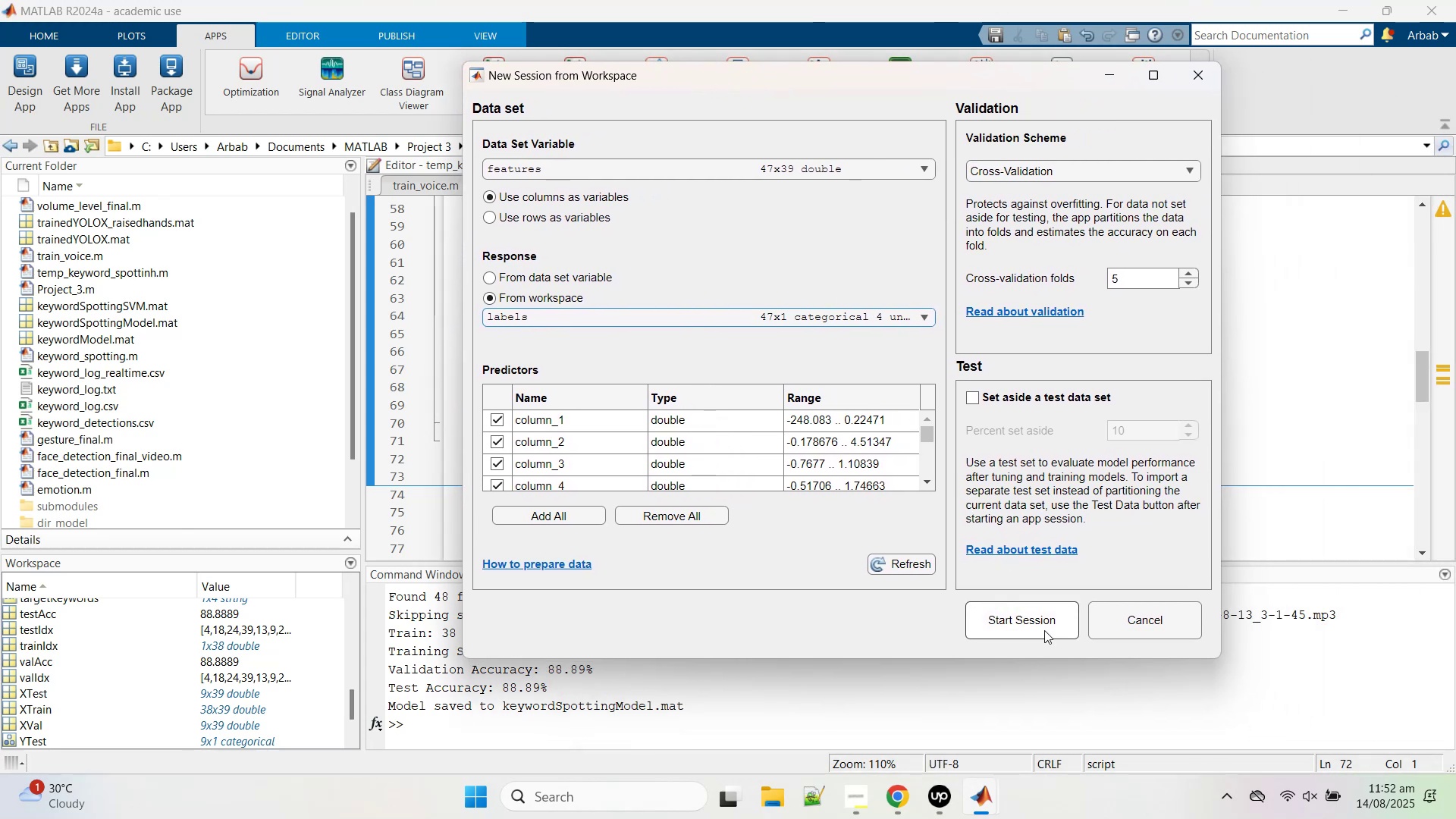 
left_click([1044, 630])
 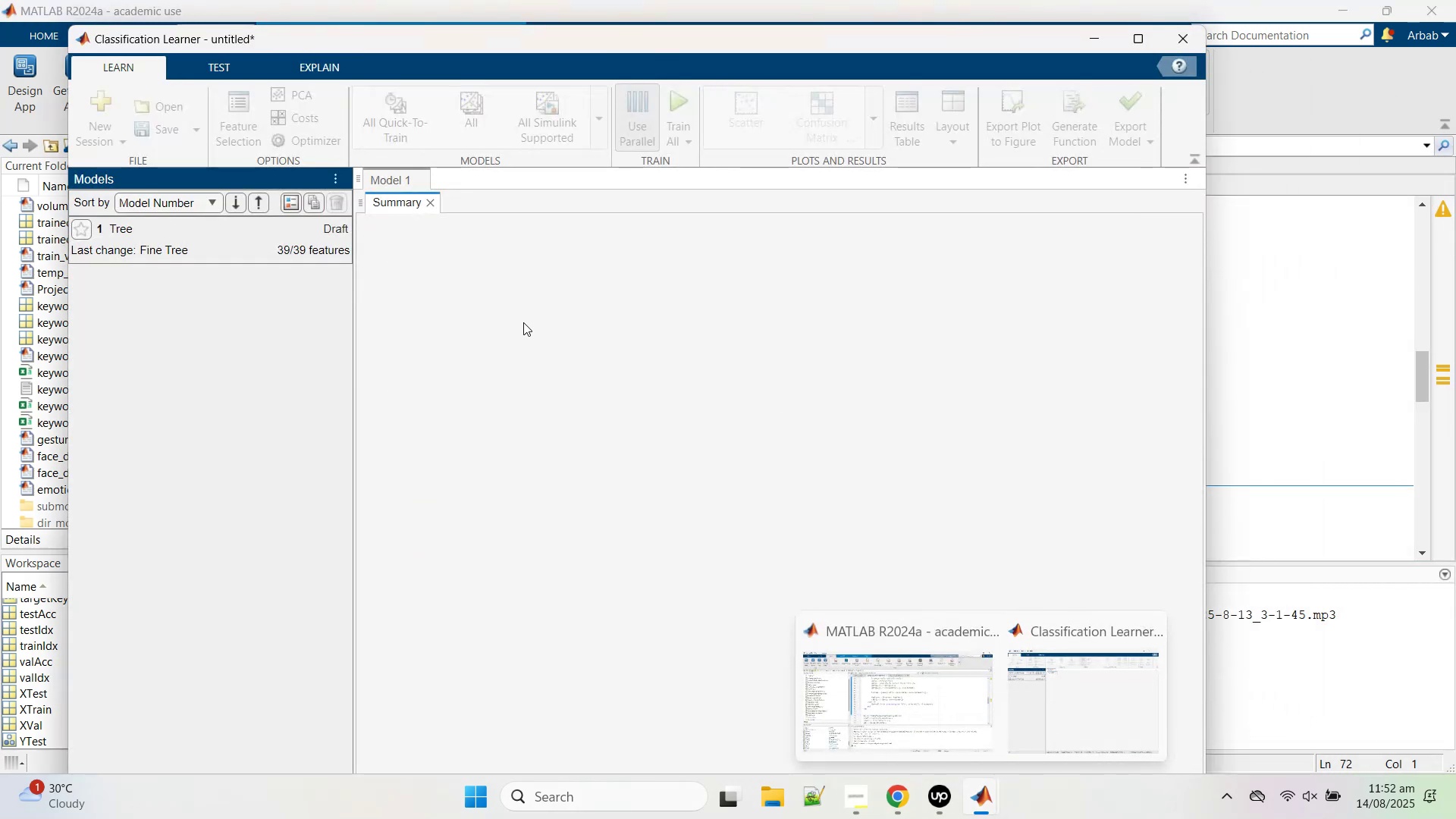 
wait(6.48)
 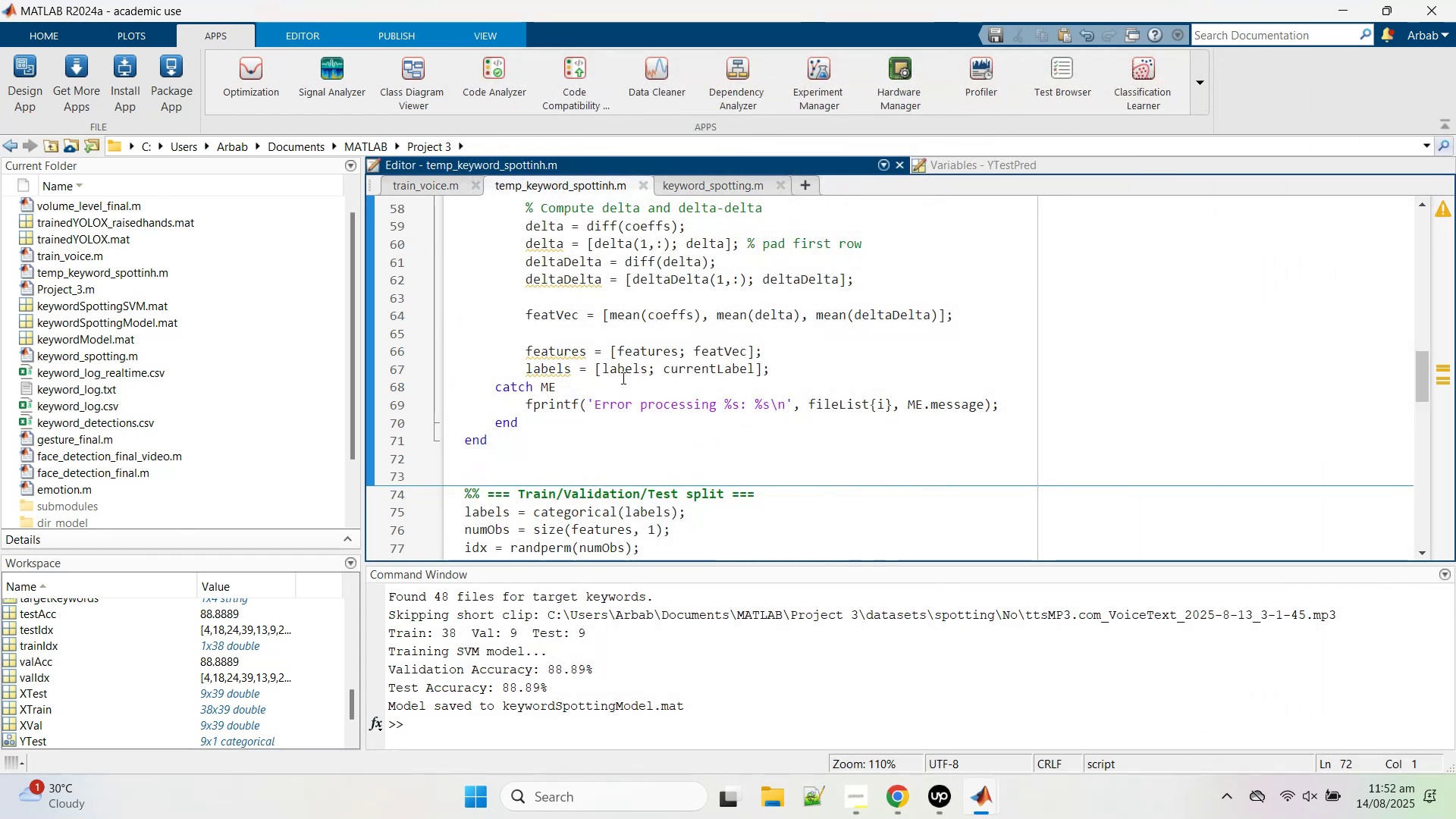 
left_click([267, 253])
 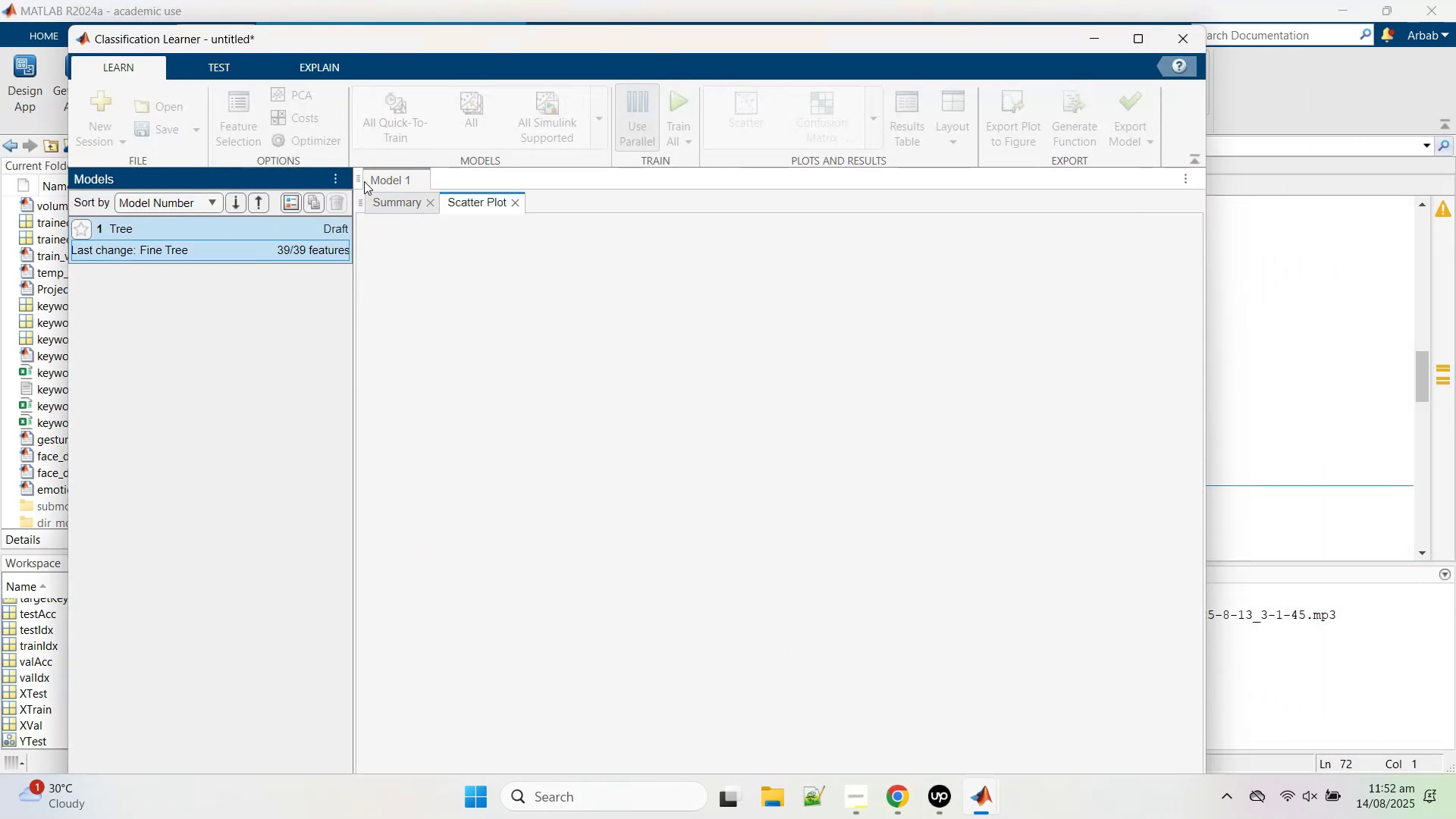 
mouse_move([359, 177])
 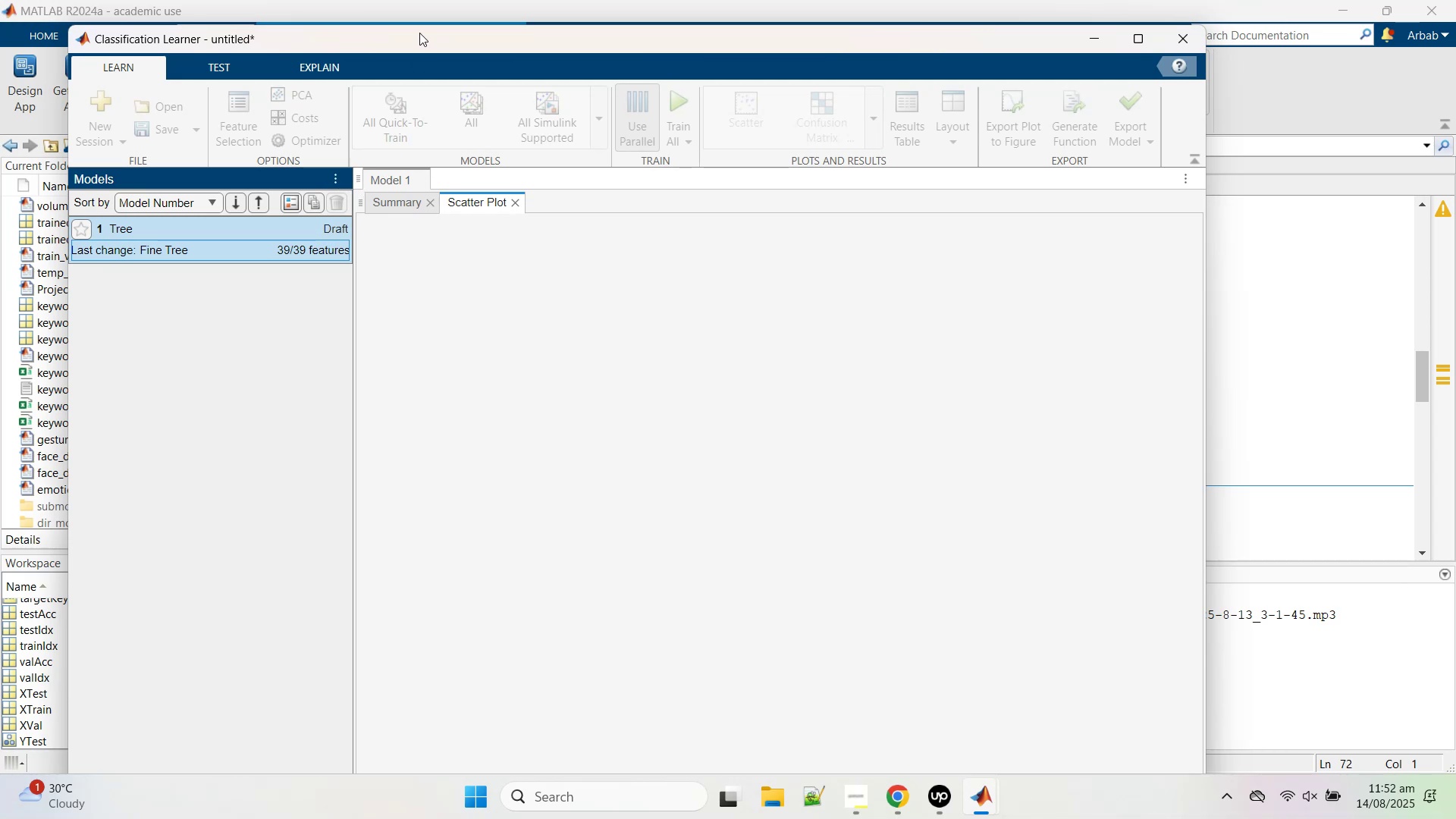 
double_click([397, 35])
 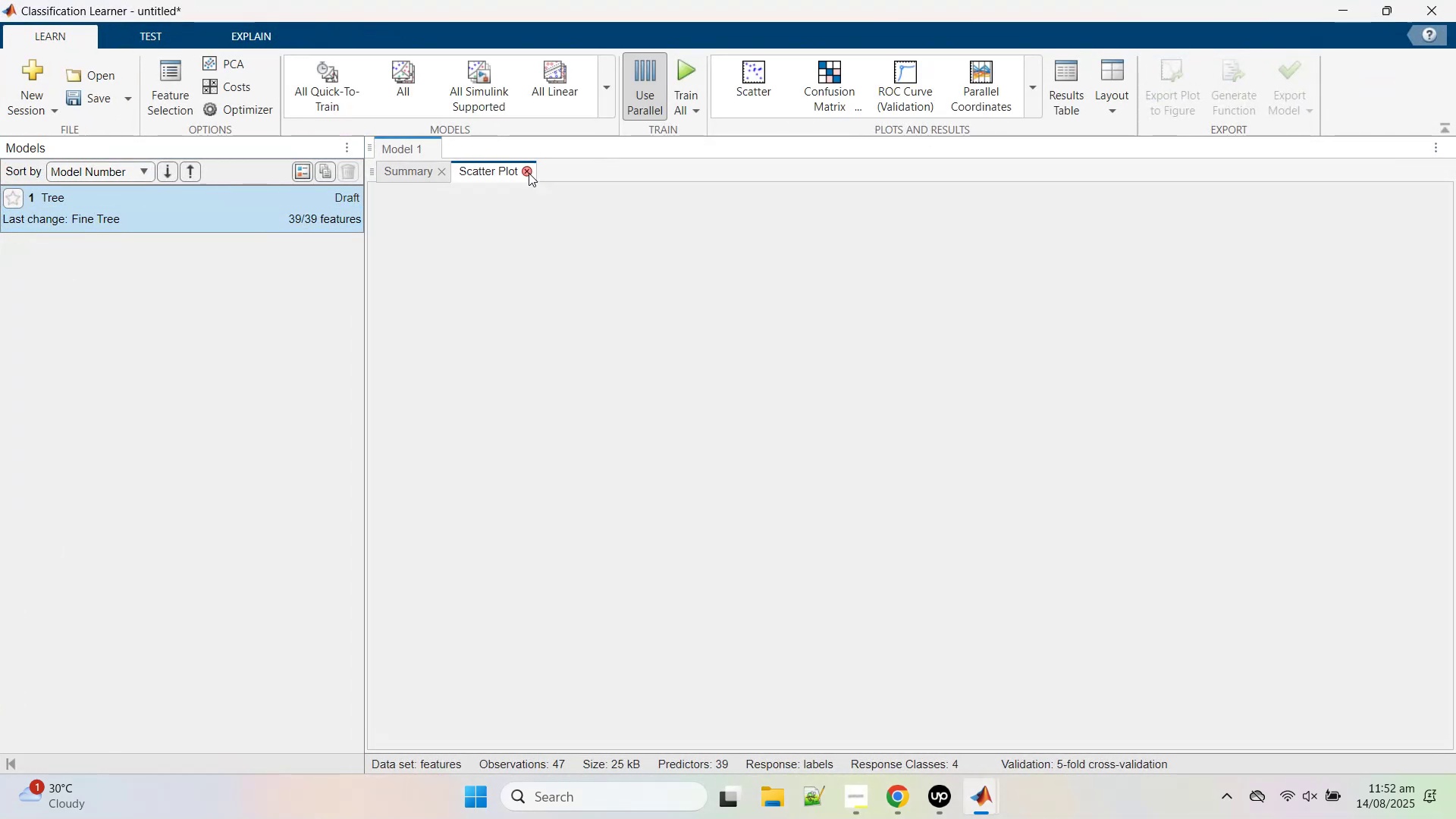 
left_click([529, 173])
 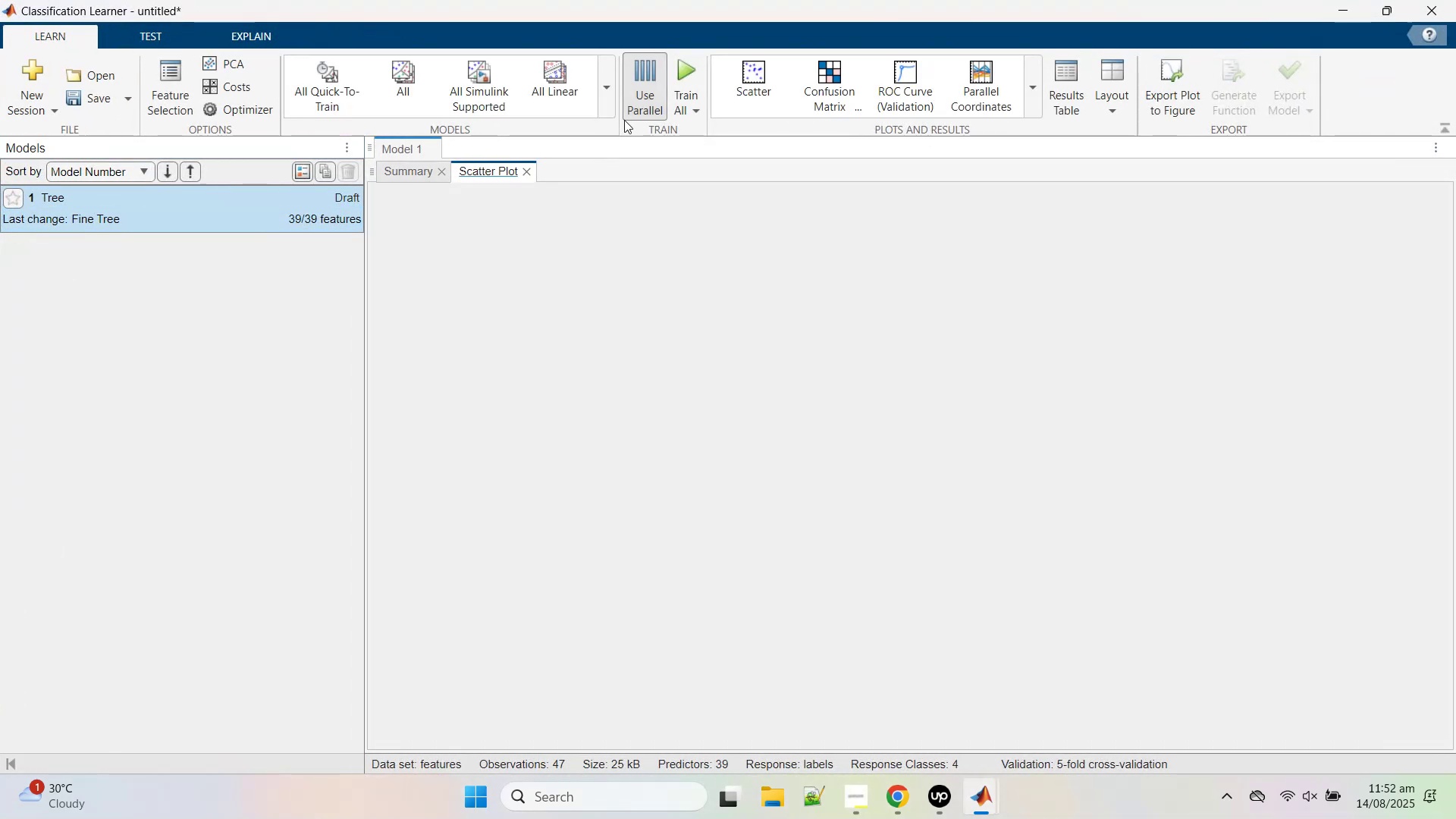 
left_click([644, 74])
 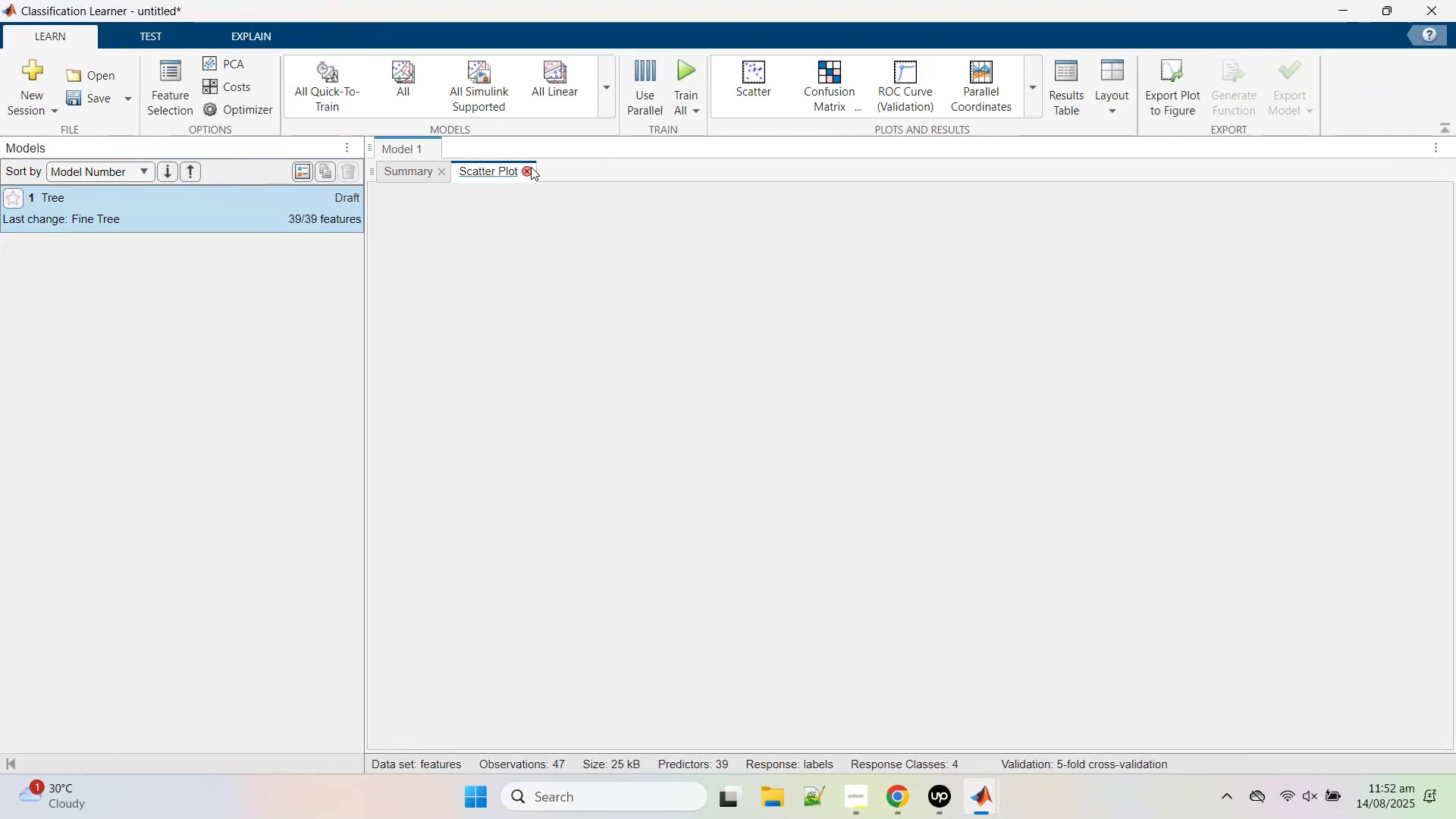 
left_click([526, 170])
 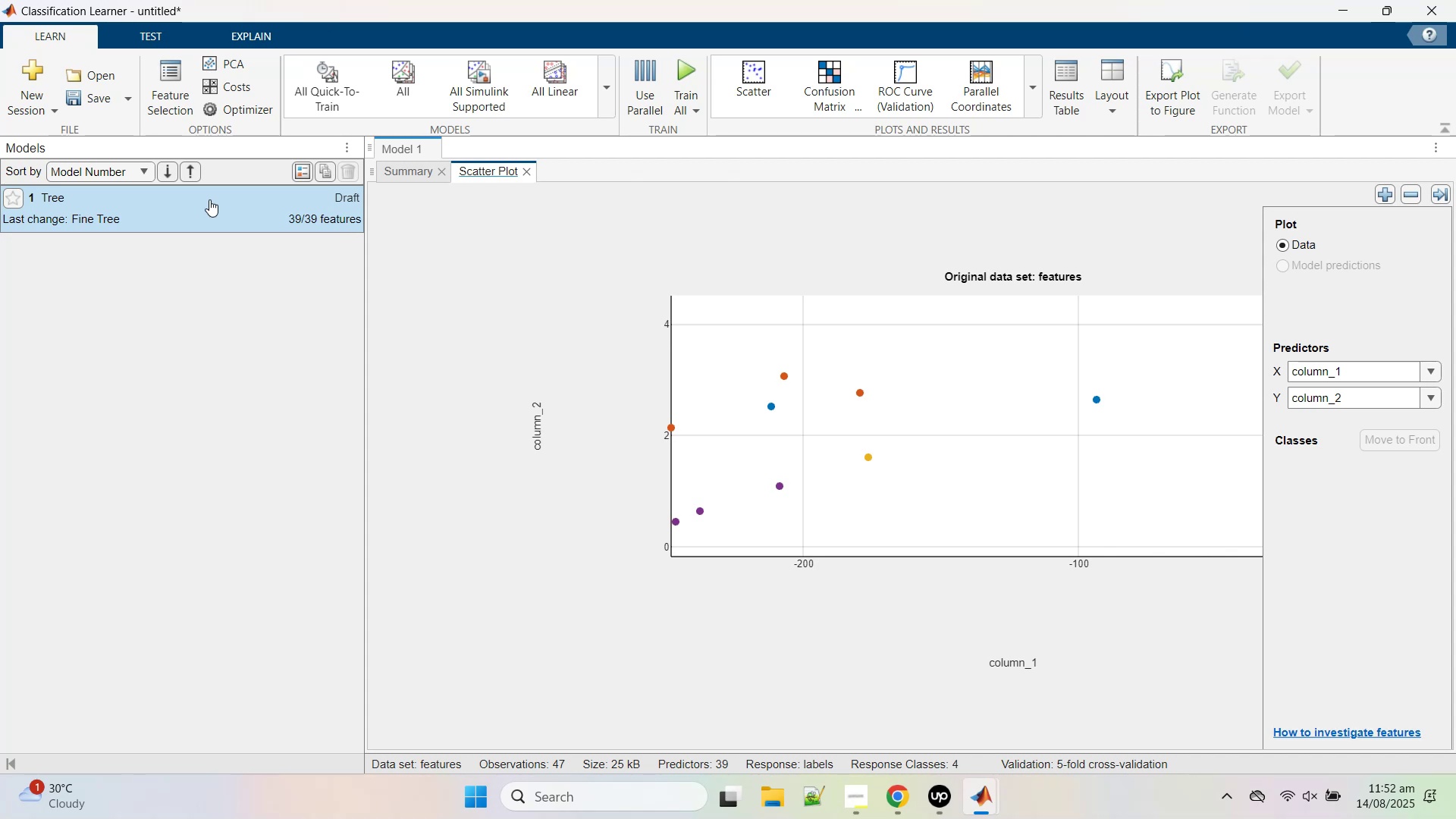 
left_click([209, 199])
 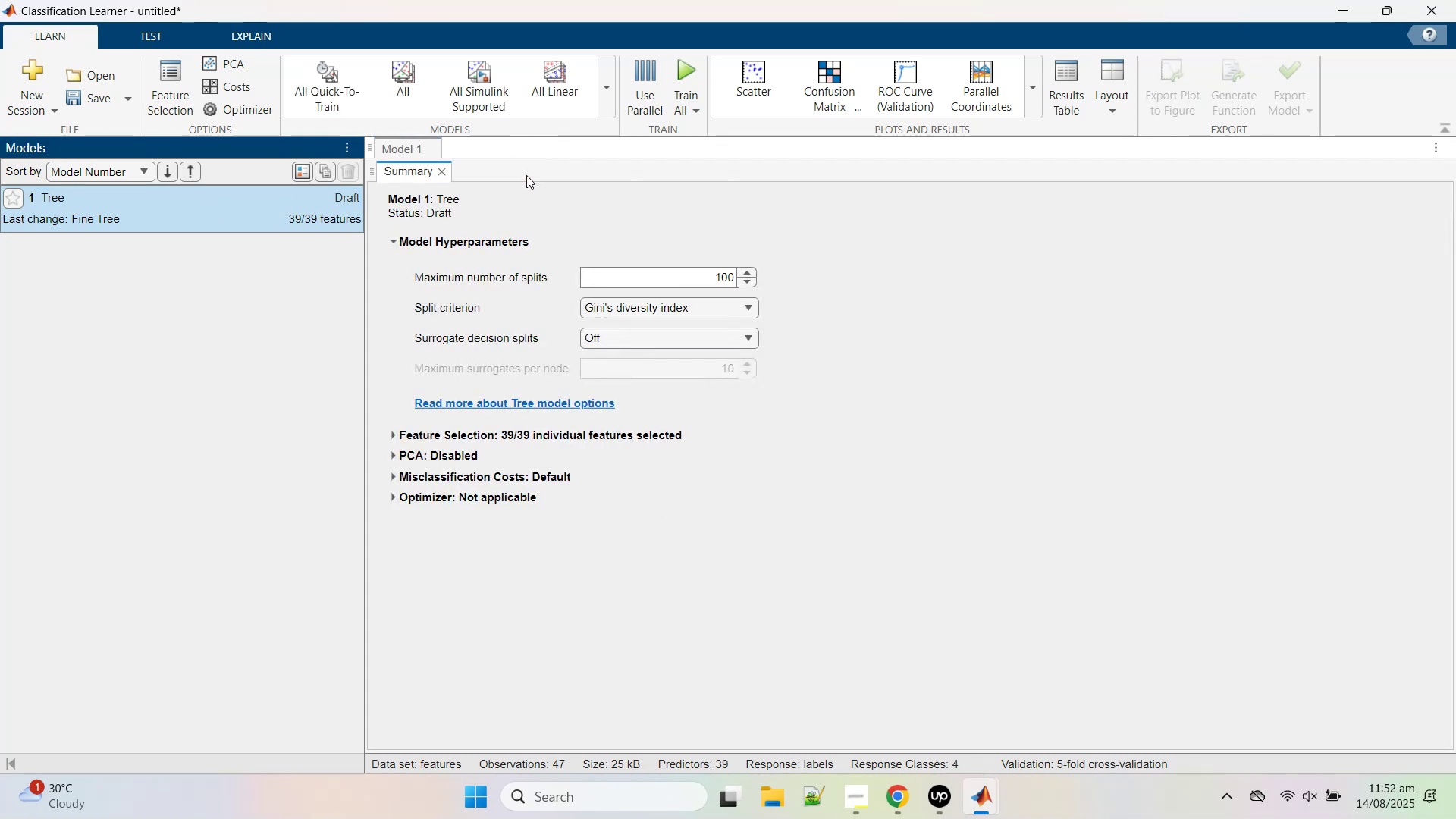 
left_click([262, 220])
 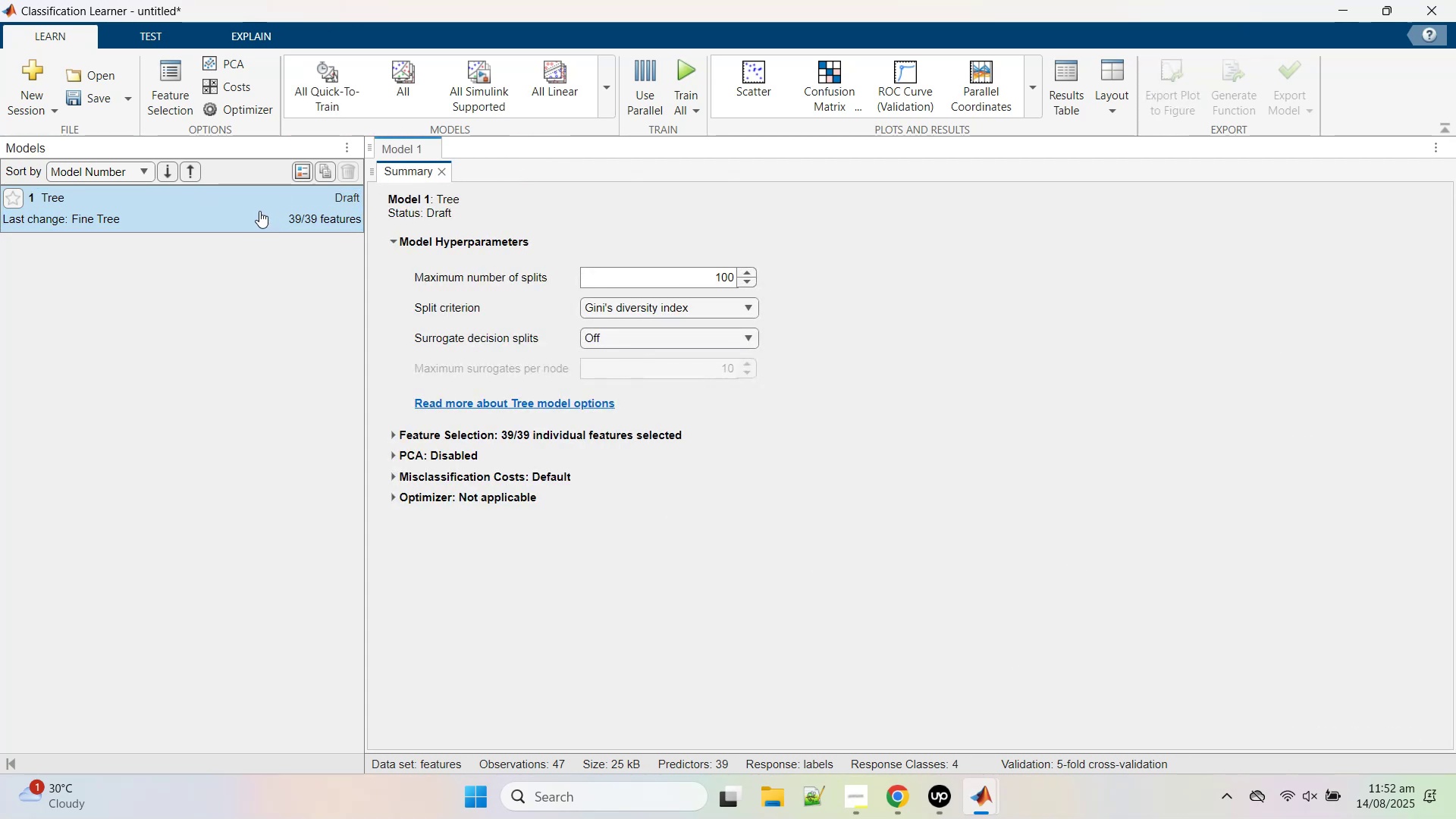 
right_click([259, 211])
 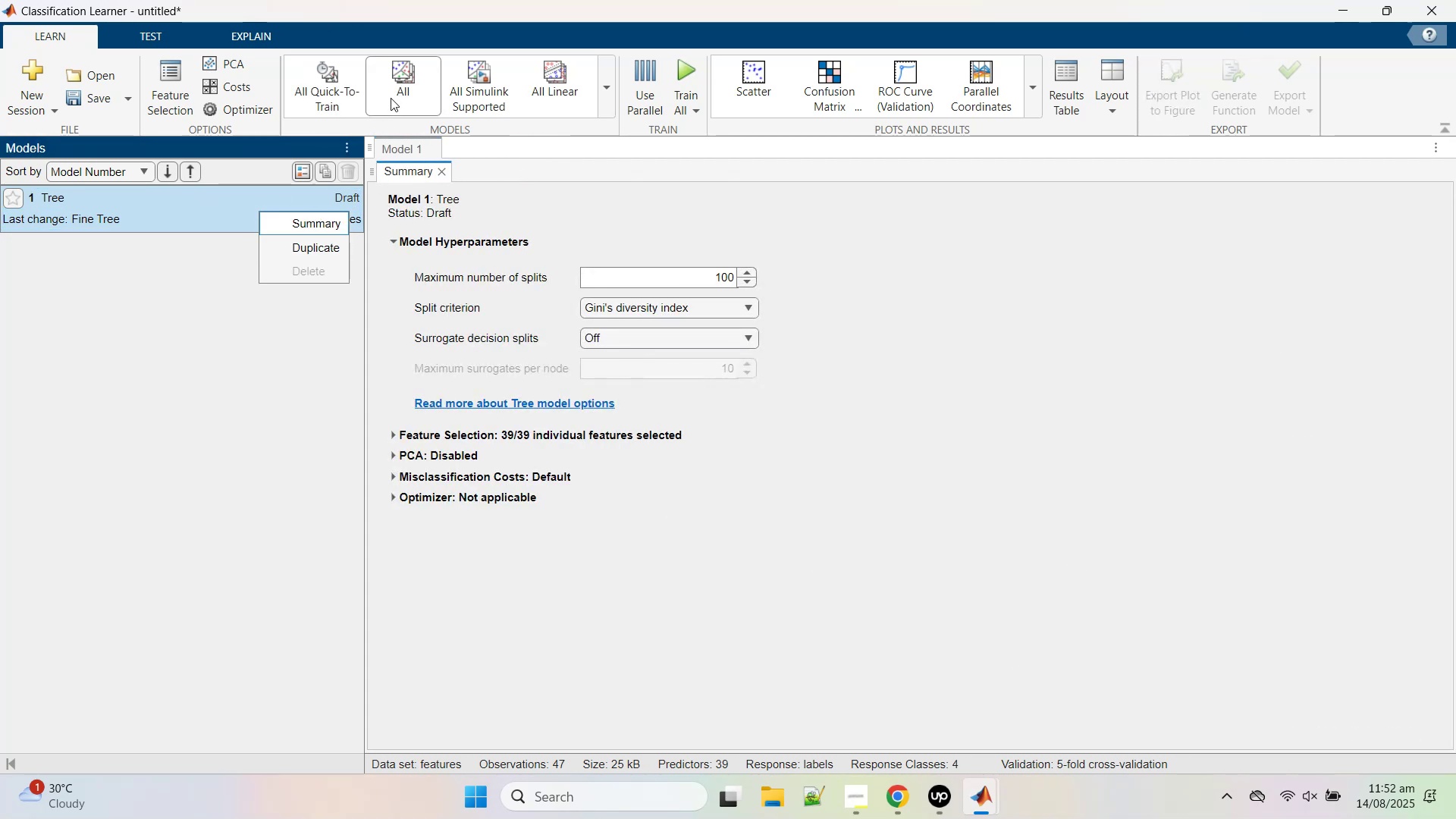 
left_click([343, 86])
 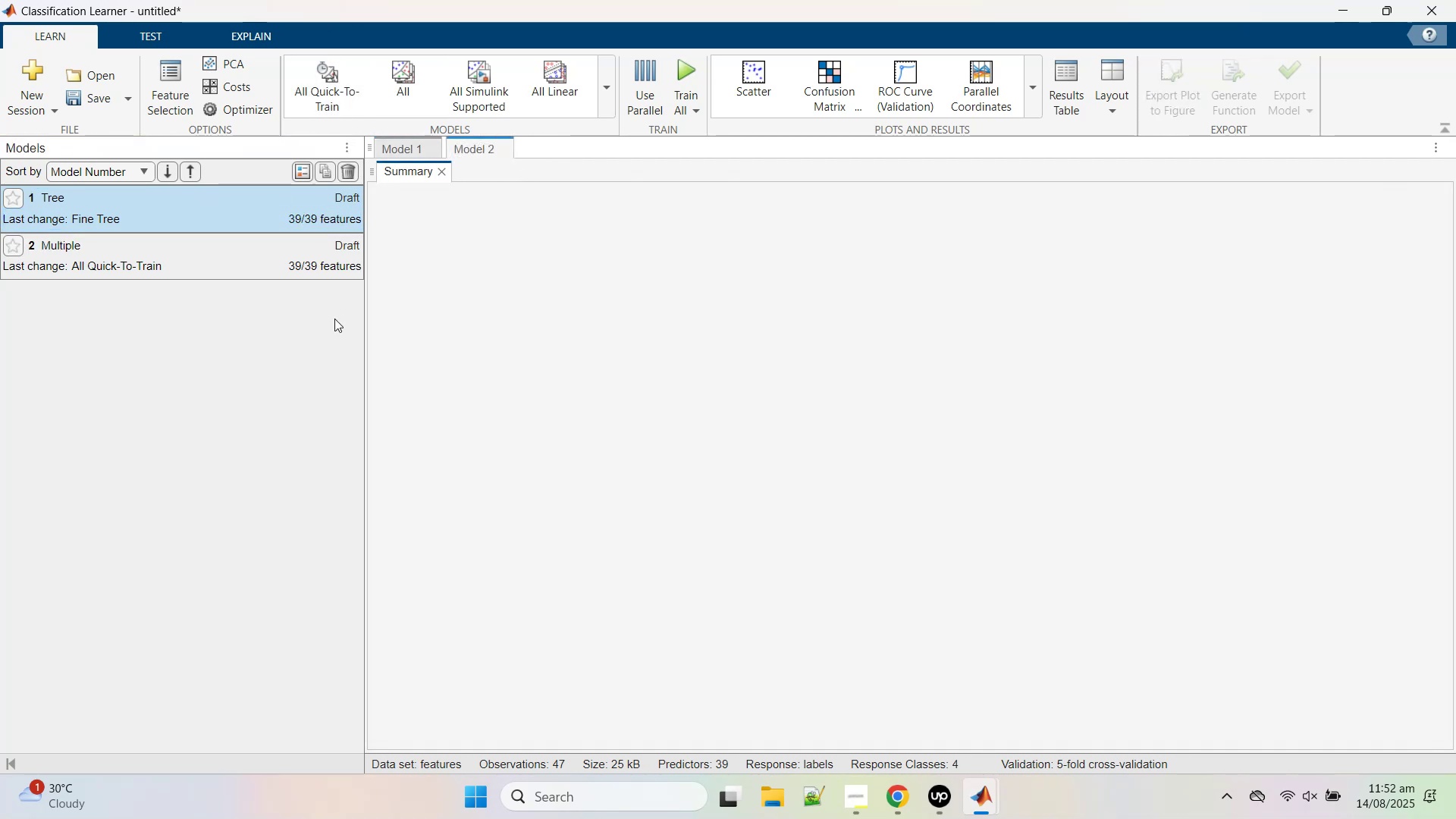 
mouse_move([281, 263])
 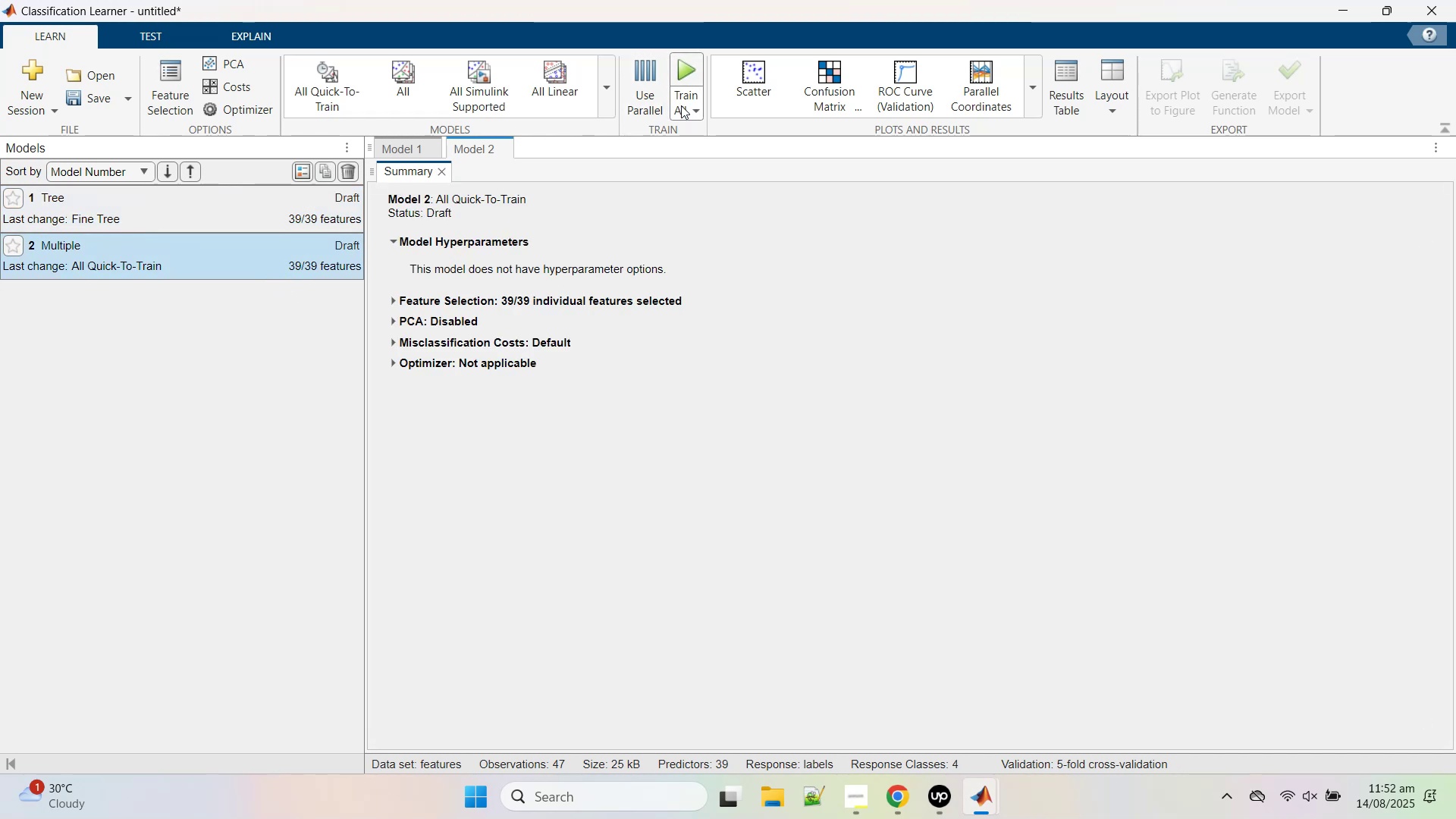 
left_click([682, 106])
 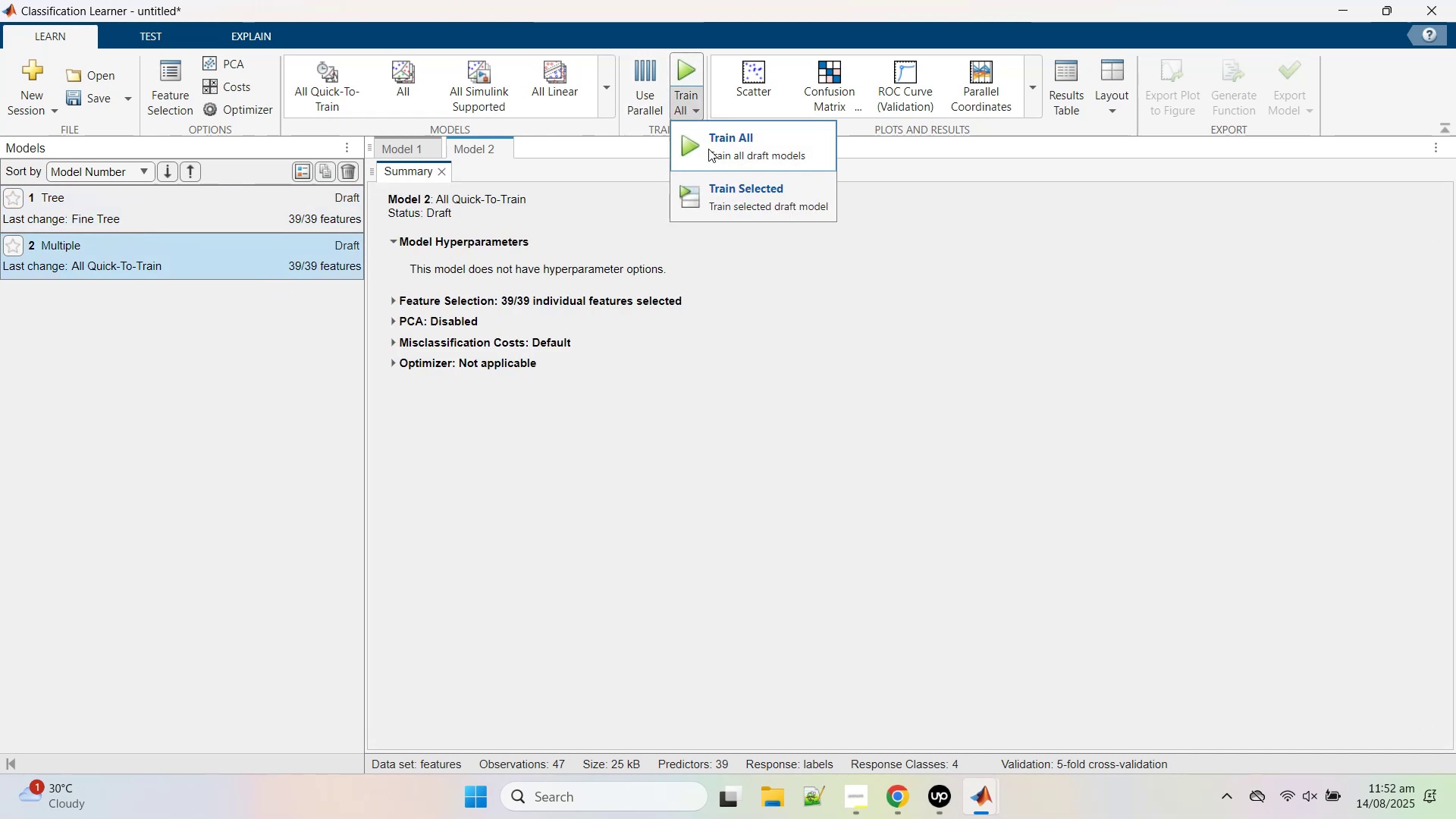 
left_click_drag(start_coordinate=[708, 149], to_coordinate=[708, 190])
 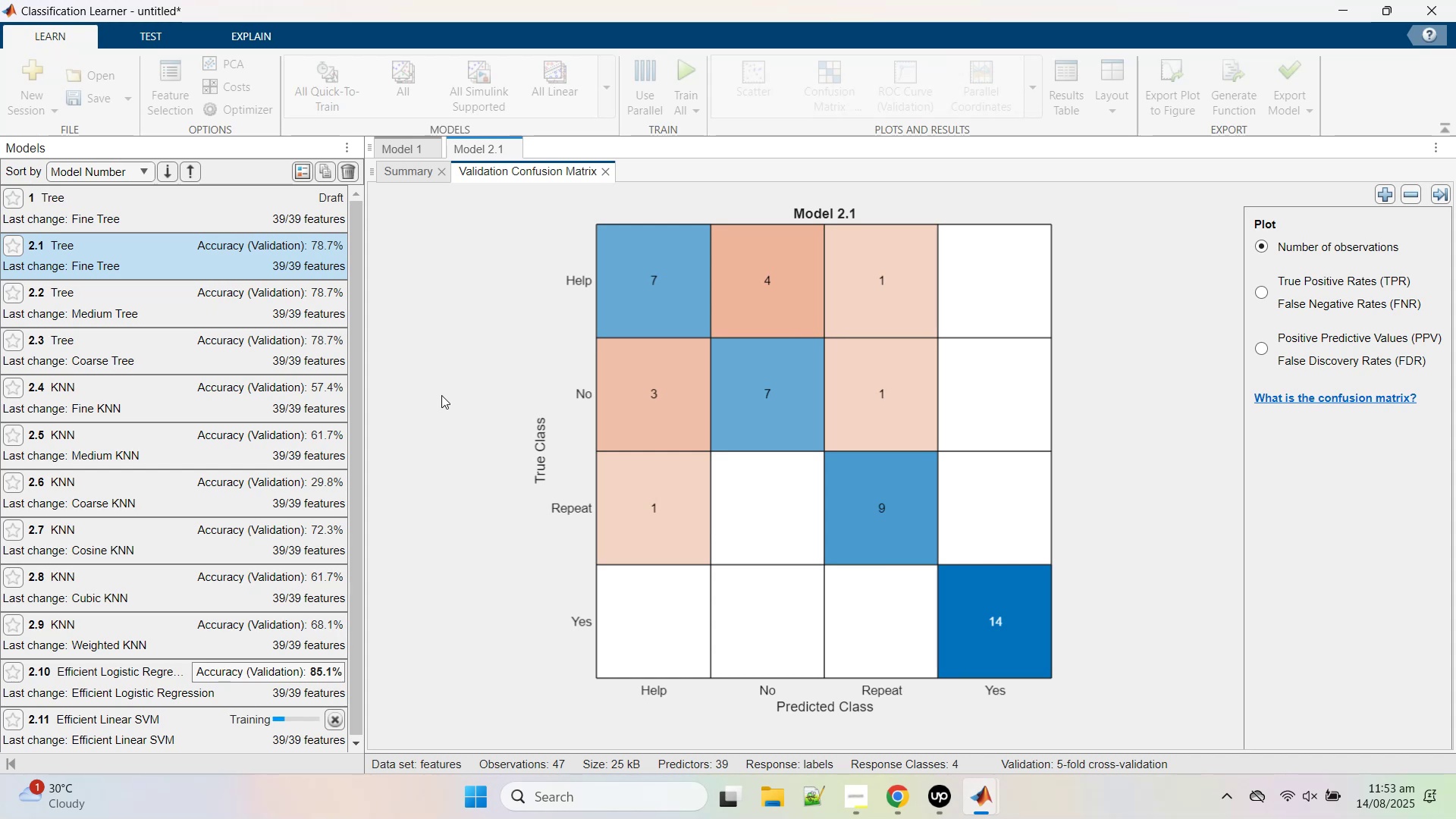 
wait(50.02)
 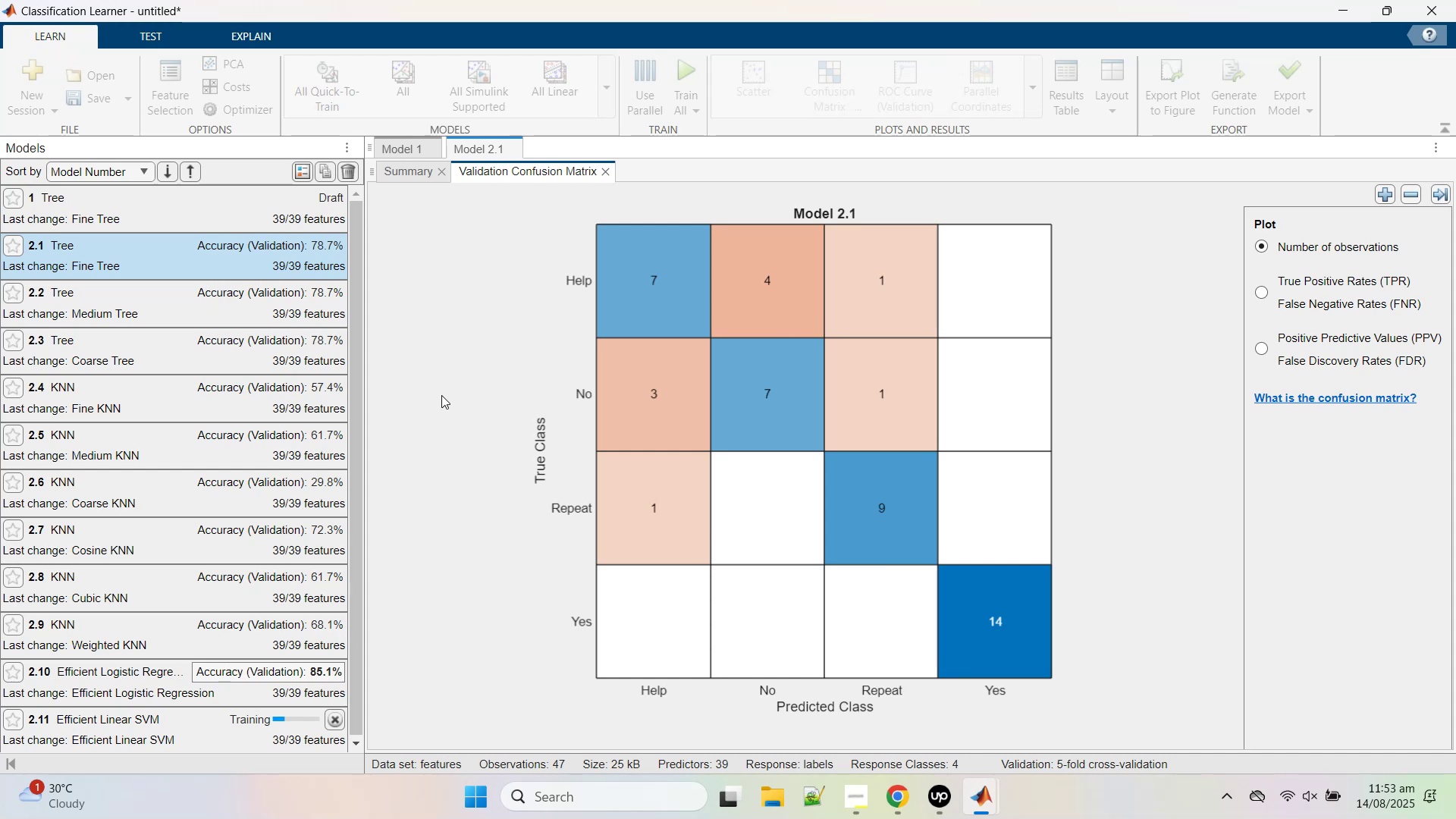 
scroll: coordinate [221, 505], scroll_direction: down, amount: 1.0
 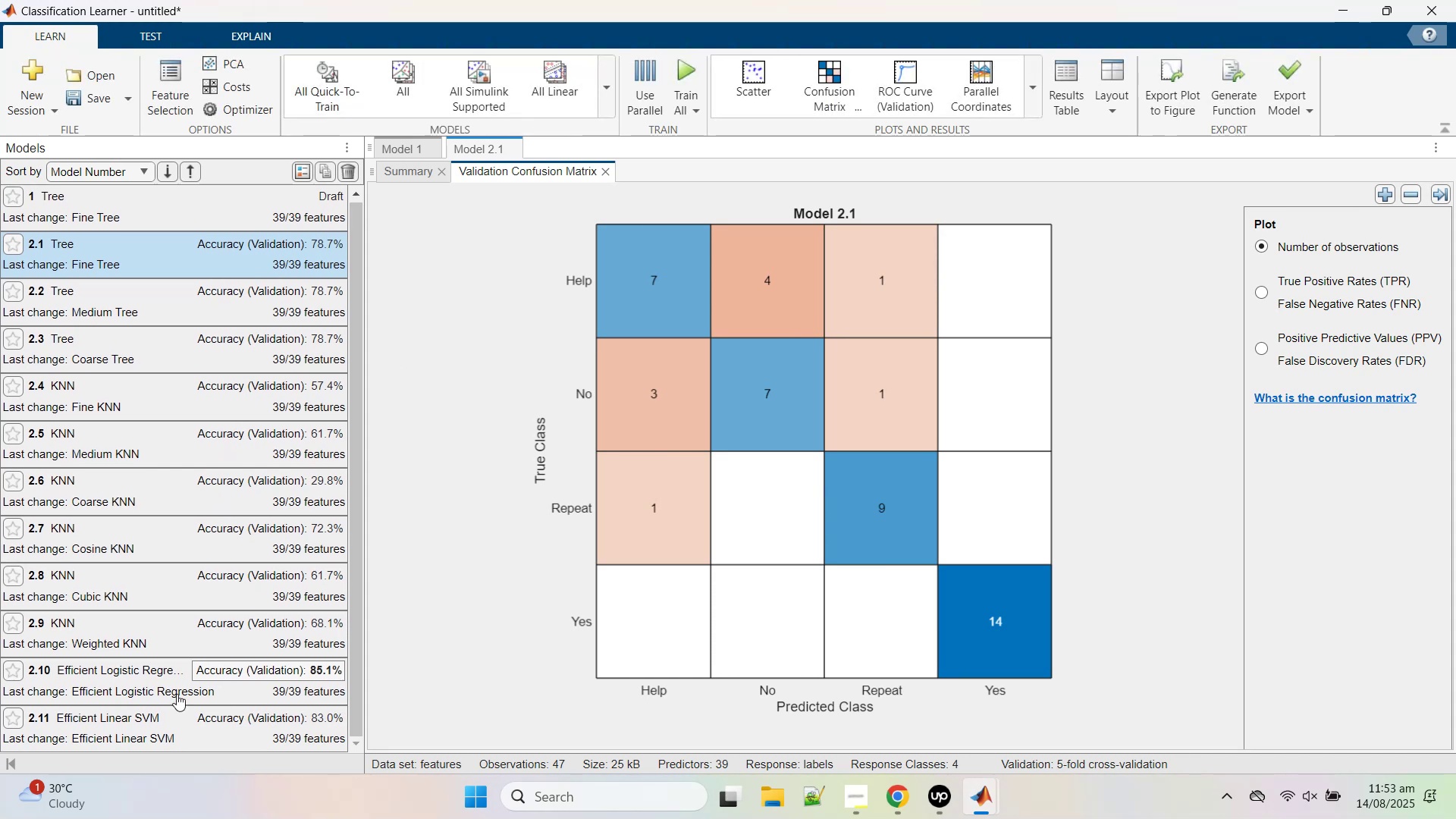 
left_click([127, 676])
 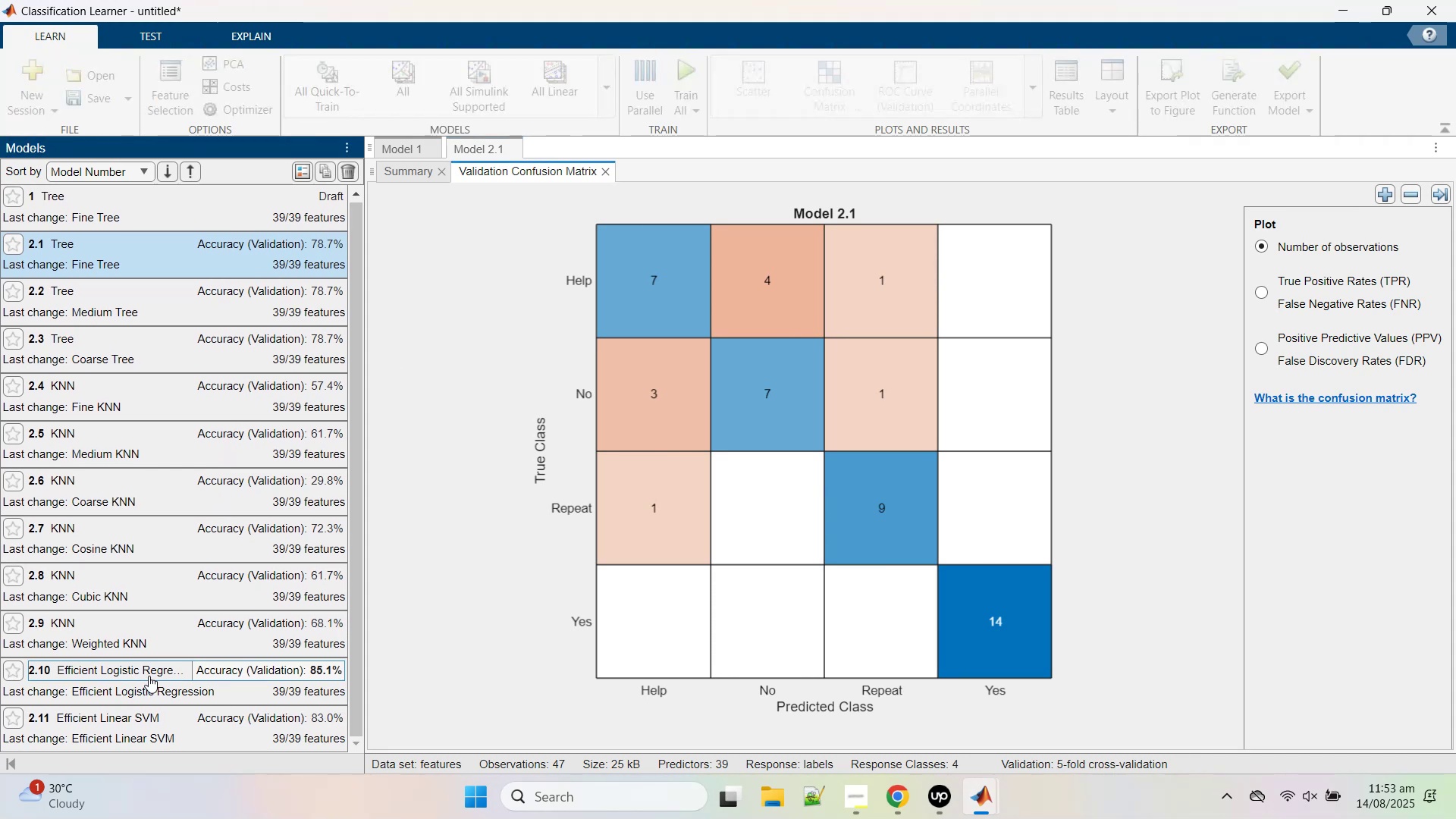 
scroll: coordinate [171, 676], scroll_direction: down, amount: 4.0
 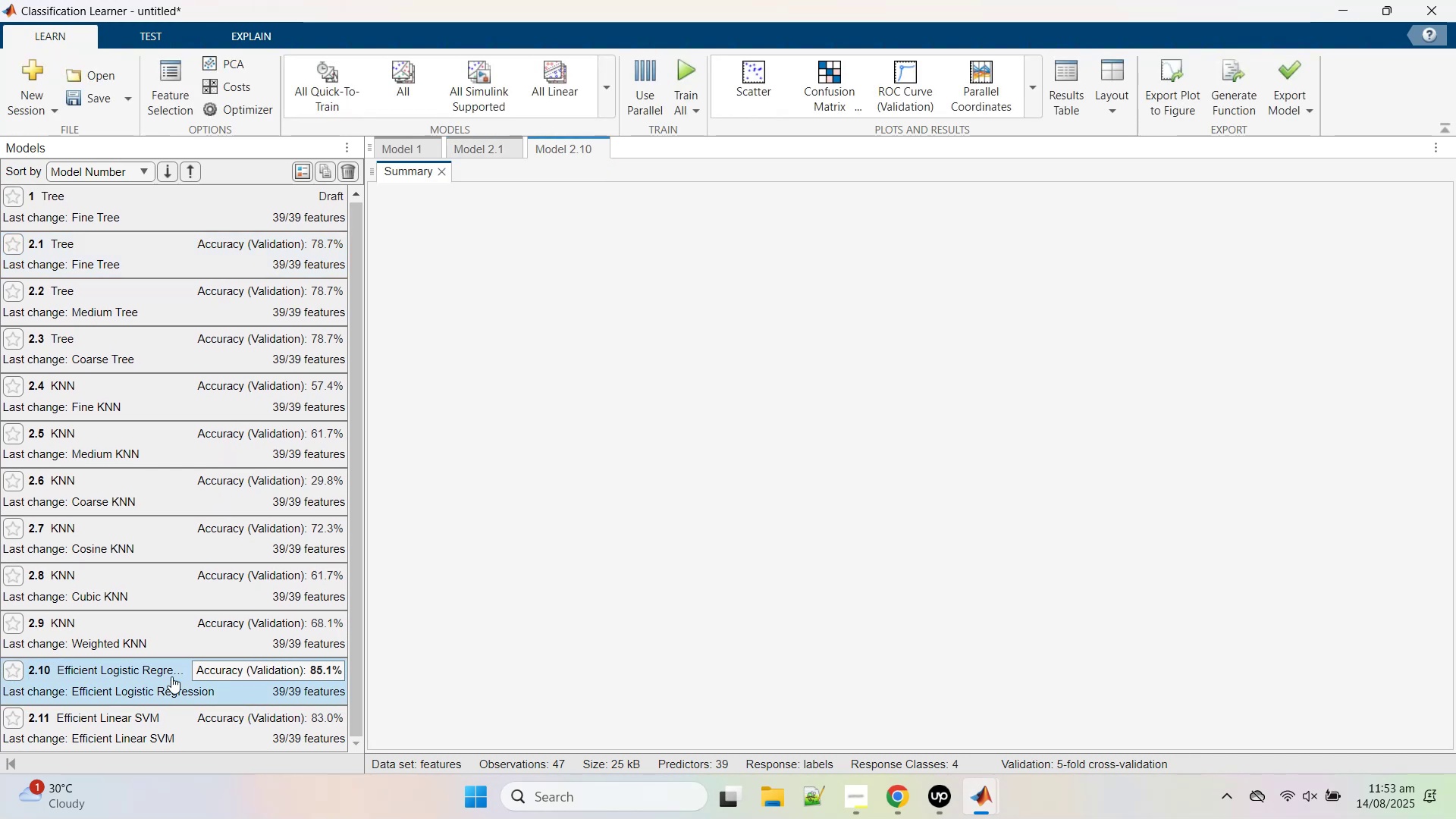 
scroll: coordinate [173, 674], scroll_direction: up, amount: 1.0
 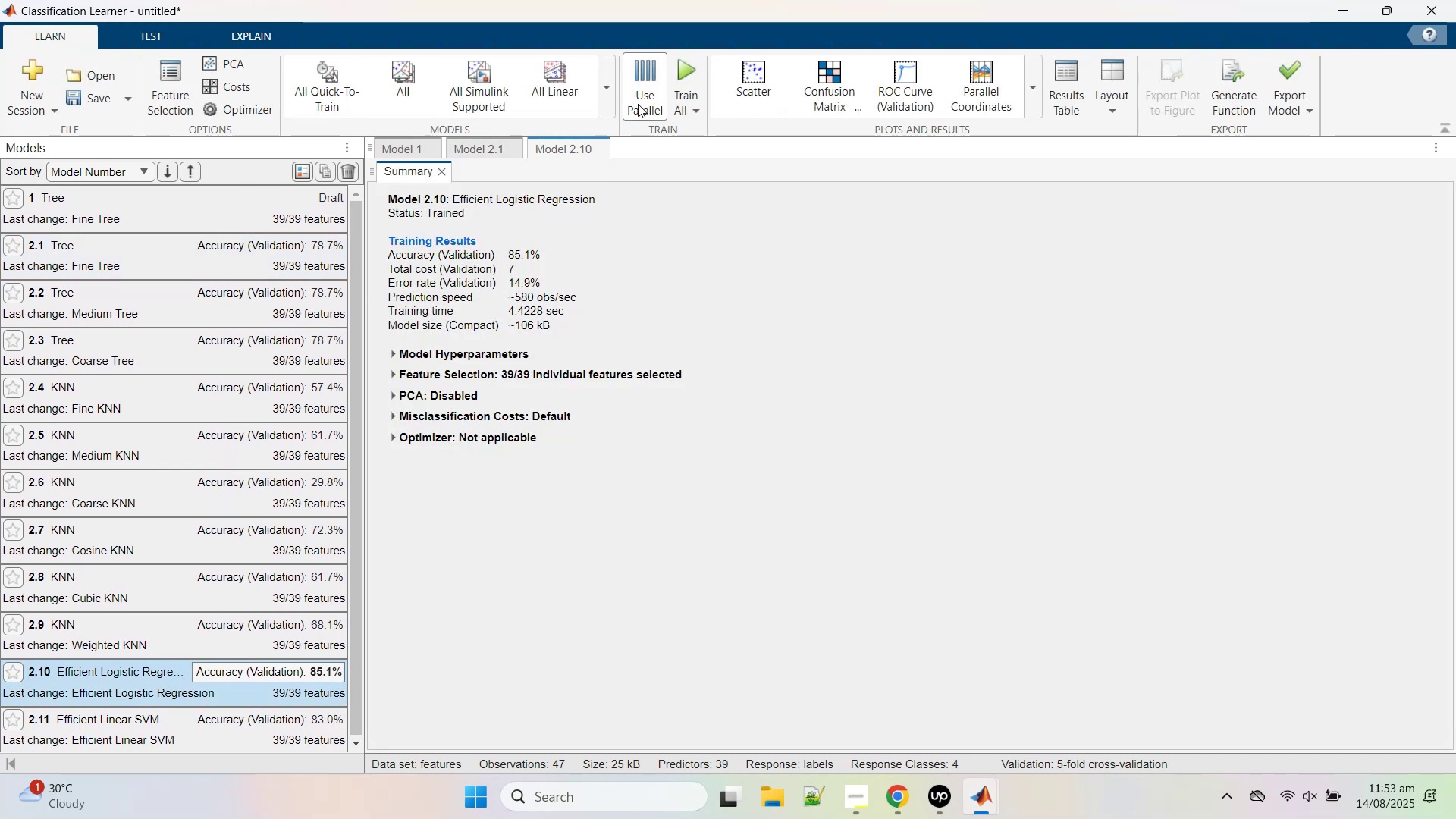 
left_click([604, 93])
 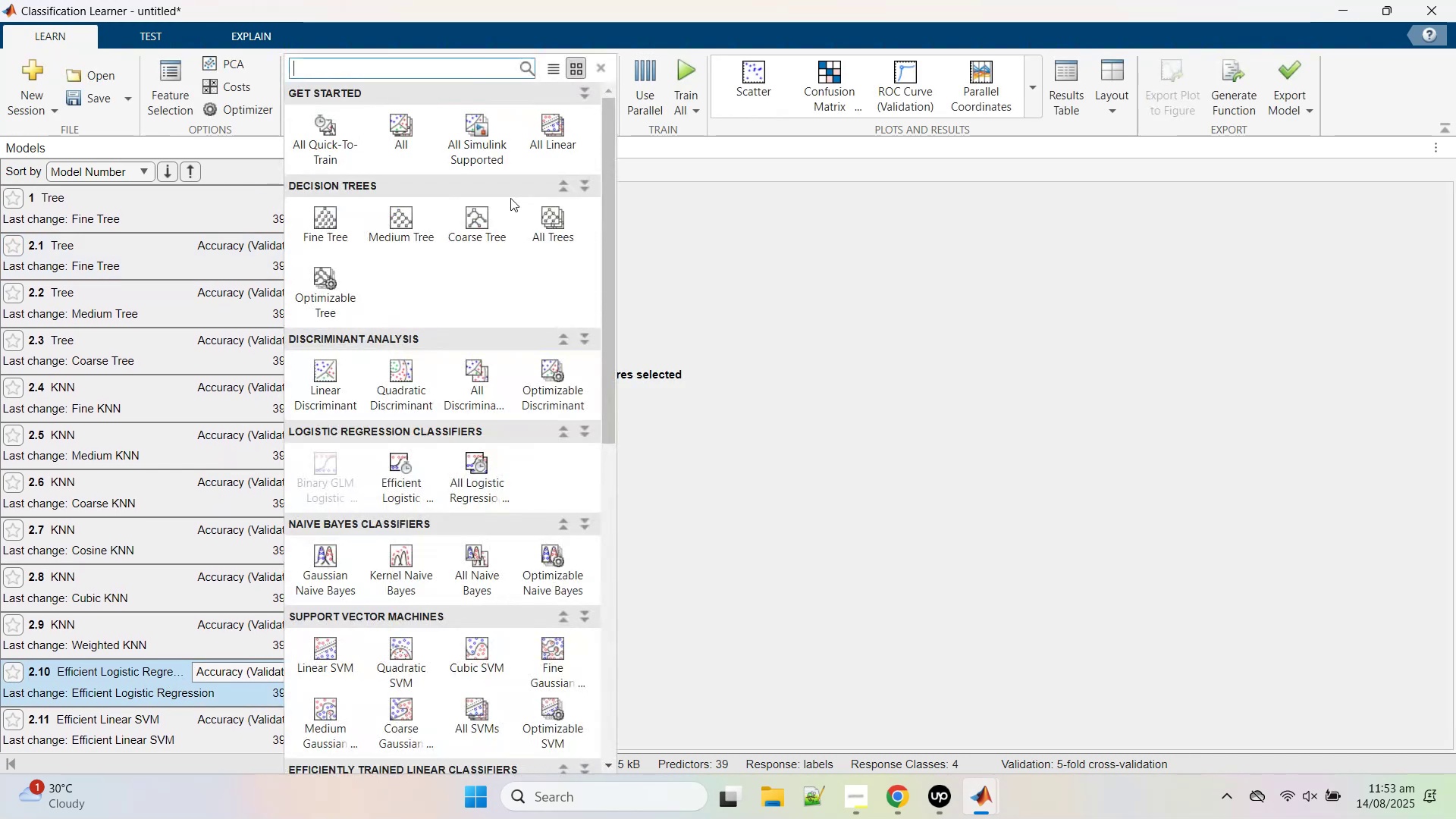 
scroll: coordinate [431, 485], scroll_direction: down, amount: 5.0
 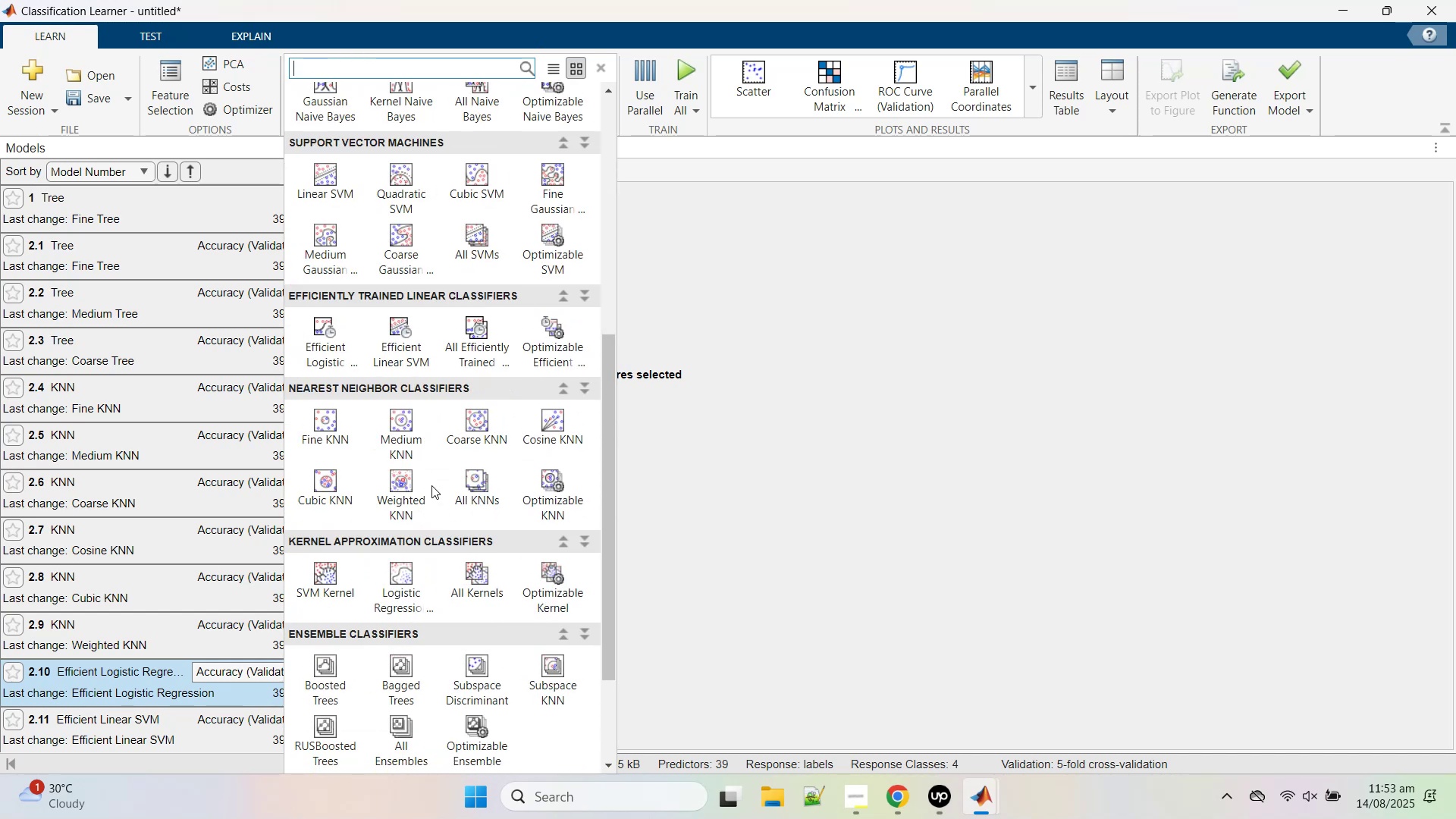 
scroll: coordinate [430, 469], scroll_direction: up, amount: 7.0
 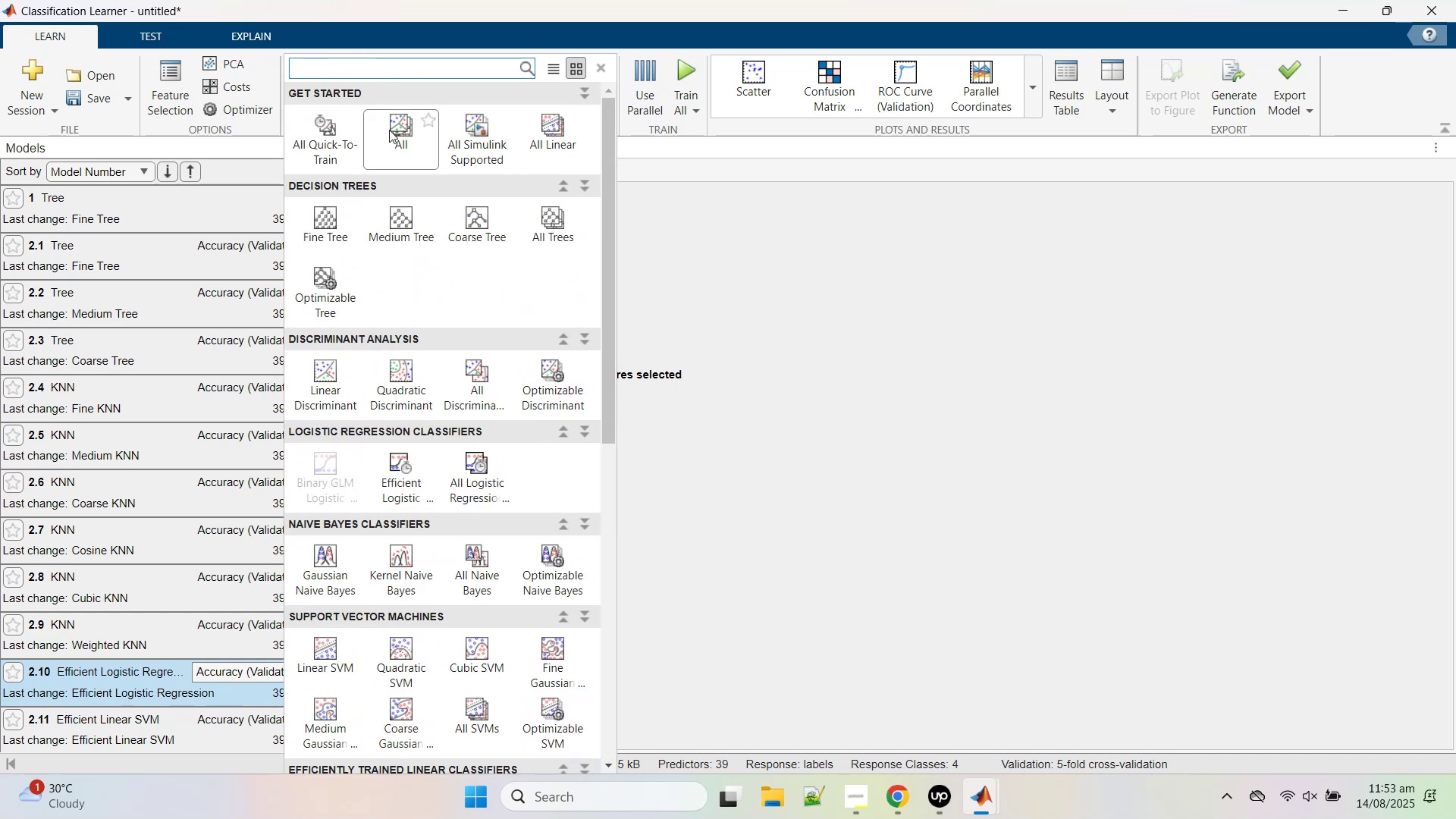 
left_click([400, 126])
 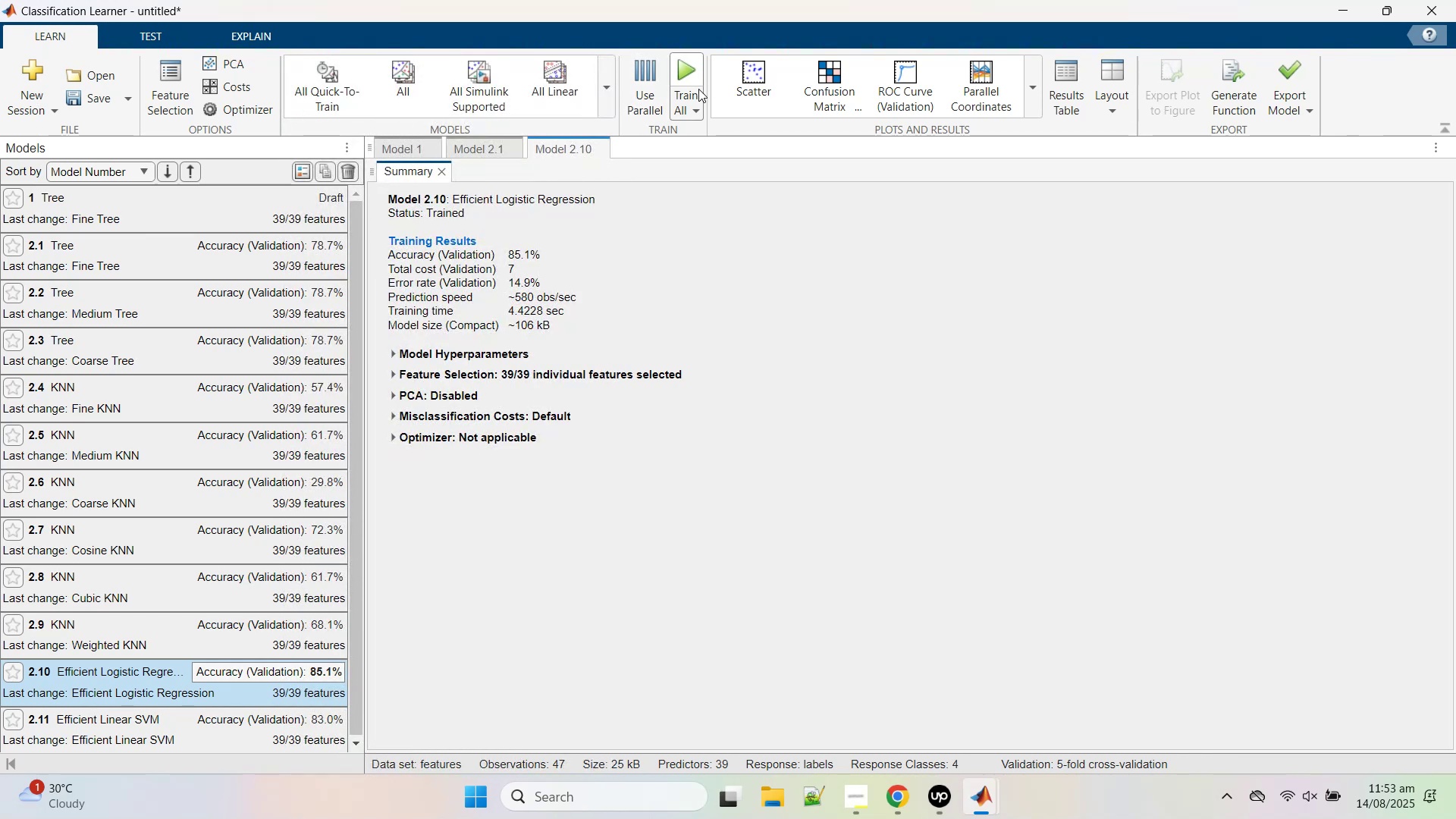 
mouse_move([660, 125])
 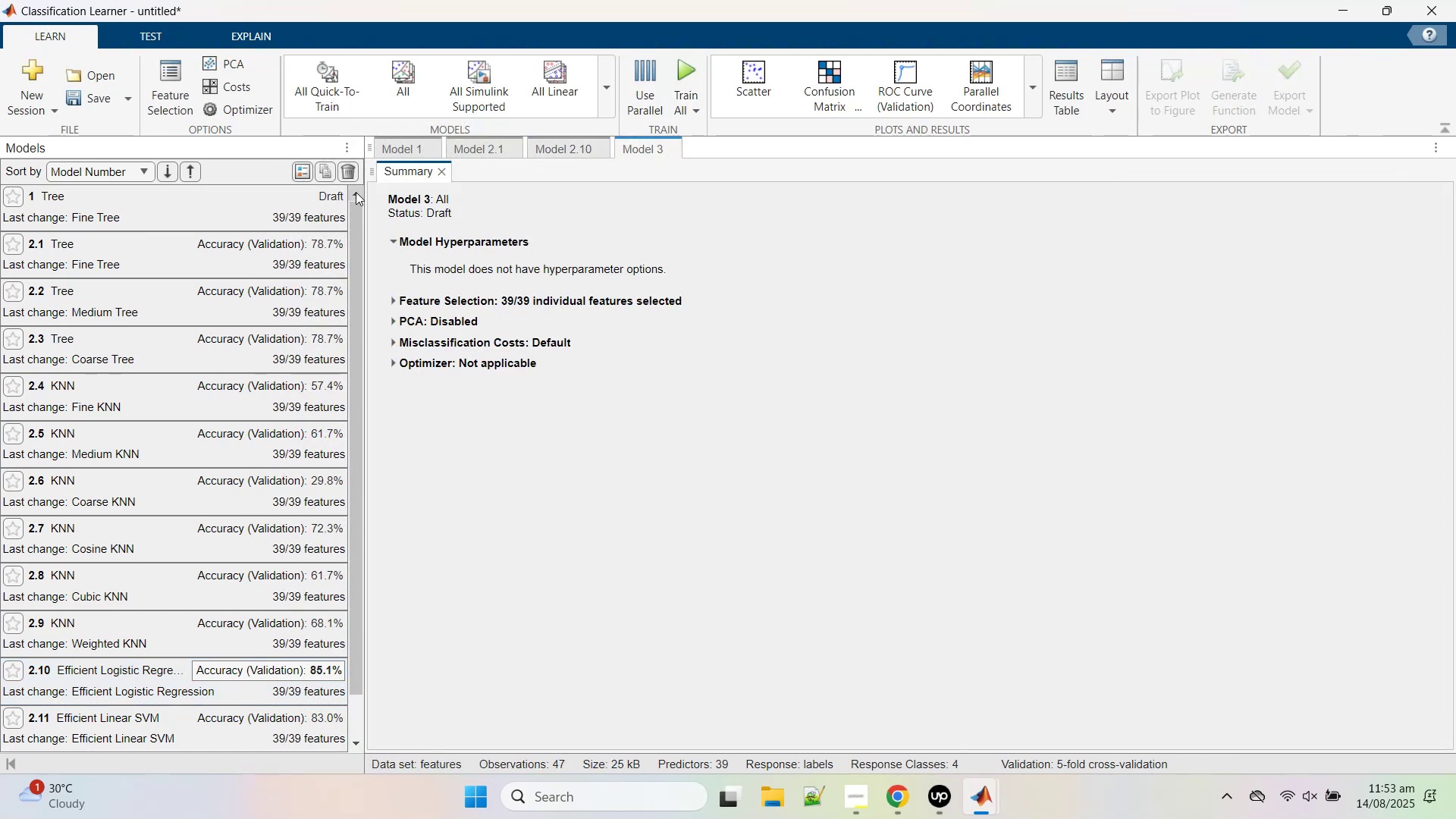 
left_click([353, 171])
 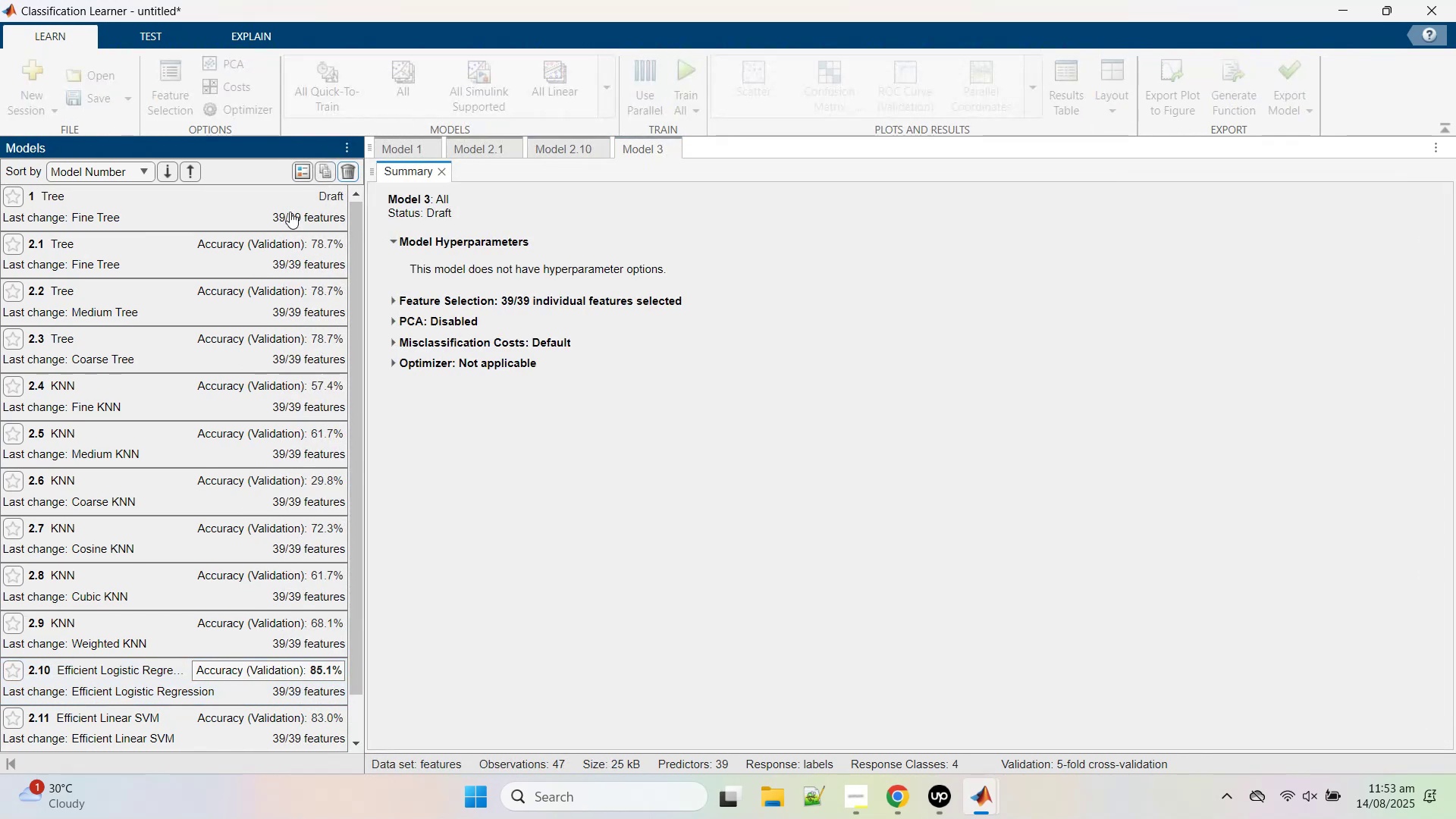 
left_click([277, 220])
 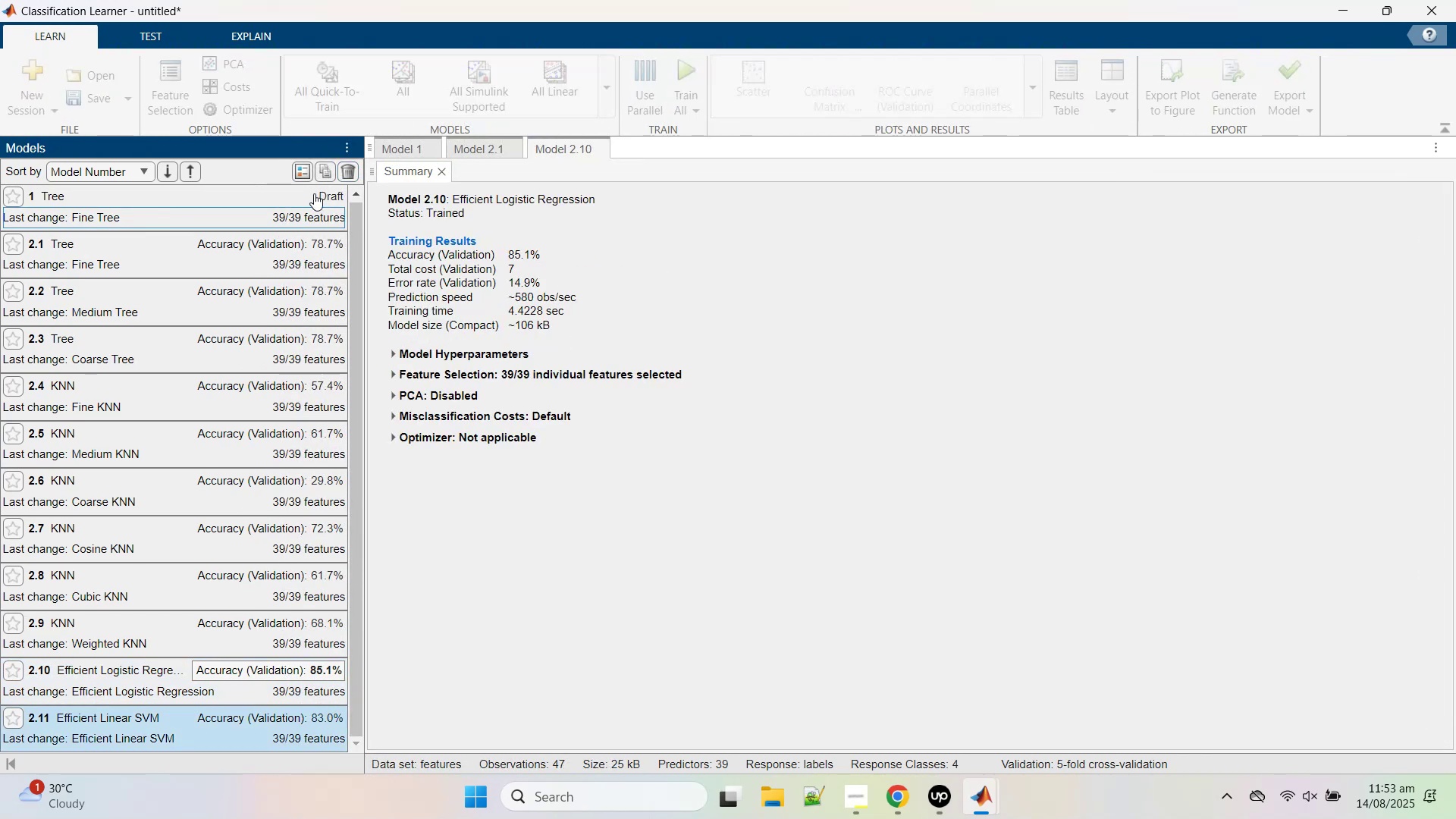 
scroll: coordinate [193, 296], scroll_direction: up, amount: 7.0
 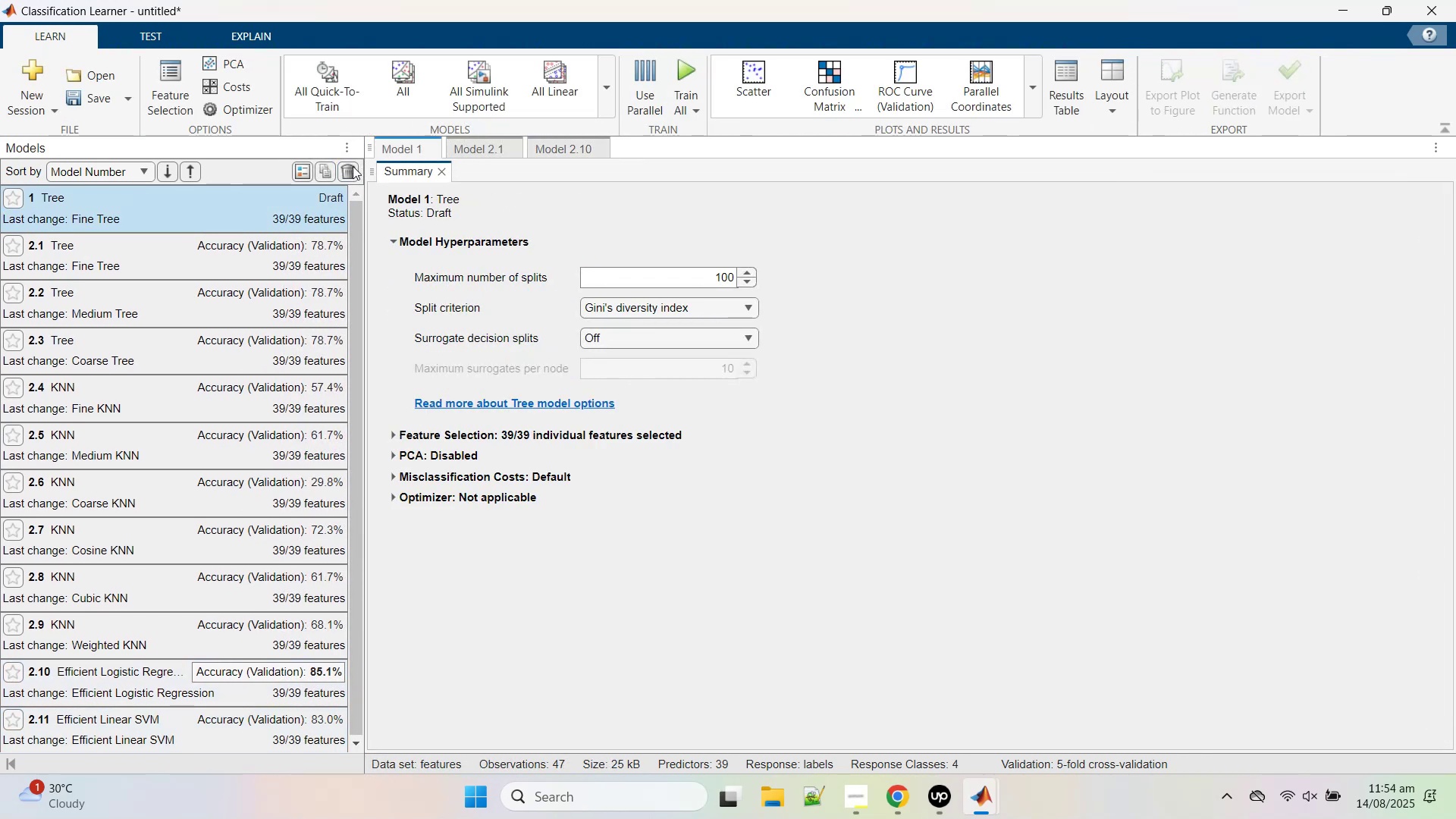 
left_click([351, 173])
 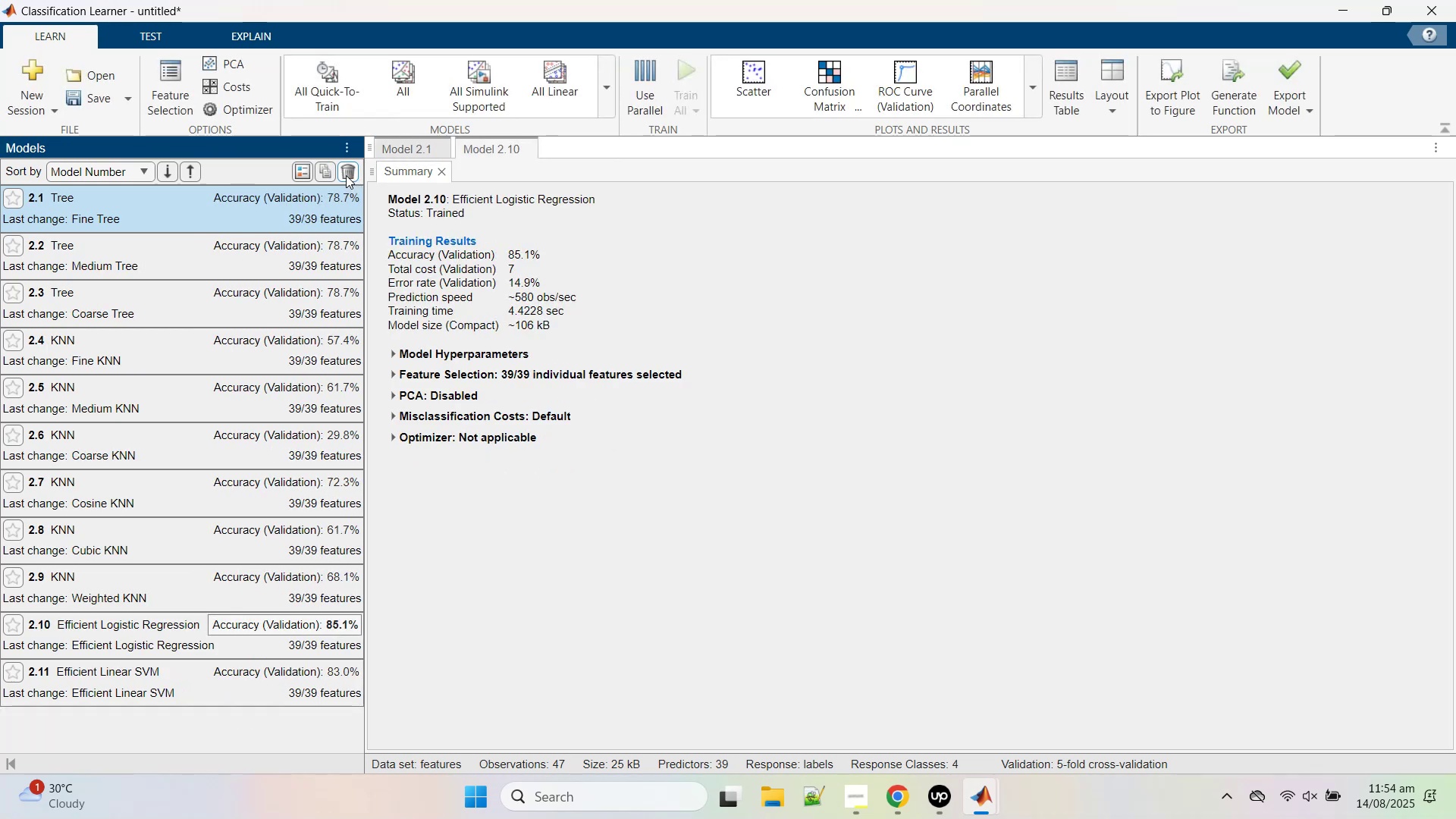 
left_click([207, 322])
 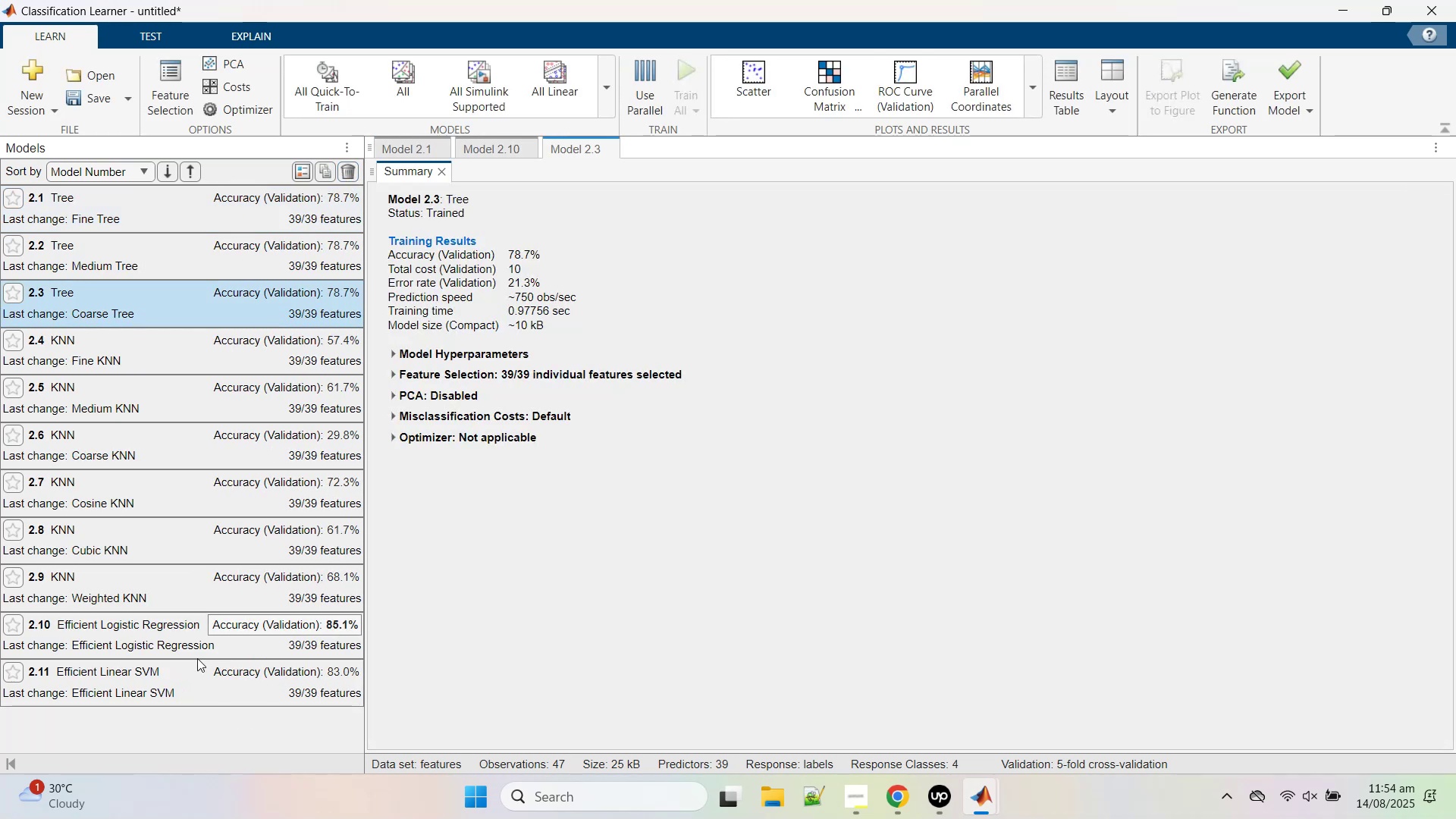 
key(Control+A)
 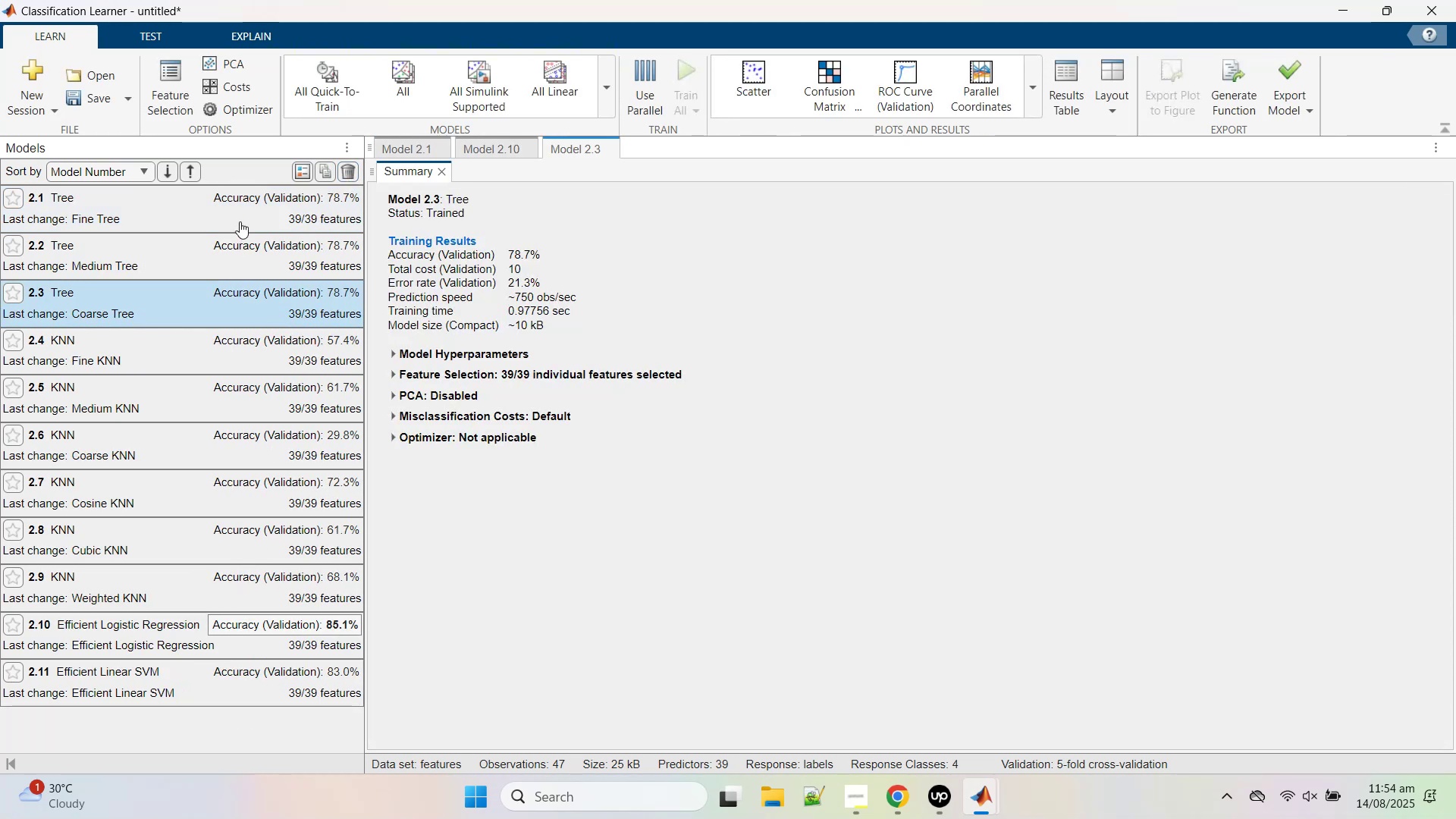 
hold_key(key=ShiftLeft, duration=1.01)
left_click([220, 349])
 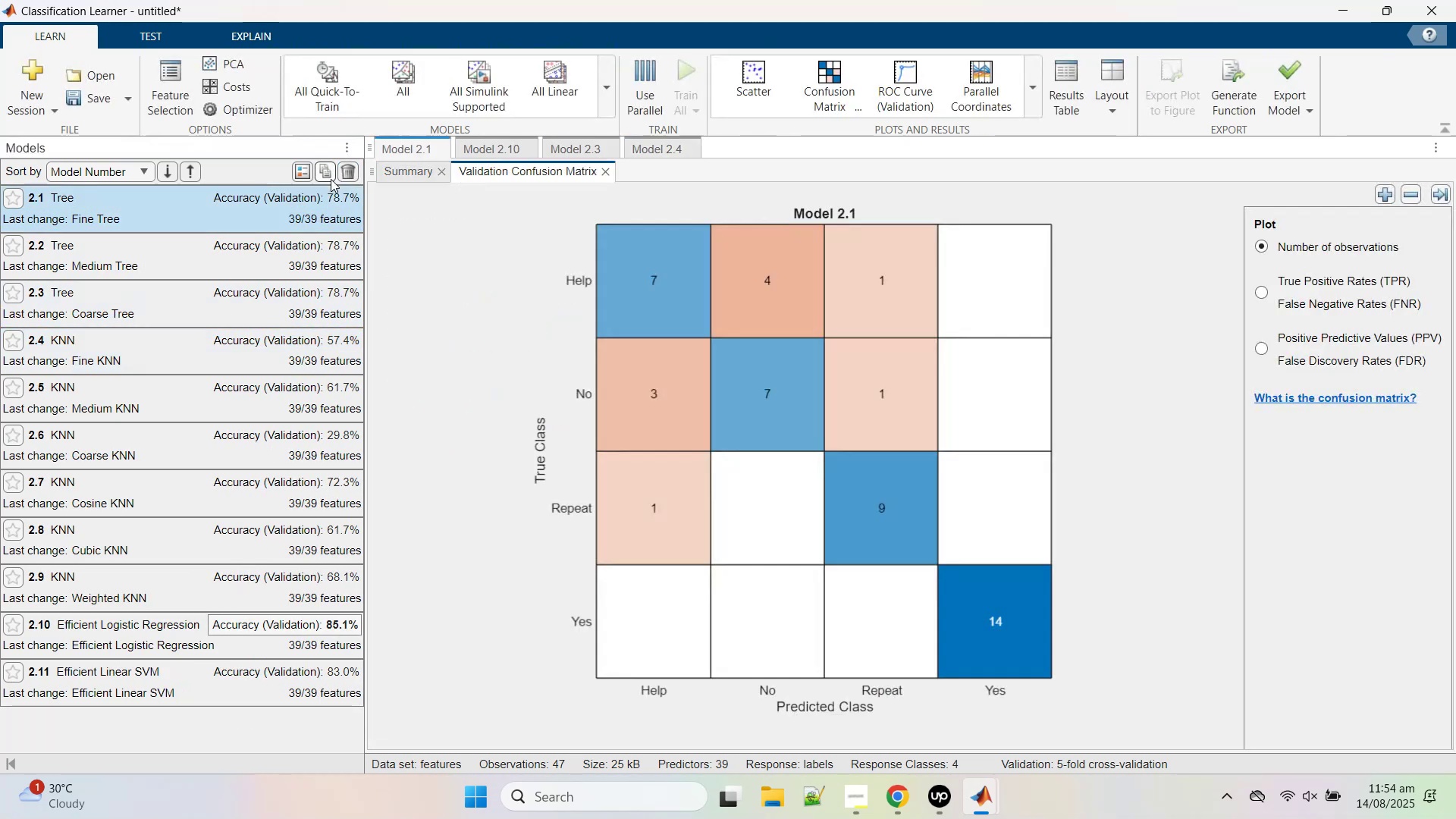 
left_click([343, 170])
 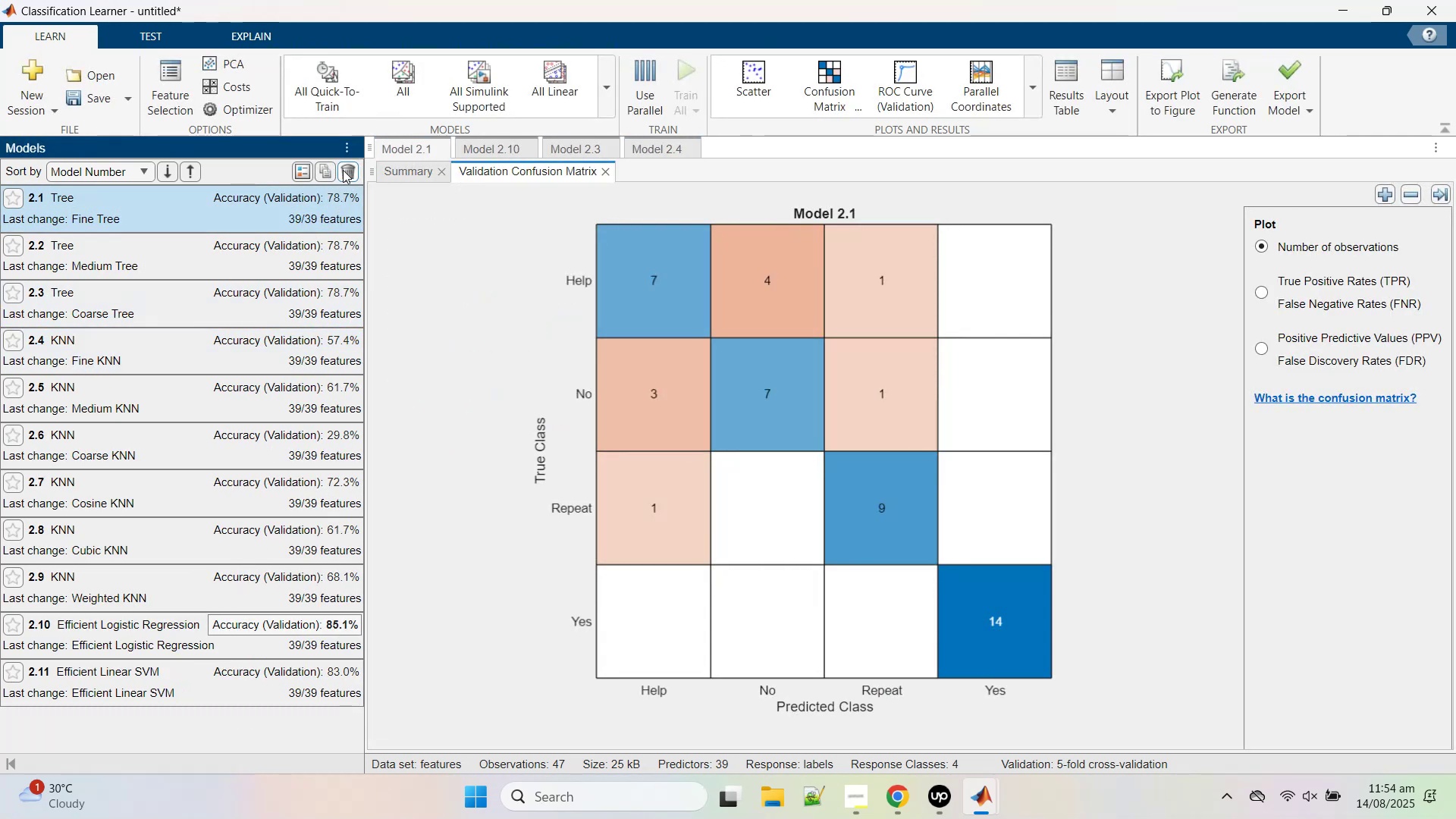 
left_click([343, 170])
 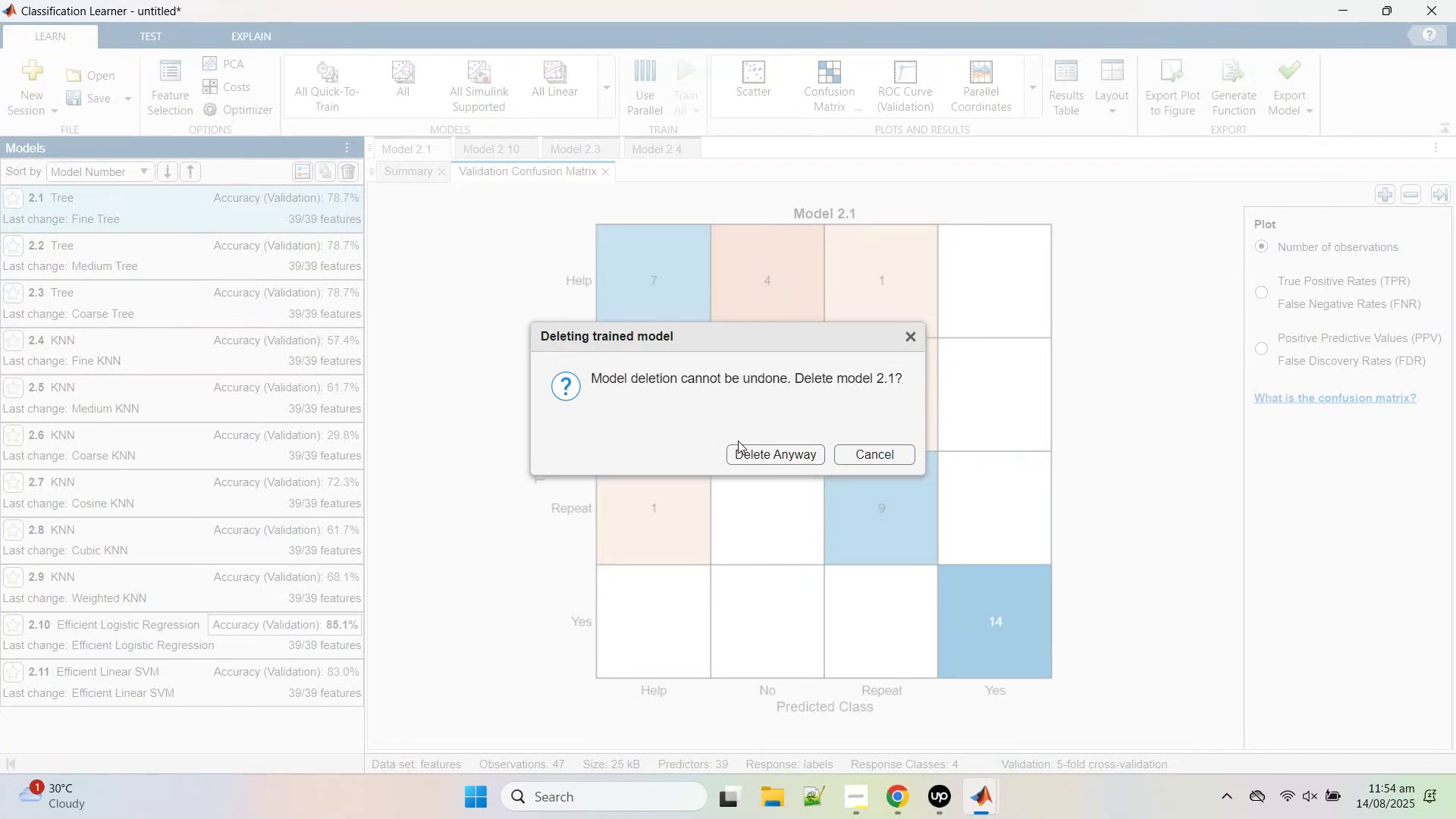 
double_click([740, 449])
 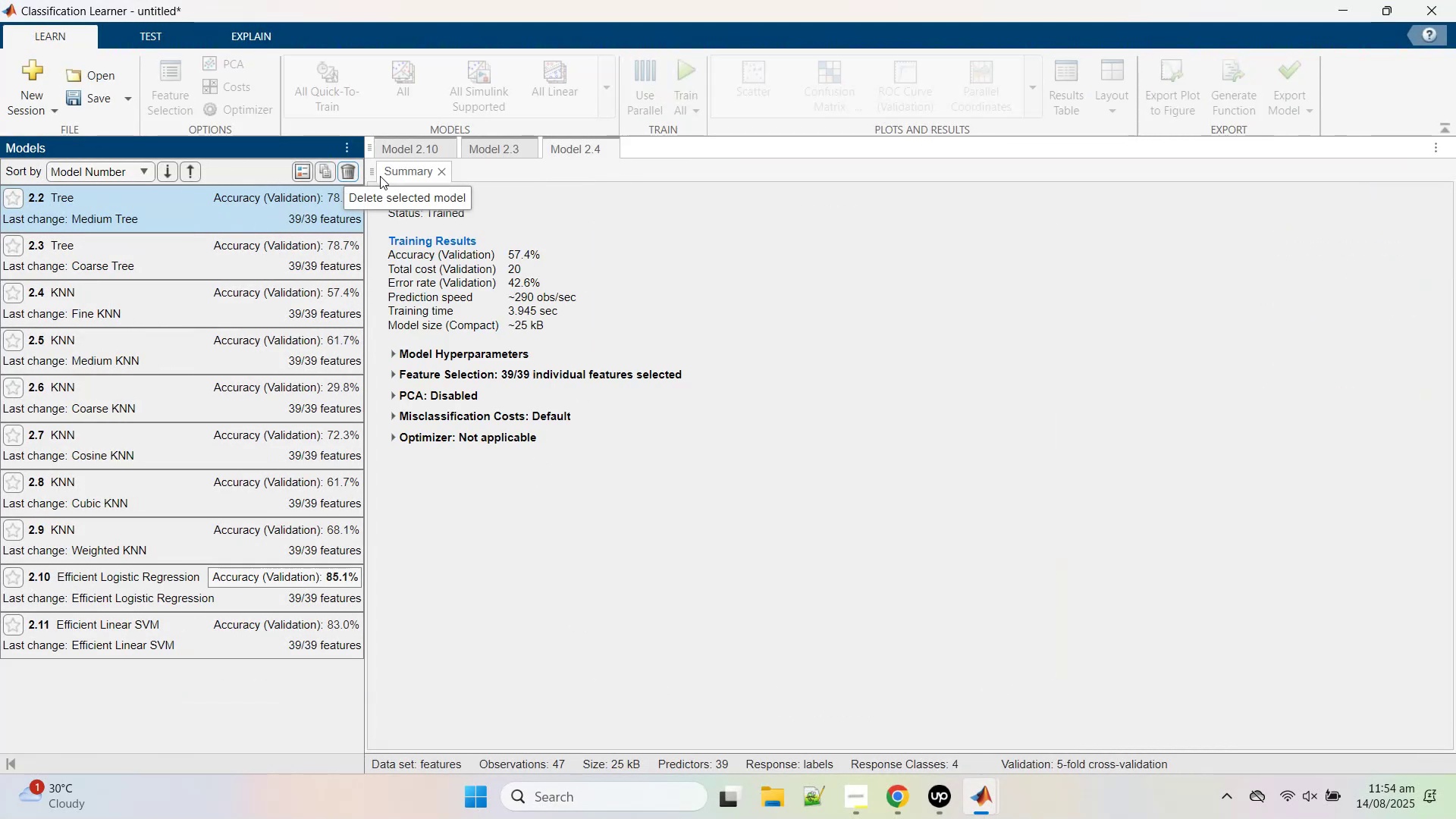 
left_click([344, 168])
 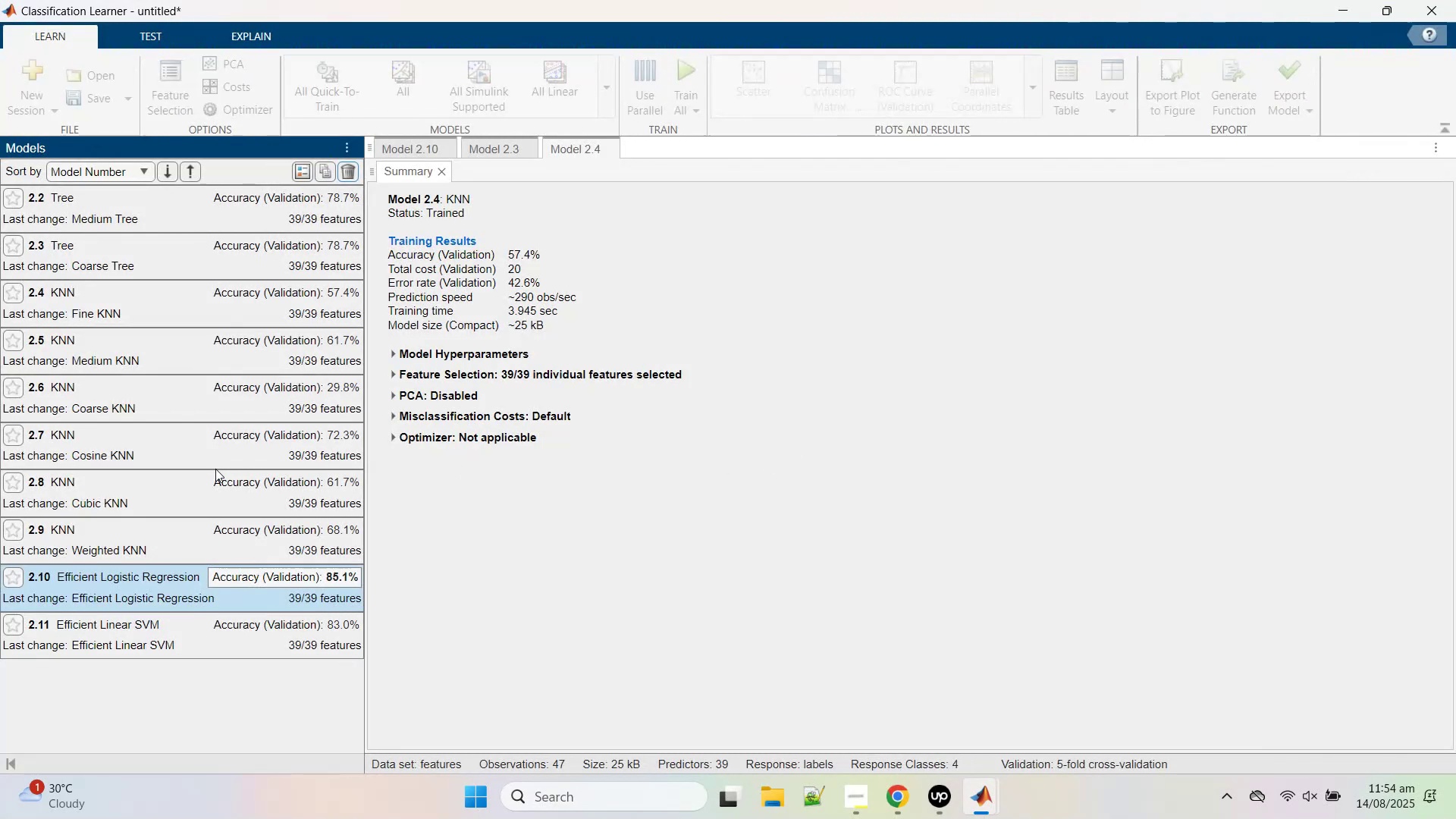 
left_click([222, 472])
 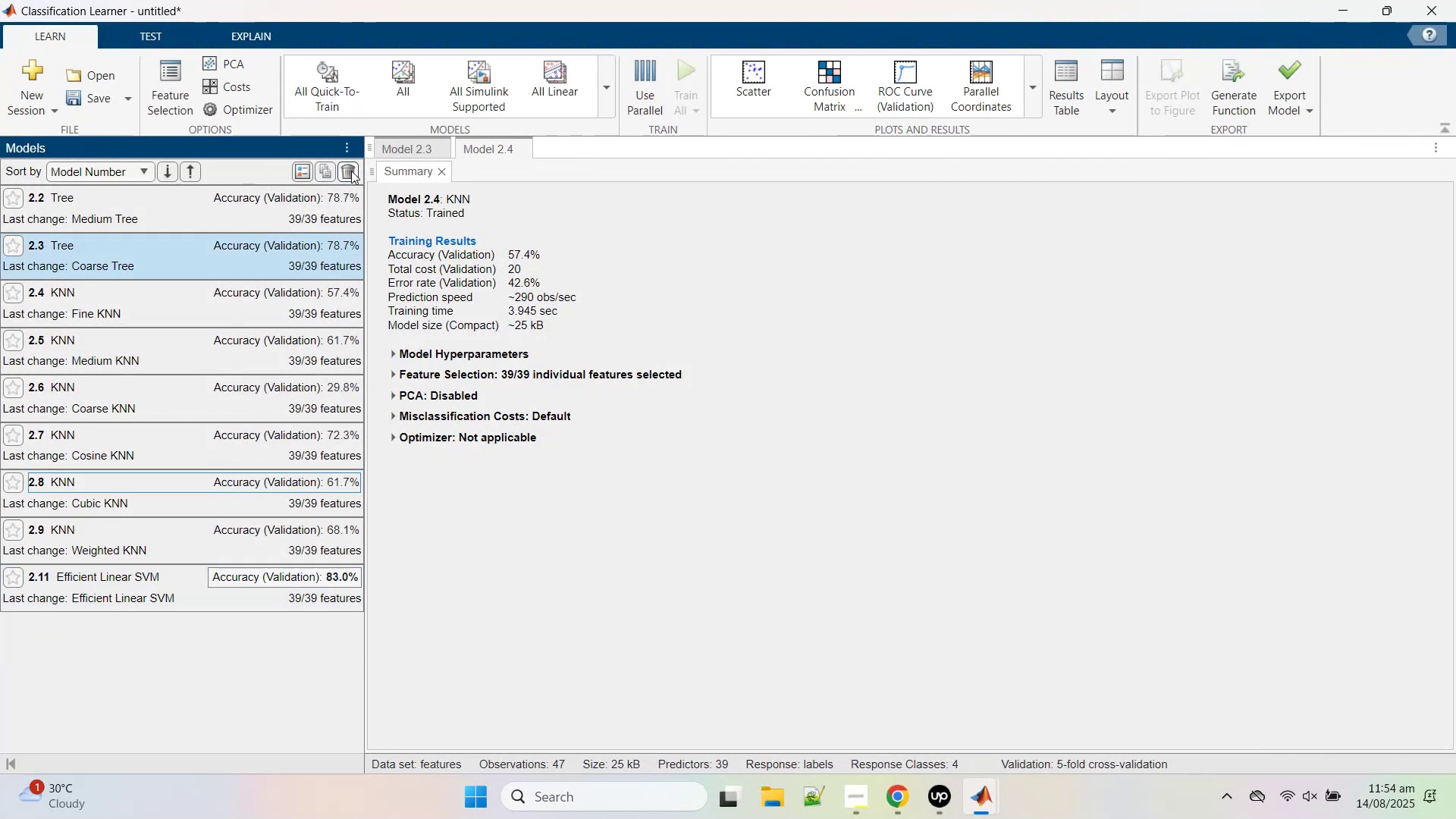 
left_click([350, 171])
 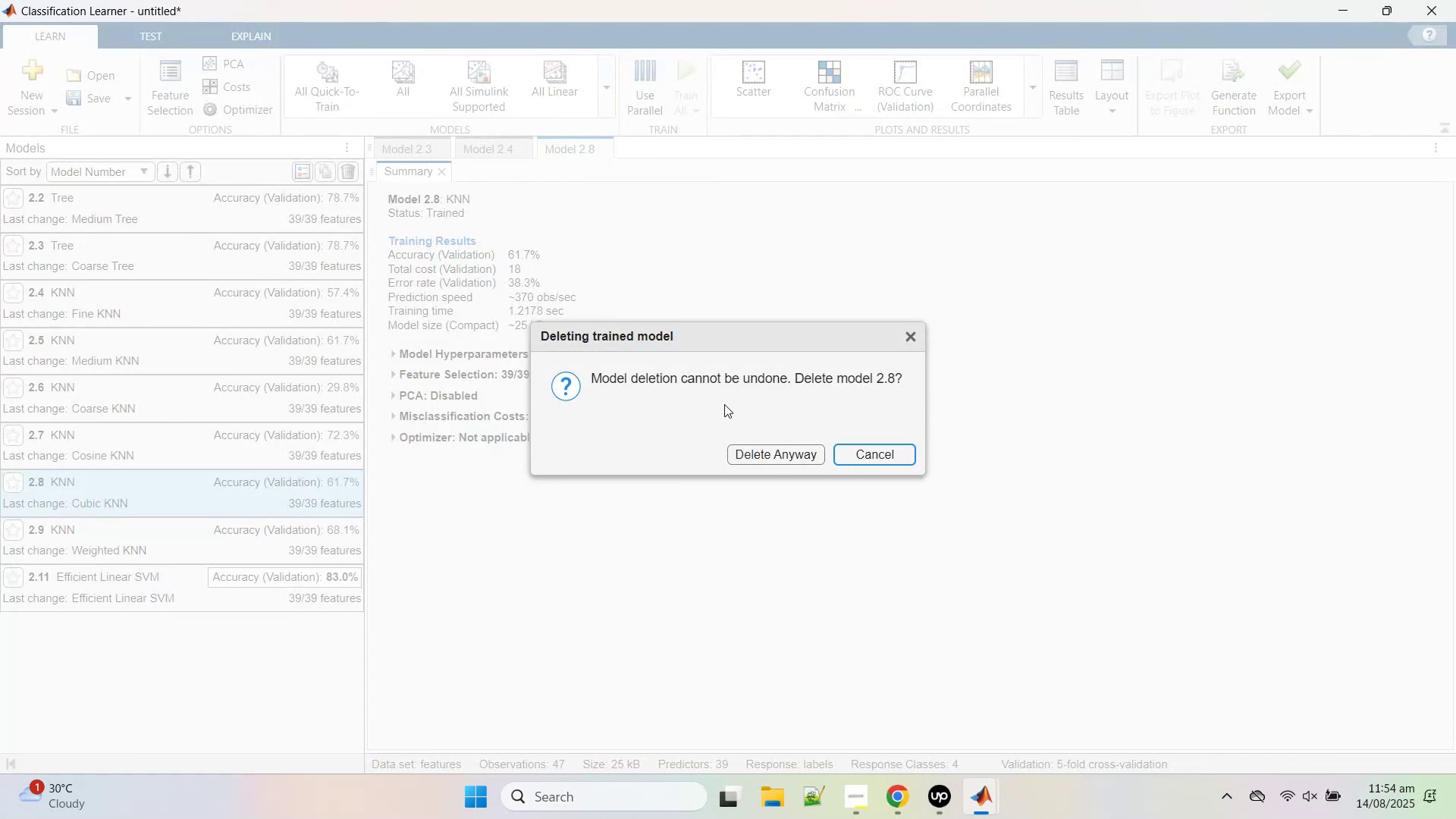 
left_click([761, 457])
 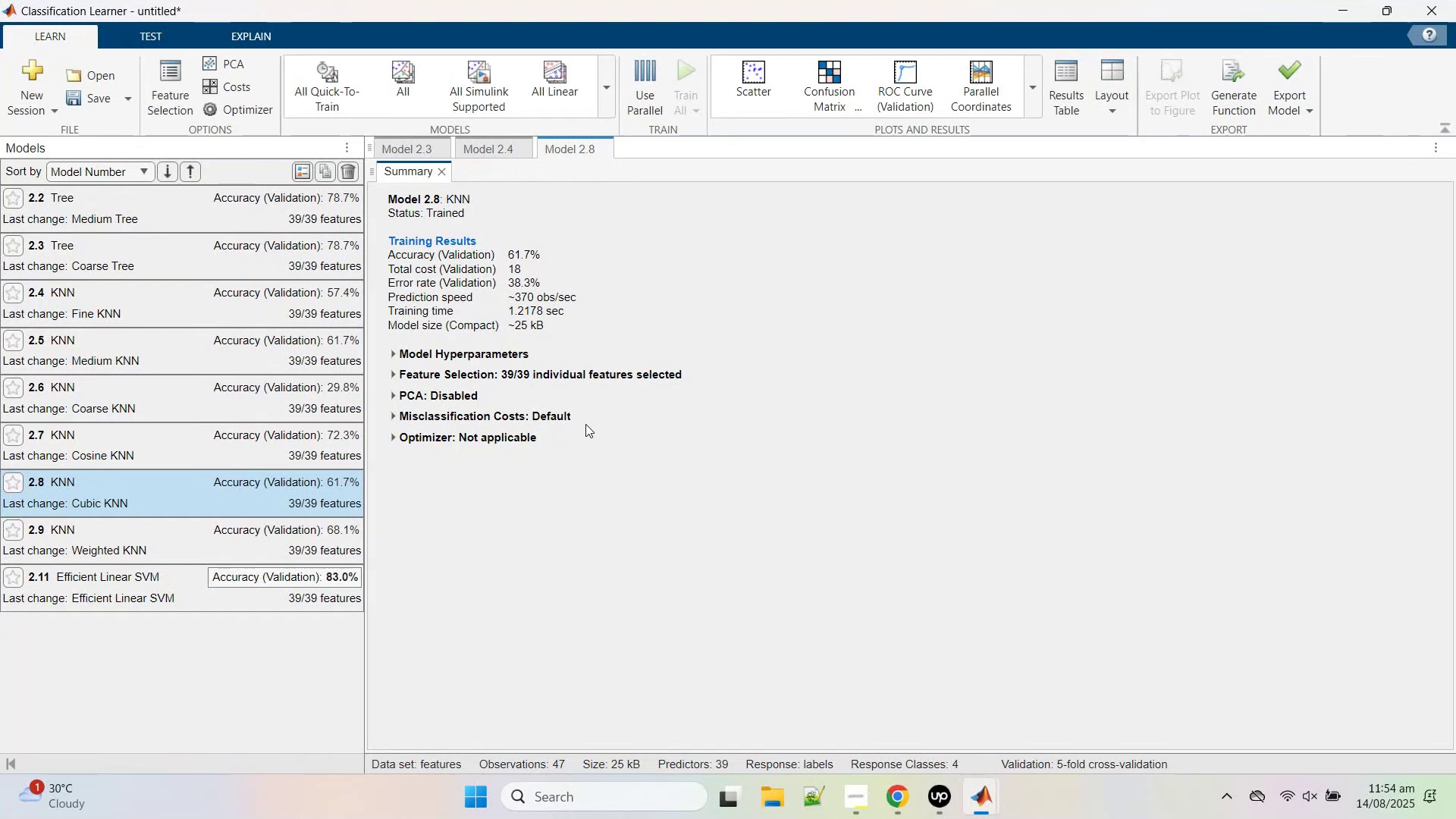 
mouse_move([428, 392])
 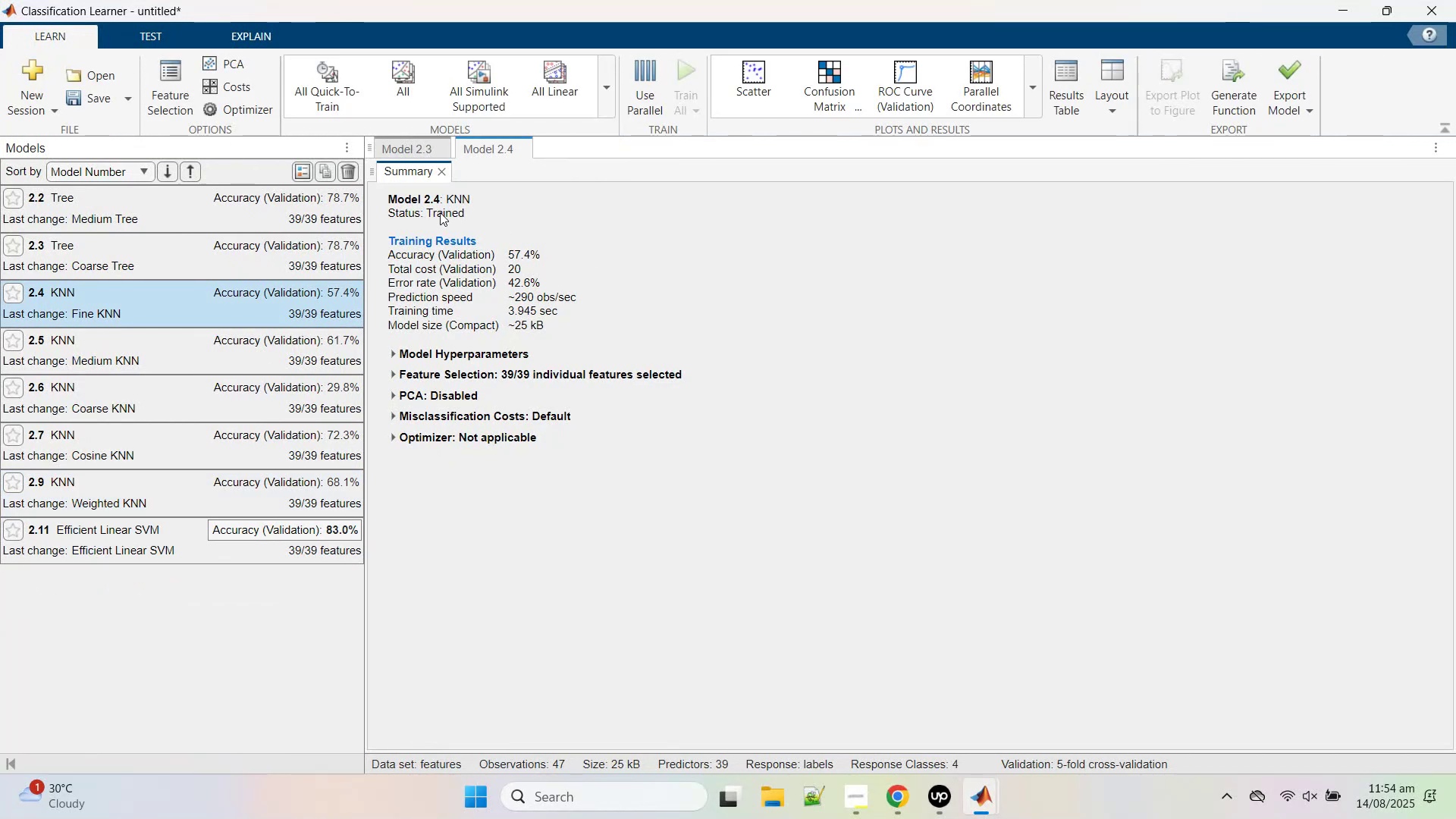 
wait(5.69)
 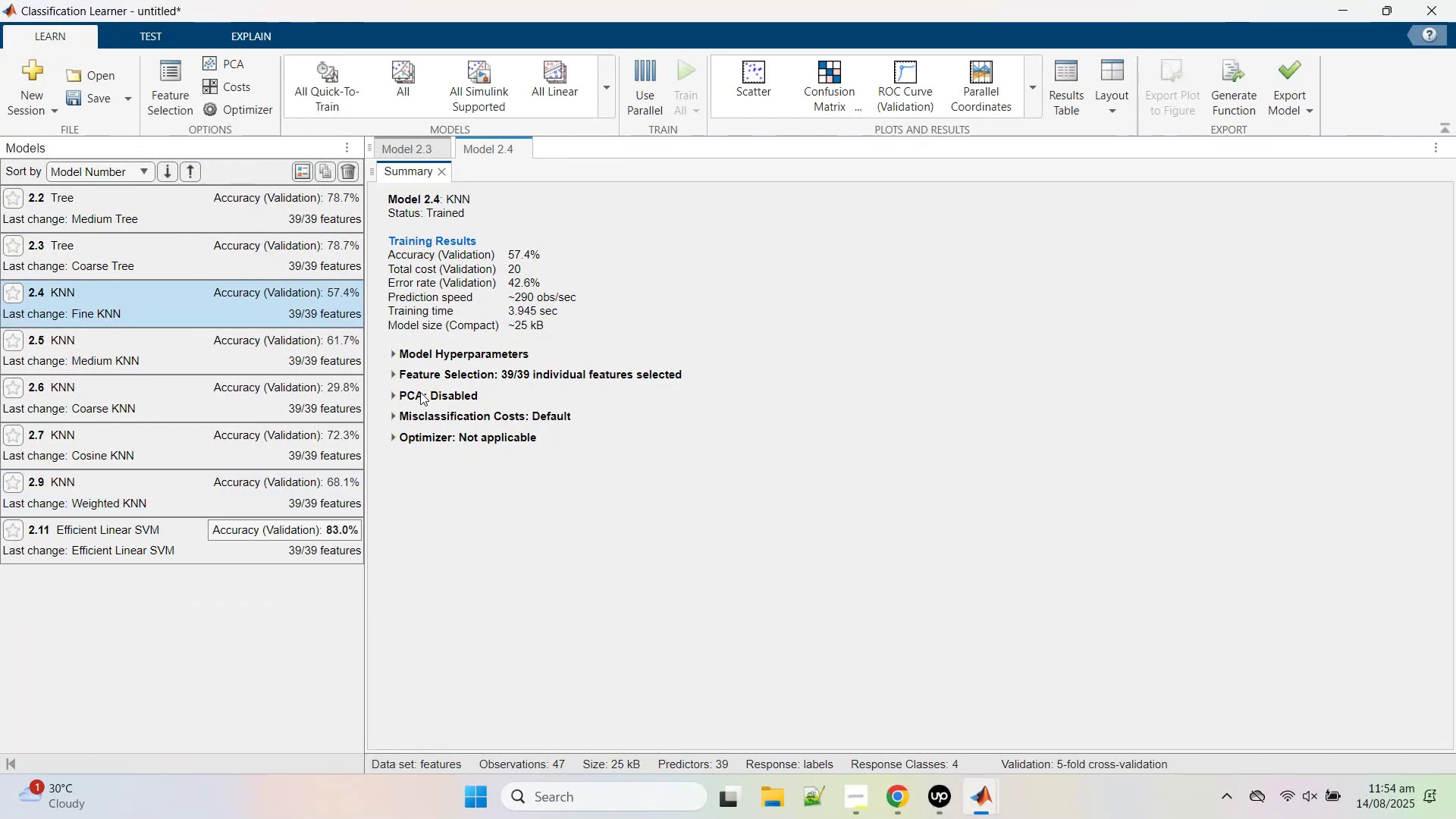 
left_click([443, 173])
 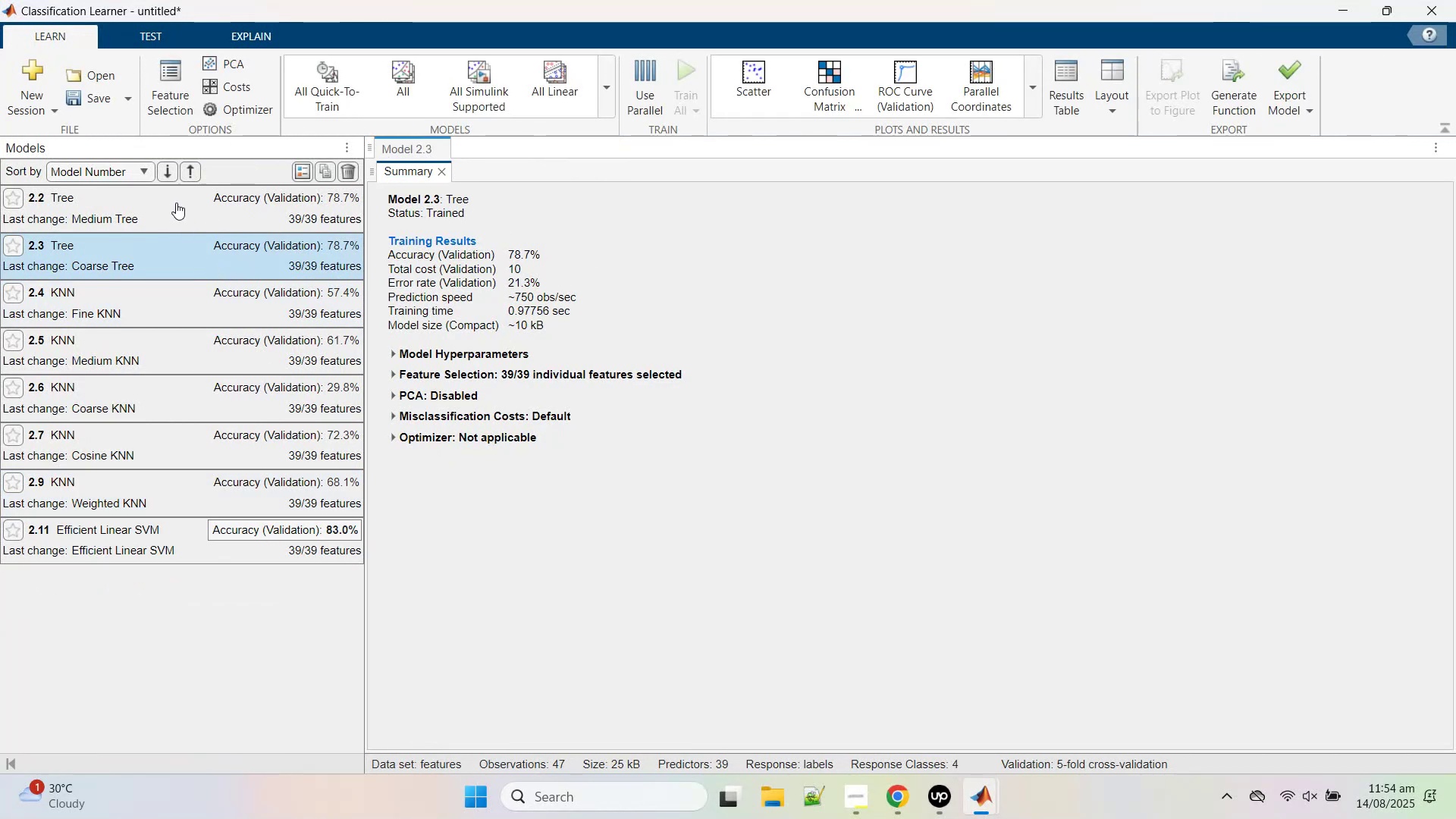 
left_click([416, 86])
 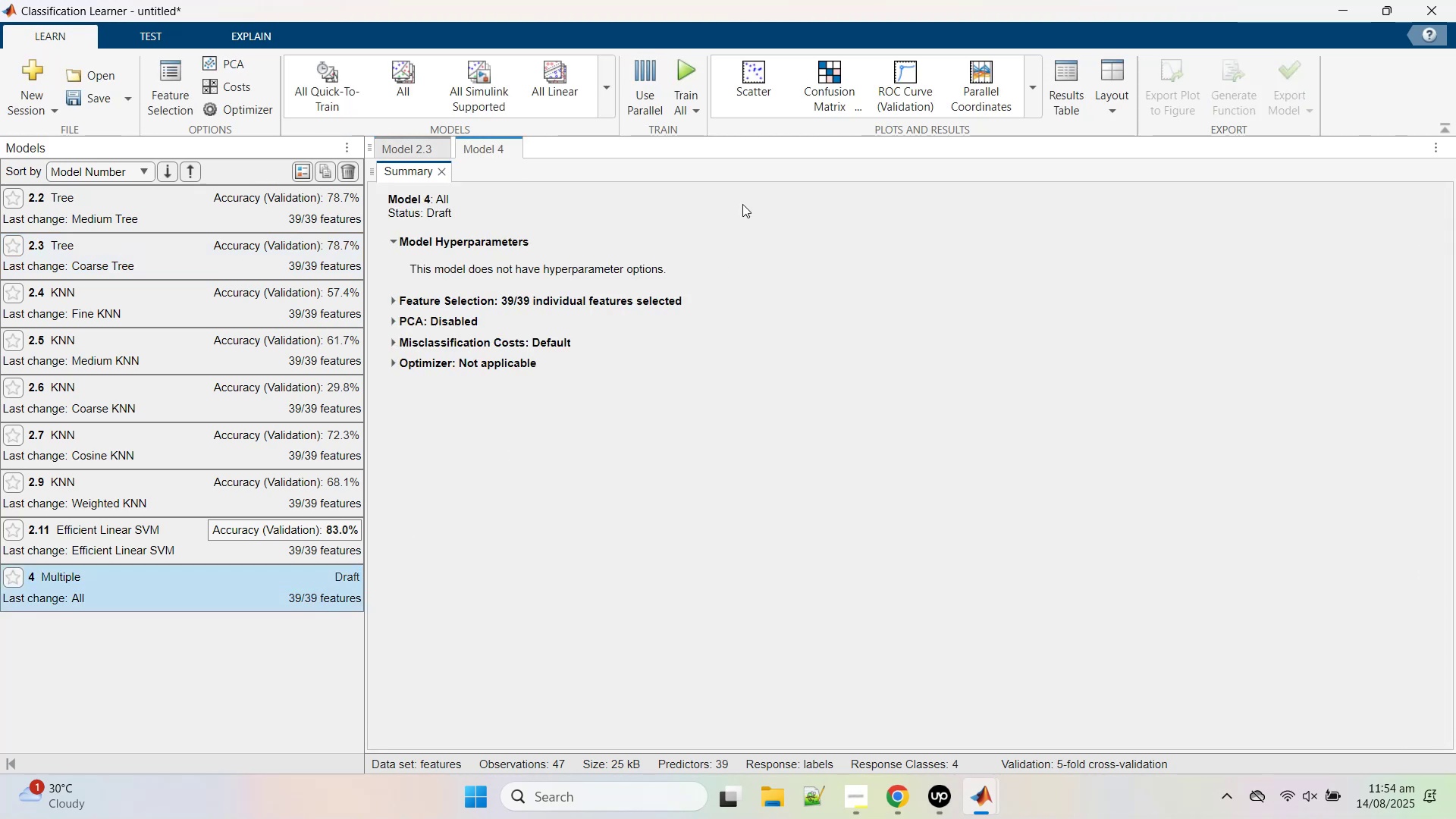 
left_click([687, 111])
 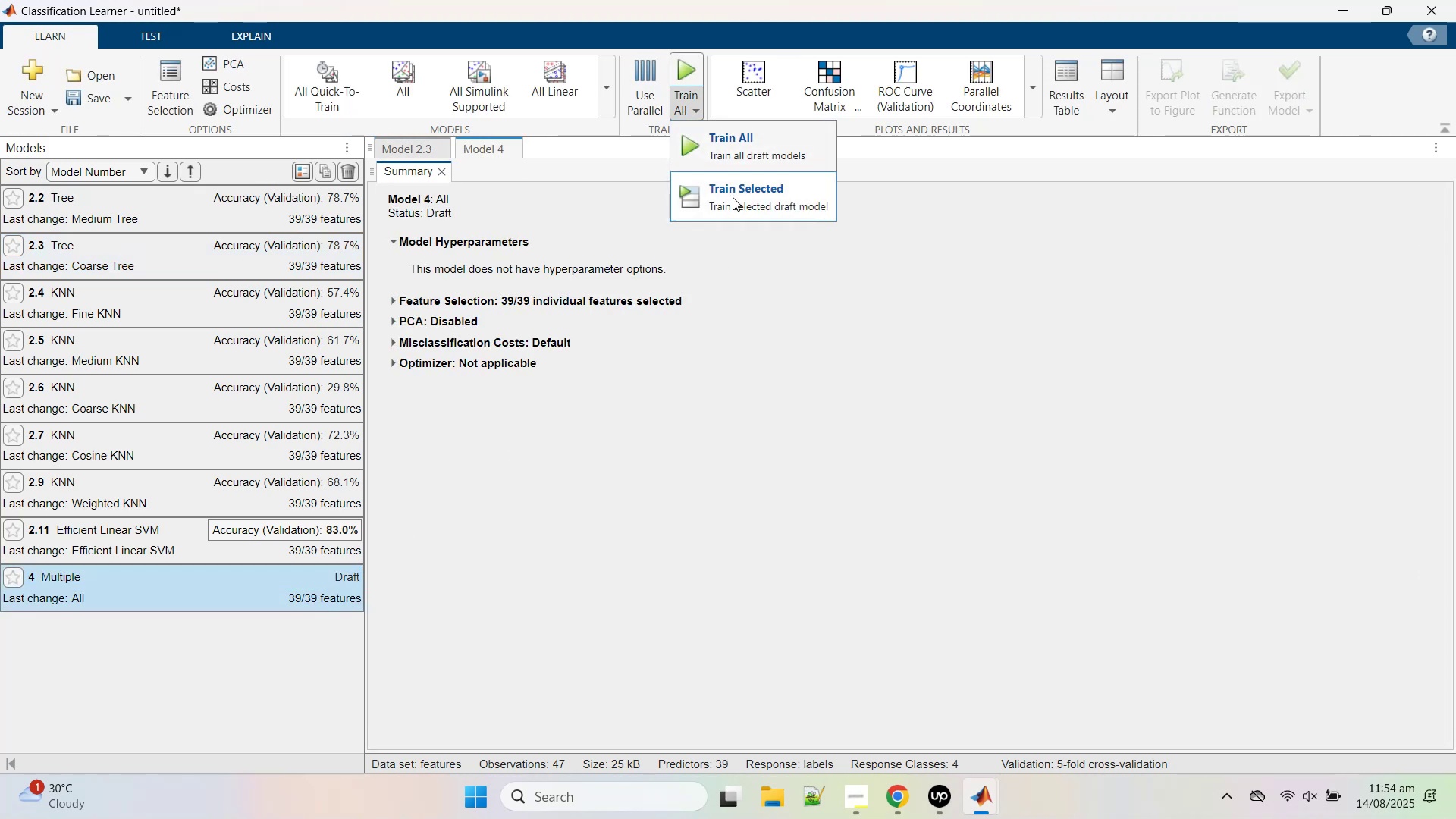 
left_click([733, 197])
 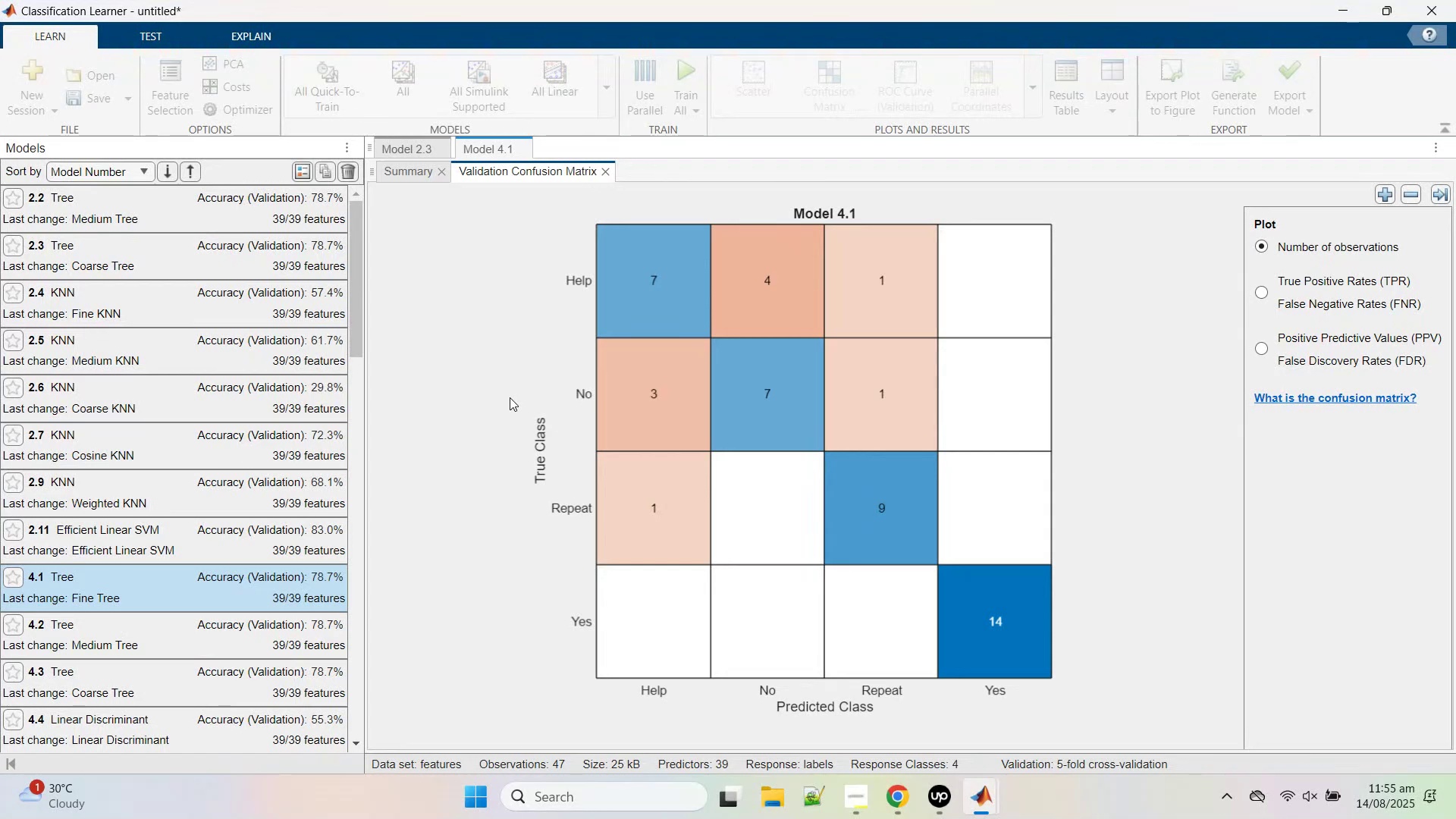 
wait(65.68)
 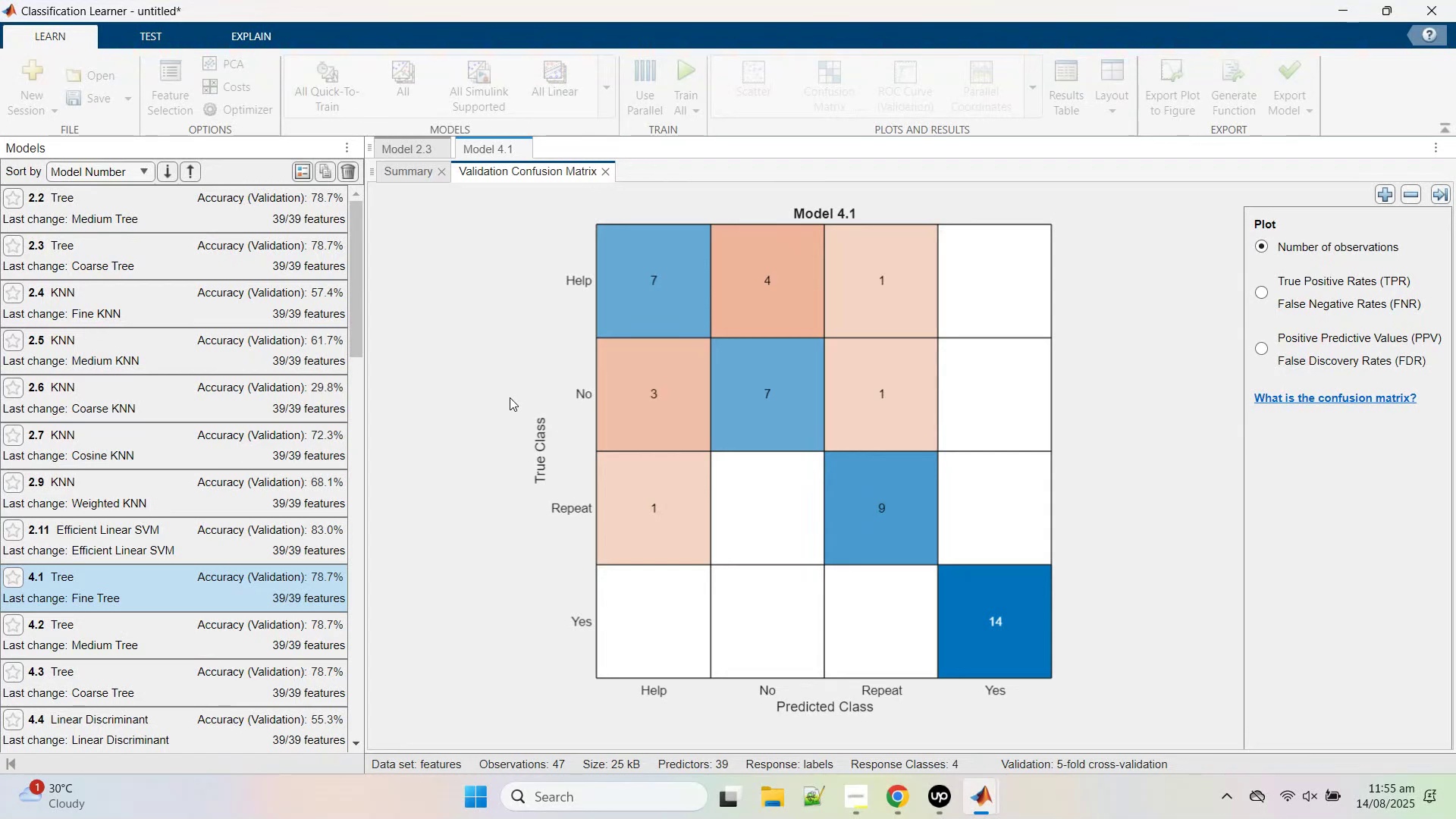 
scroll: coordinate [141, 529], scroll_direction: down, amount: 6.0
 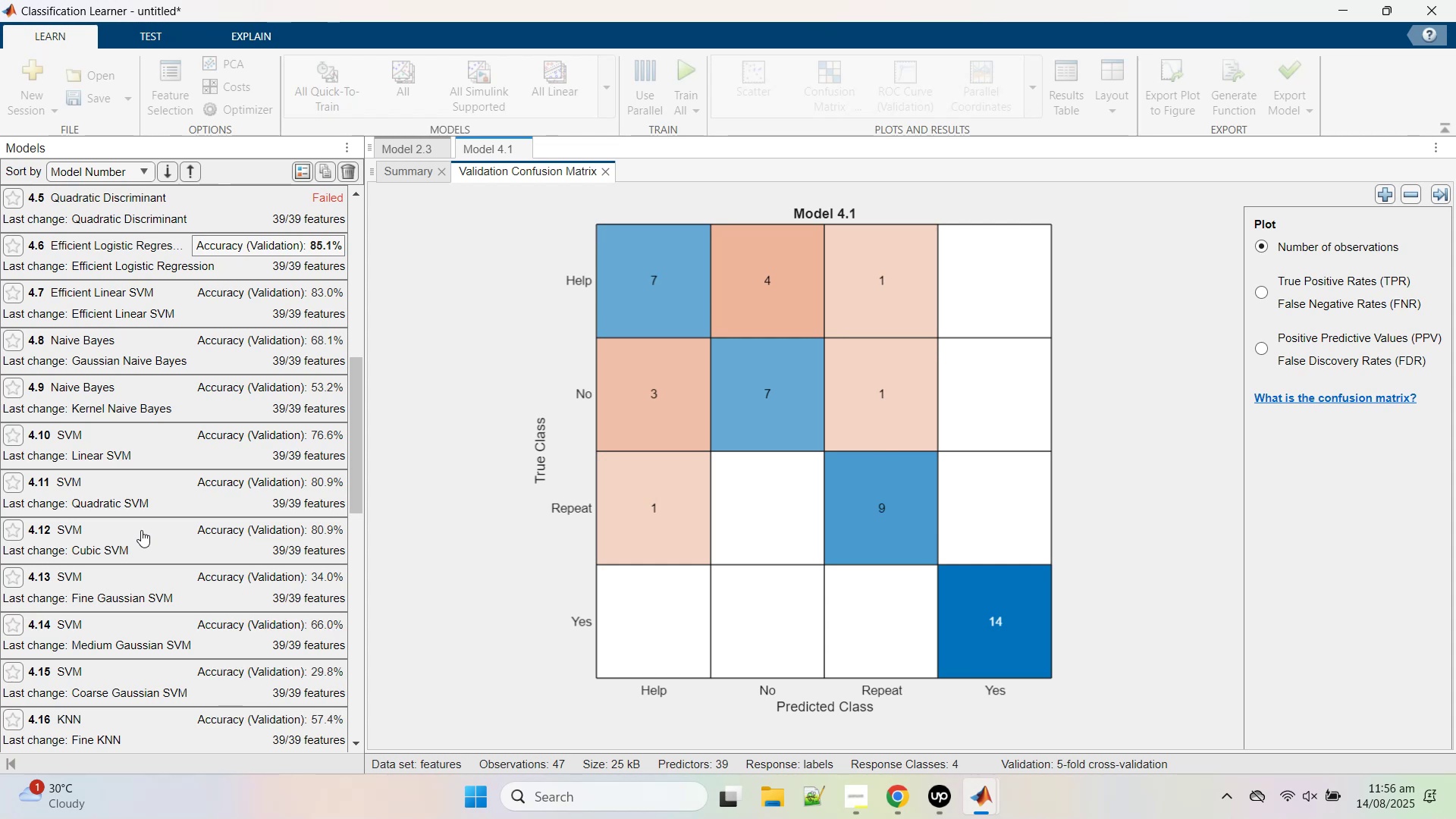 
wait(20.65)
 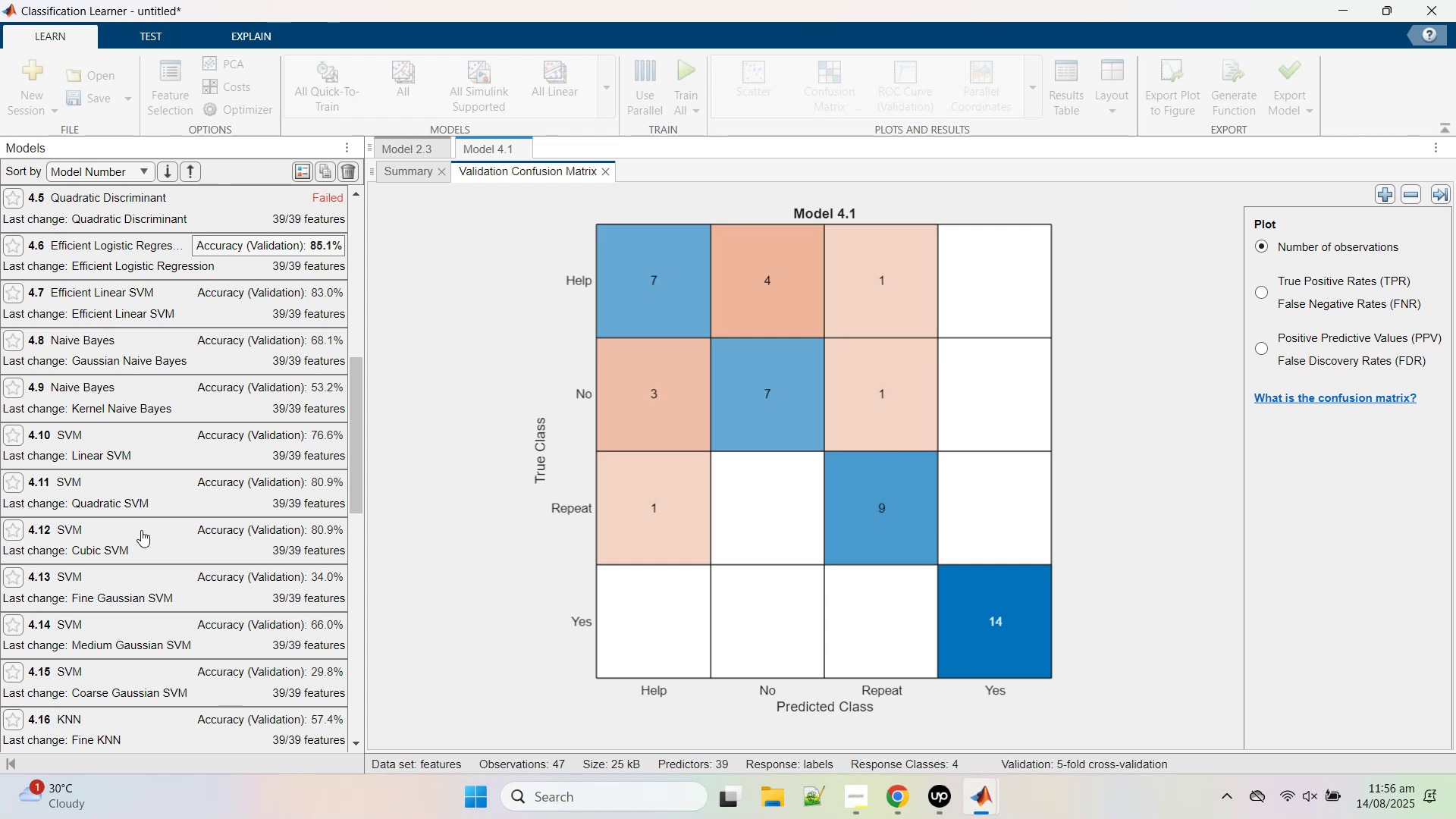 
scroll: coordinate [64, 568], scroll_direction: down, amount: 13.0
 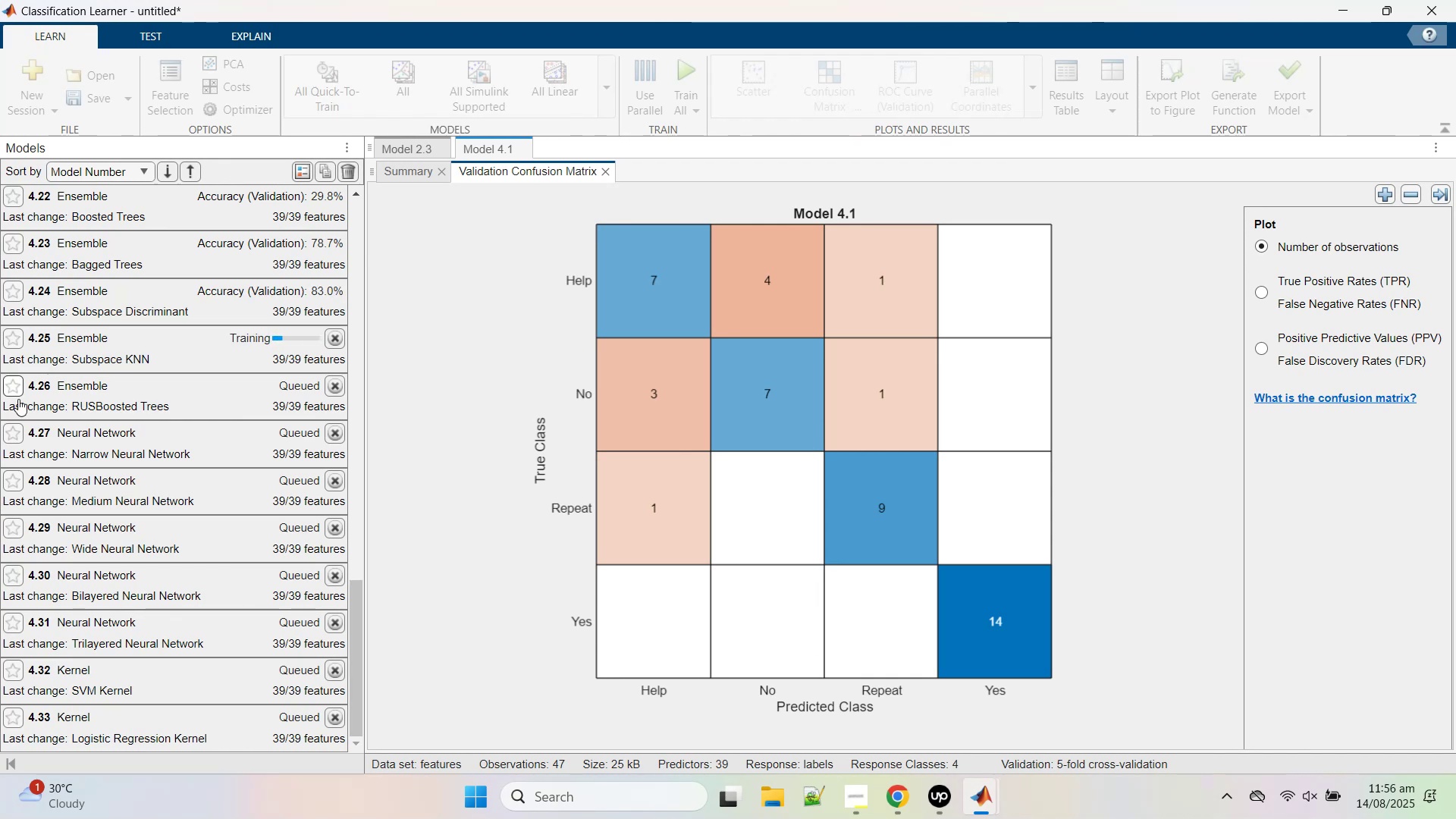 
wait(20.79)
 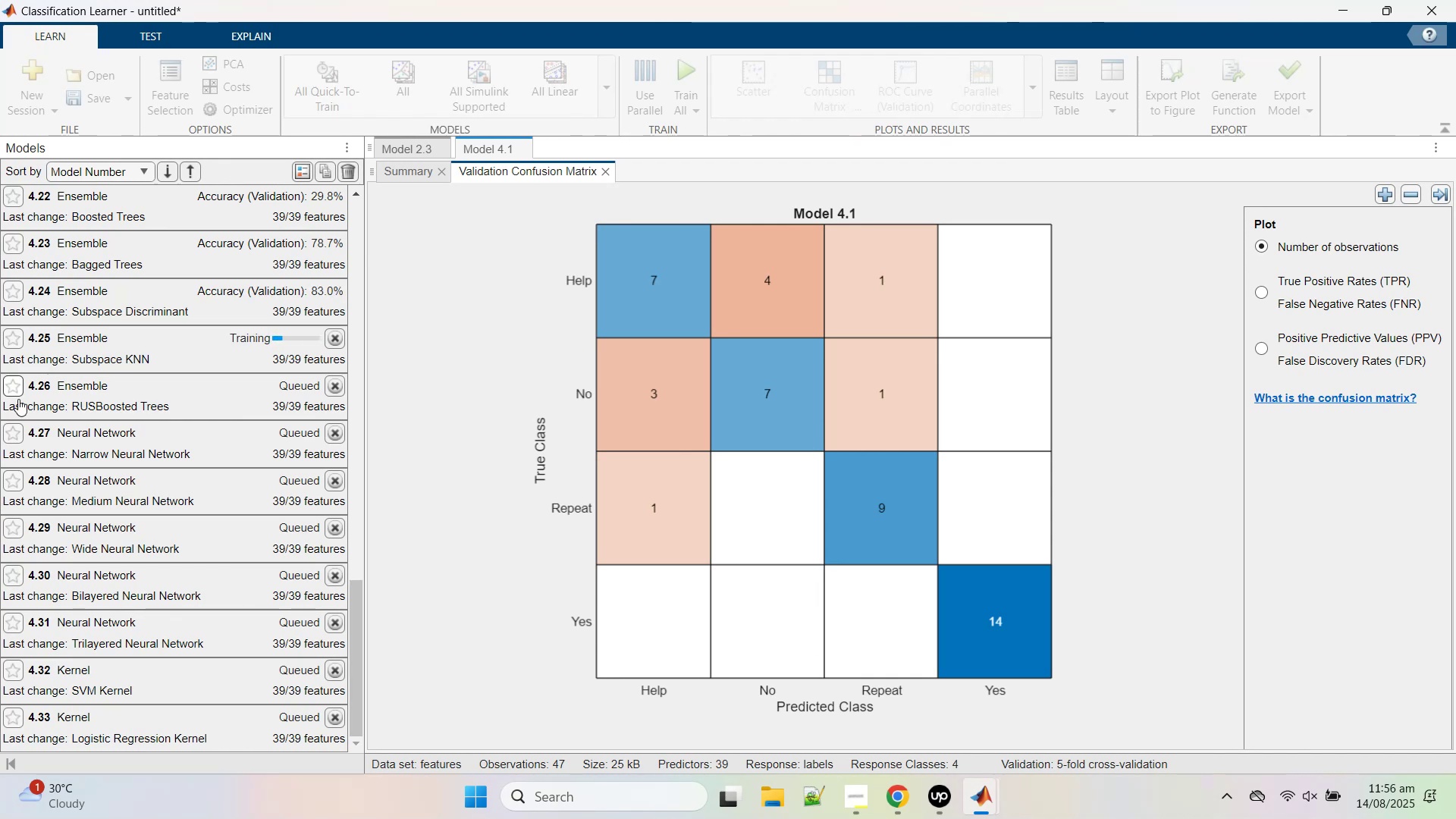 
left_click([526, 656])
 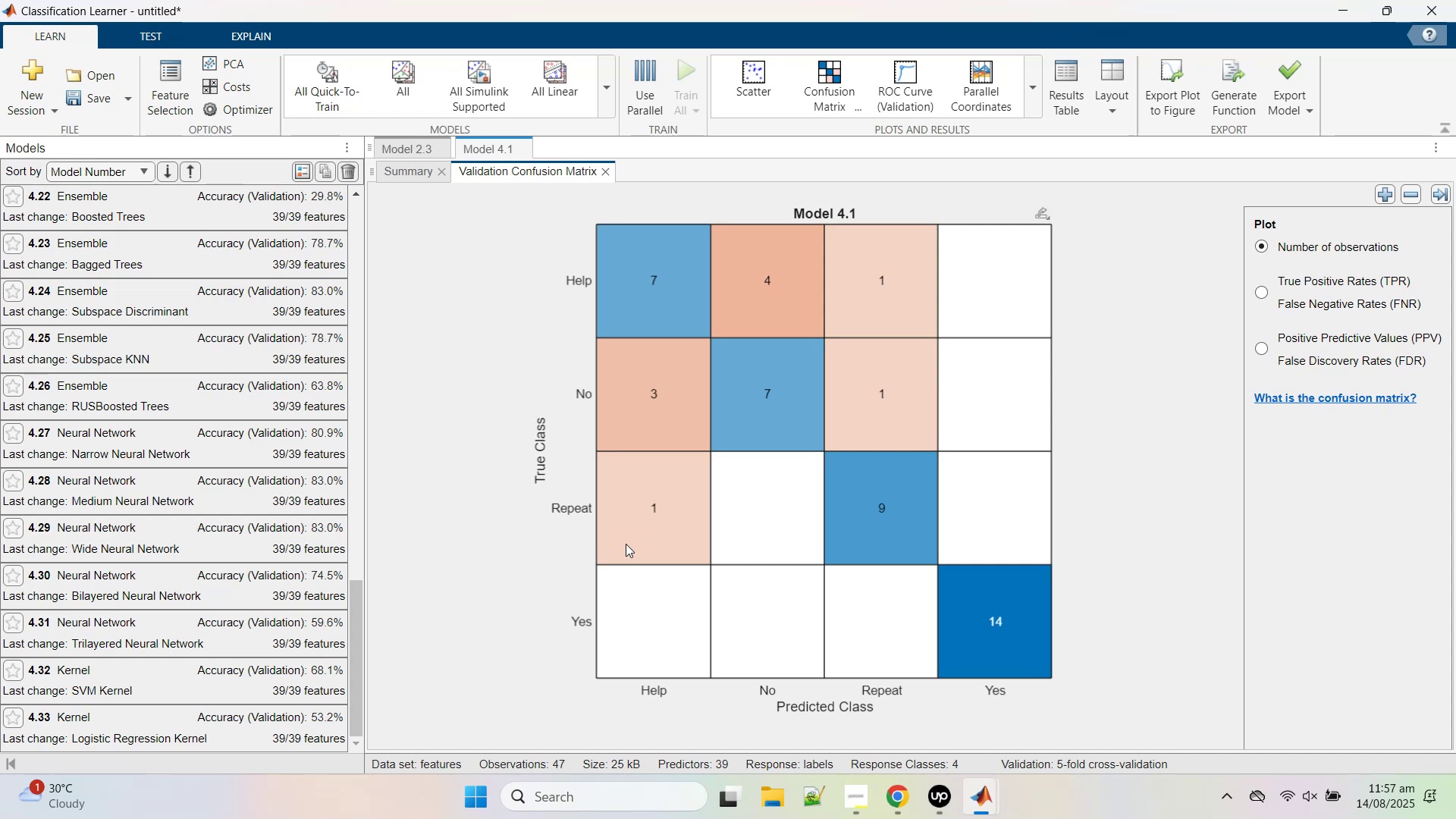 
wait(51.48)
 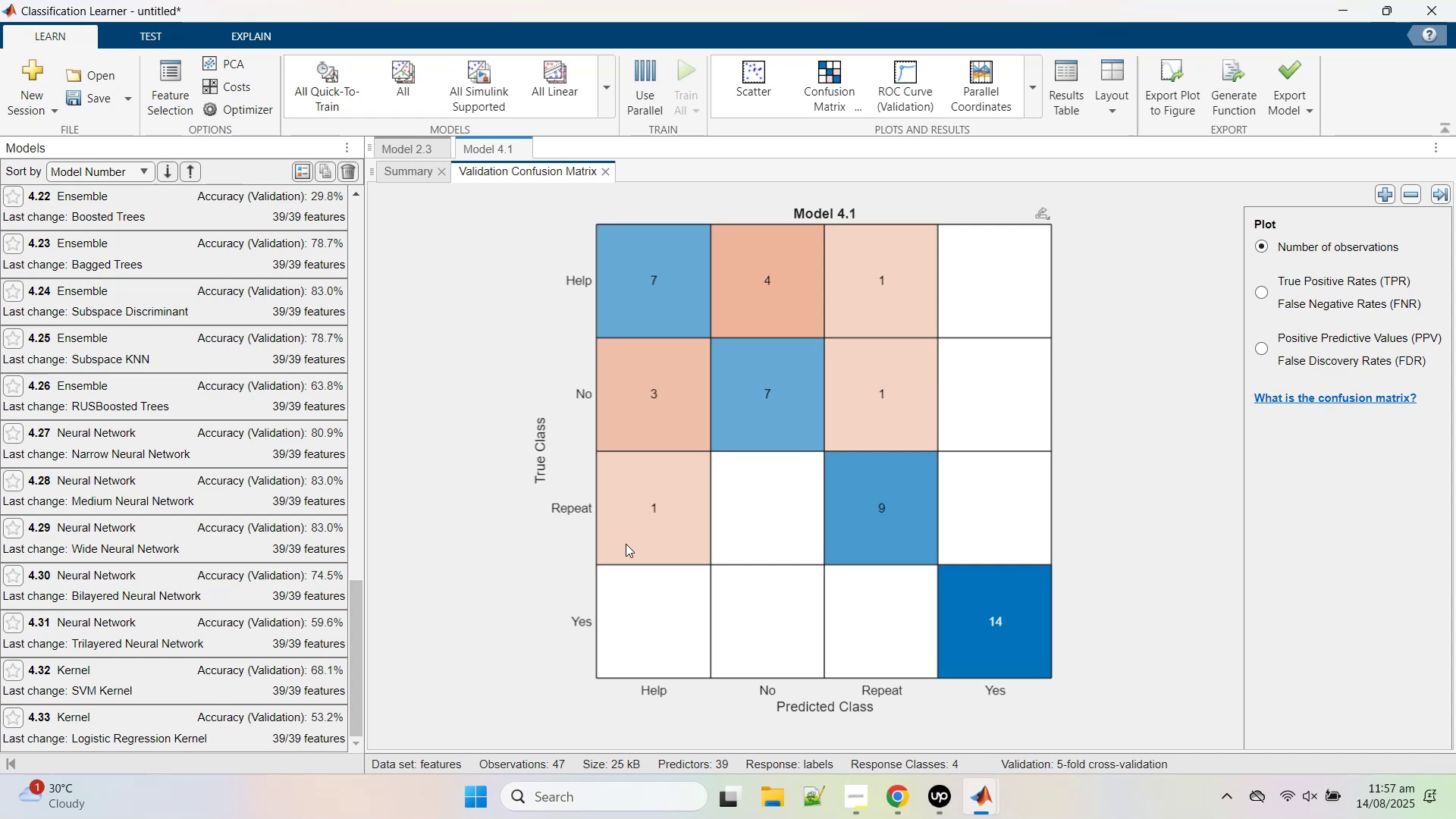 
scroll: coordinate [262, 611], scroll_direction: down, amount: 4.0
 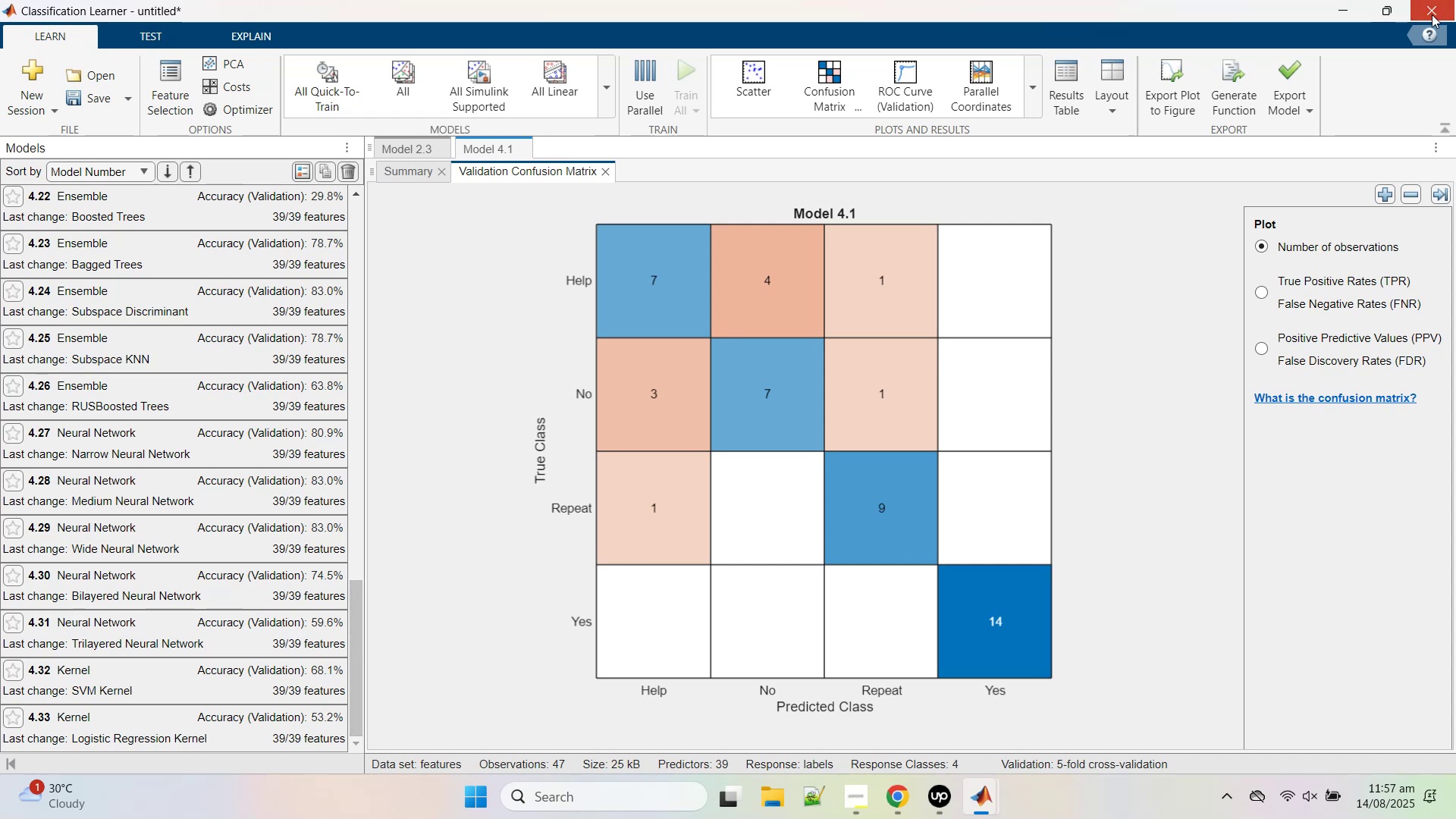 
left_click([1432, 14])
 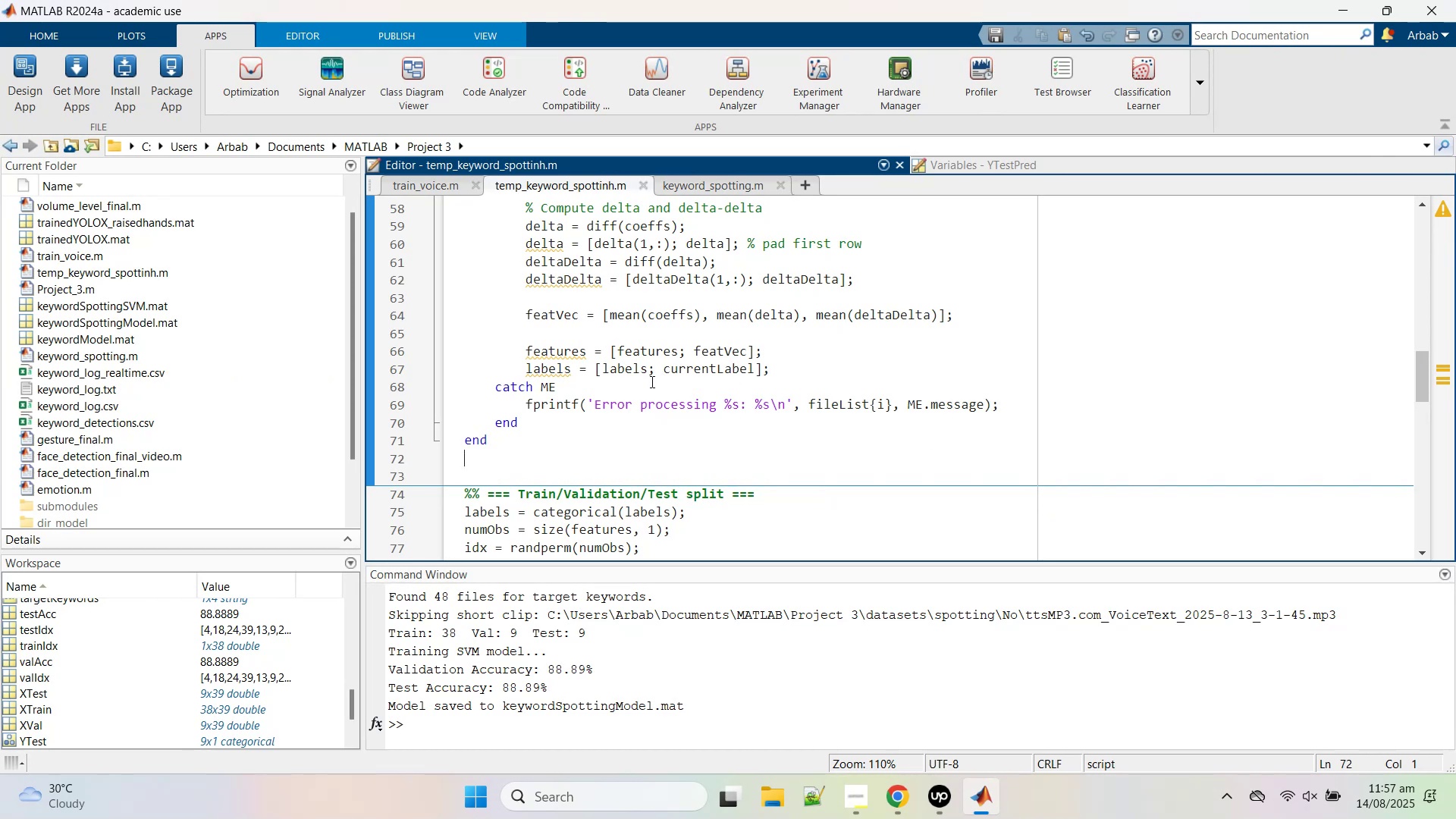 
wait(13.61)
 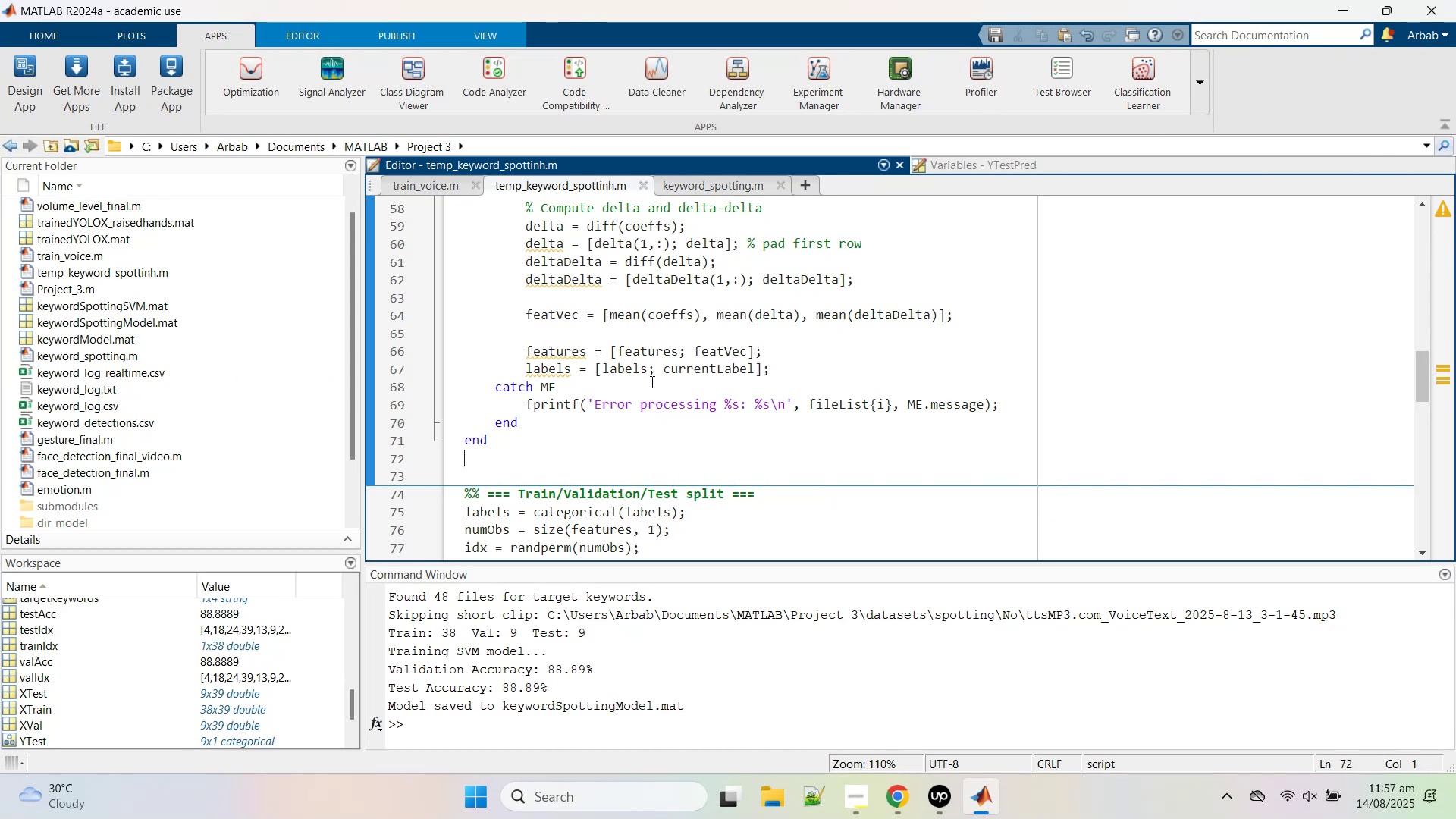 
scroll: coordinate [651, 379], scroll_direction: up, amount: 10.0
 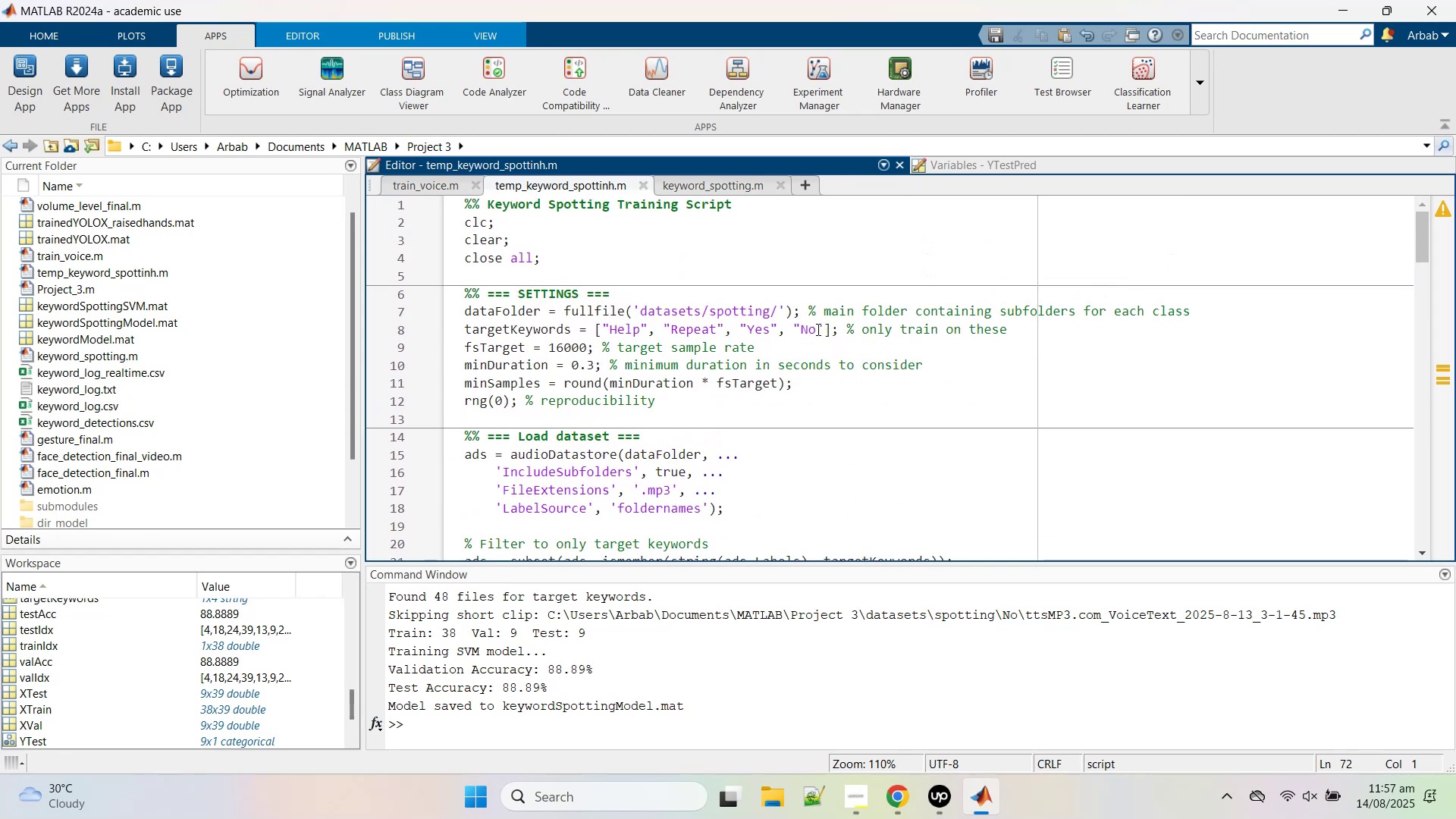 
left_click([823, 329])
 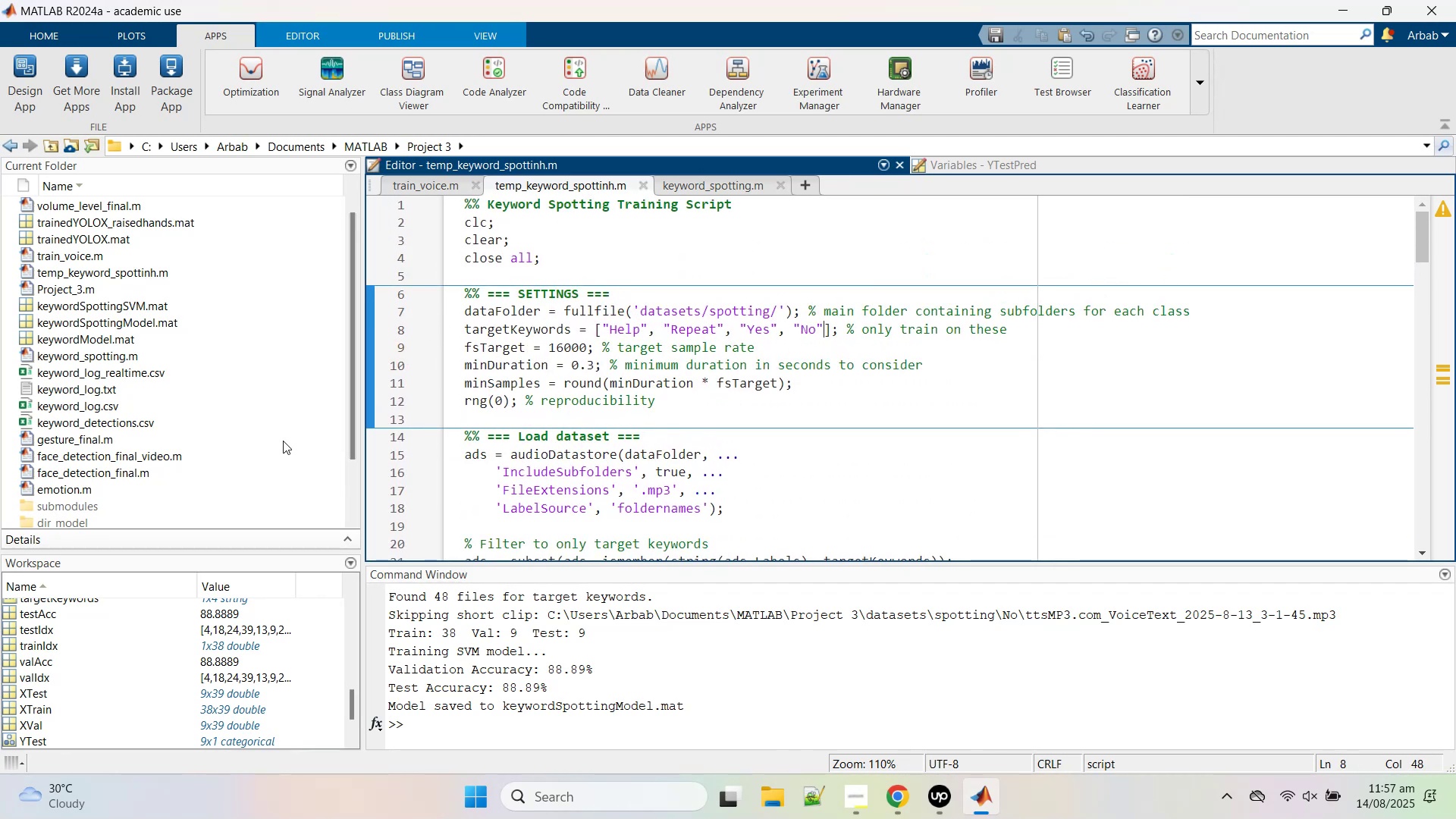 
scroll: coordinate [222, 478], scroll_direction: down, amount: 5.0
 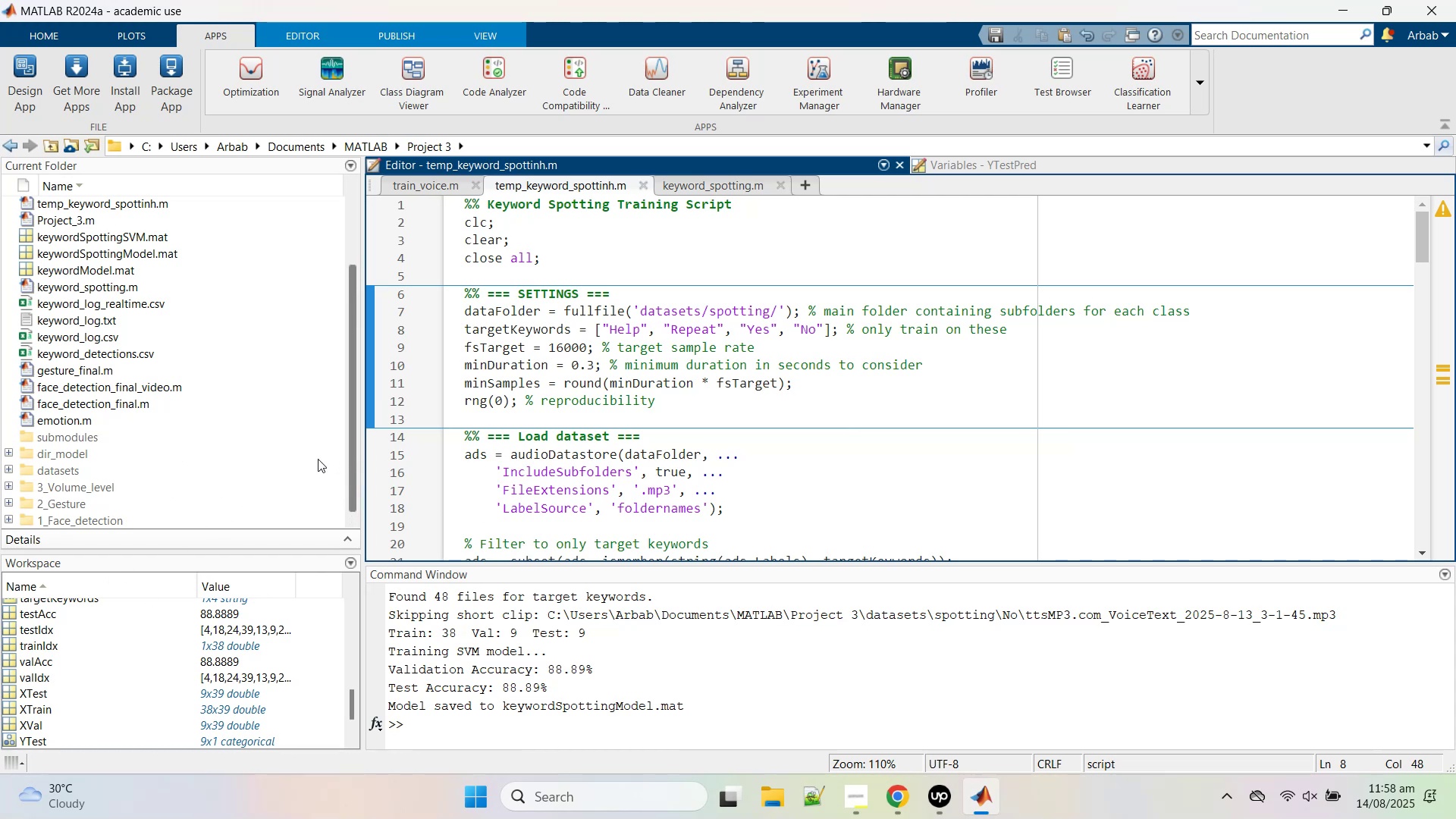 
wait(23.87)
 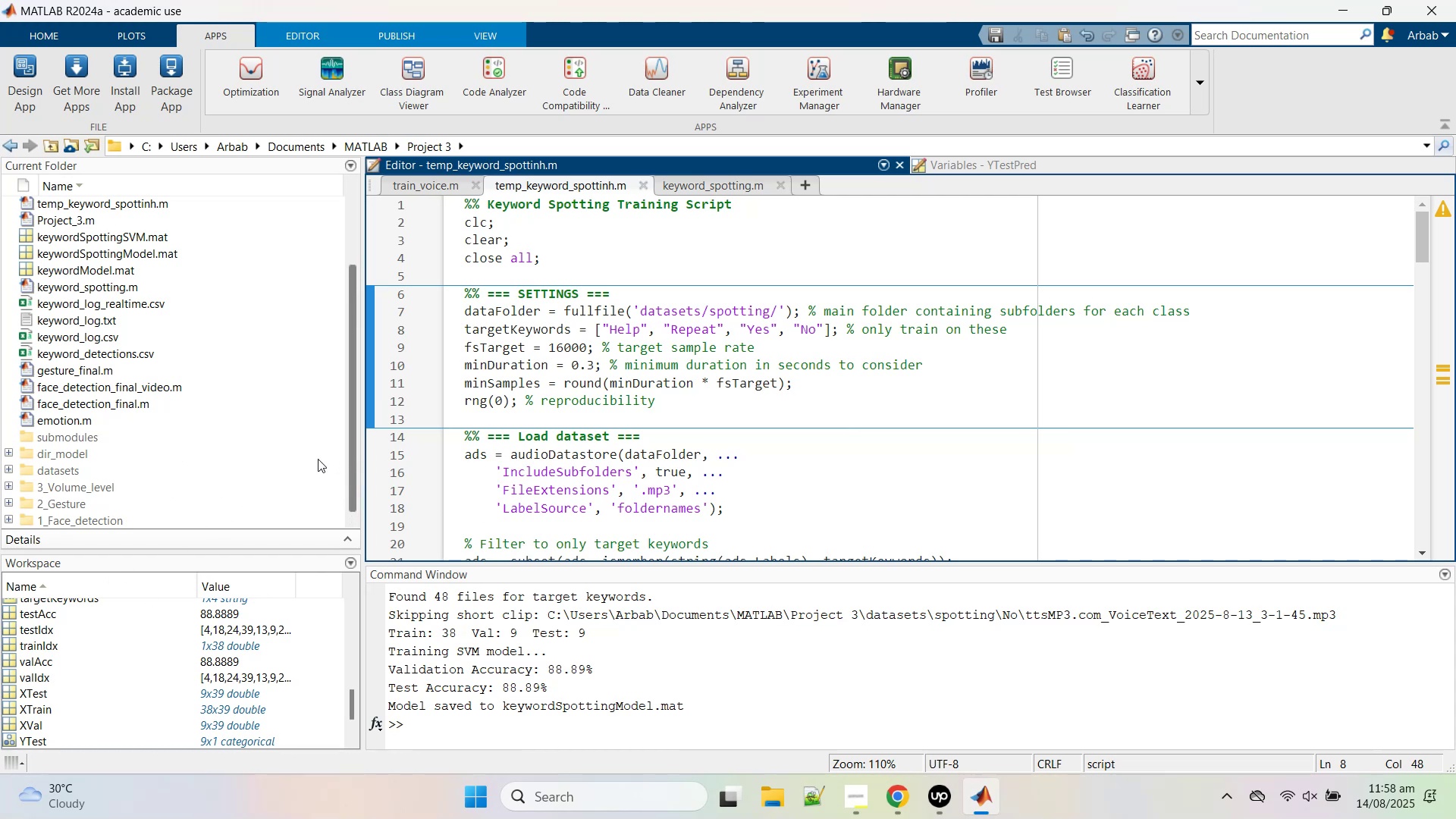 
scroll: coordinate [211, 376], scroll_direction: up, amount: 2.0
 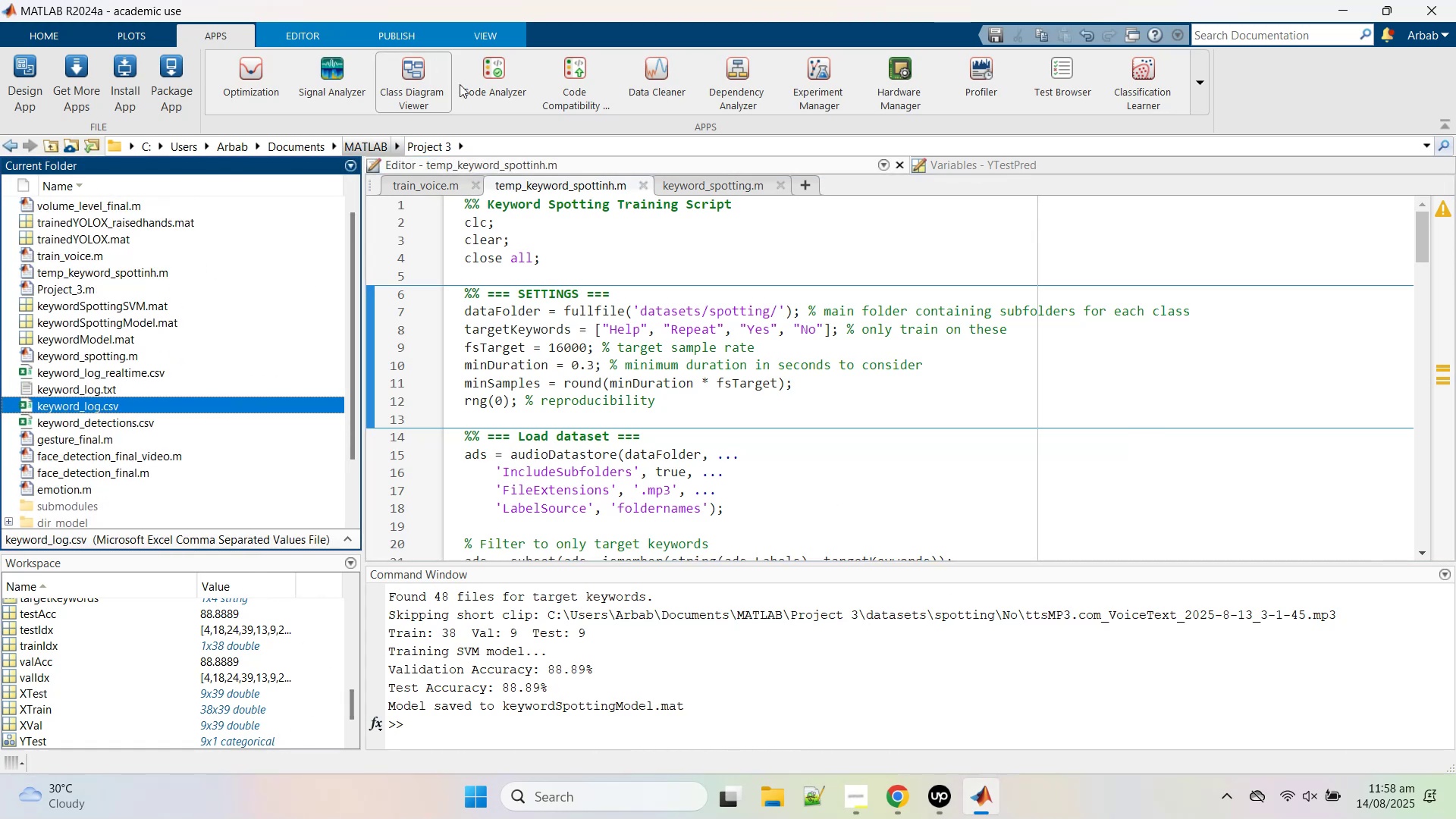 
left_click([438, 188])
 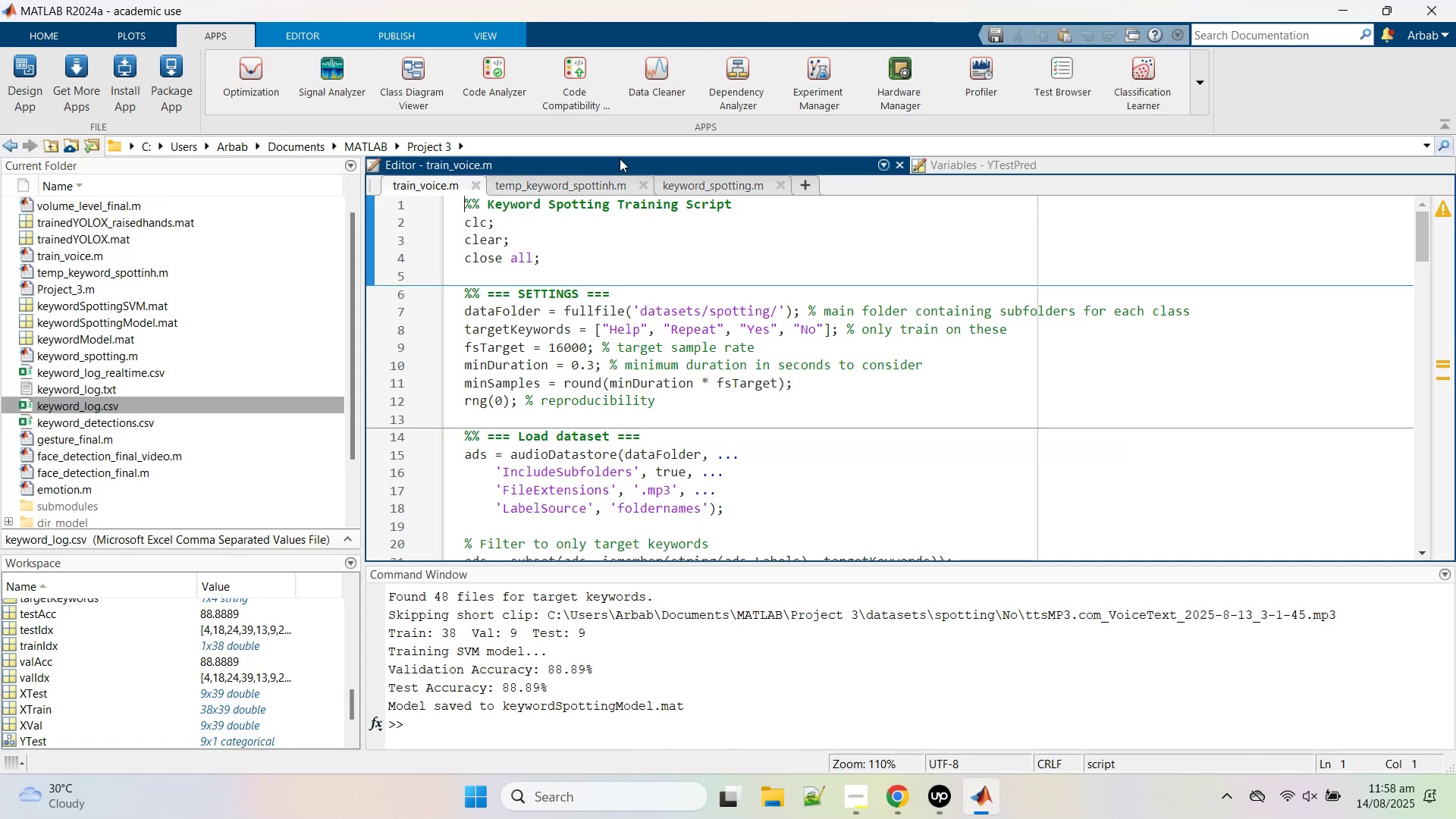 
left_click([583, 180])
 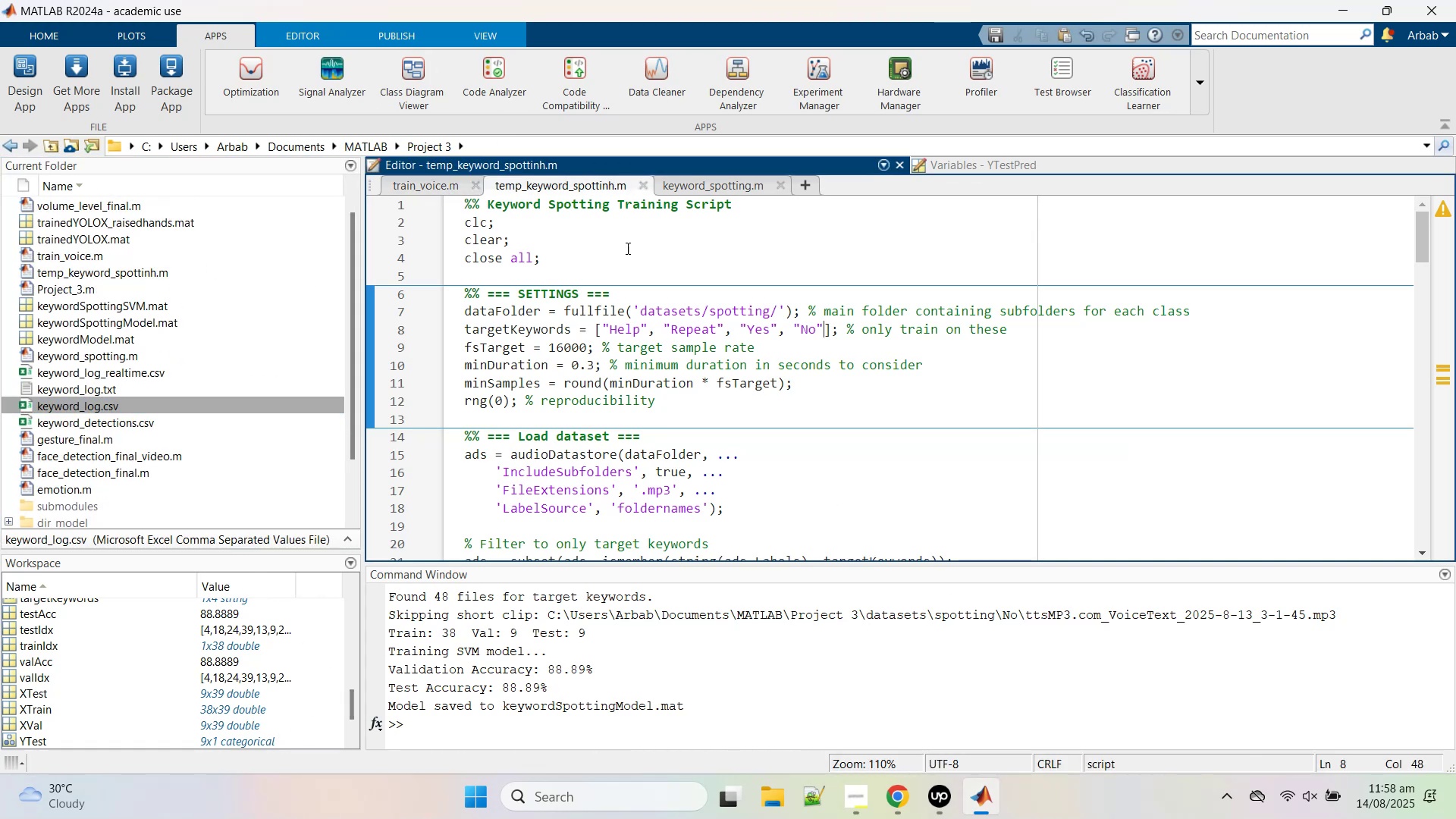 
scroll: coordinate [742, 429], scroll_direction: down, amount: 20.0
 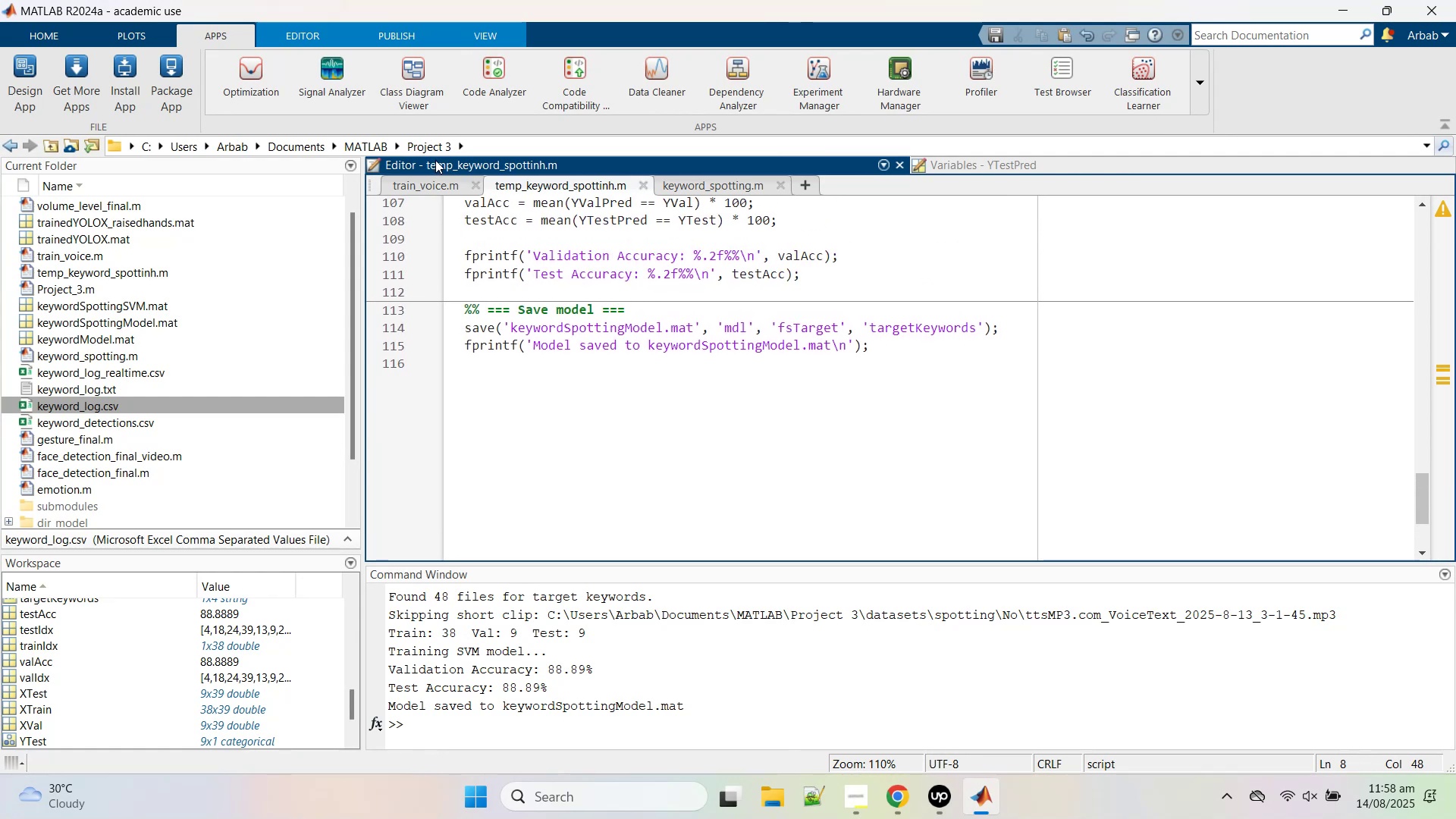 
left_click([428, 187])
 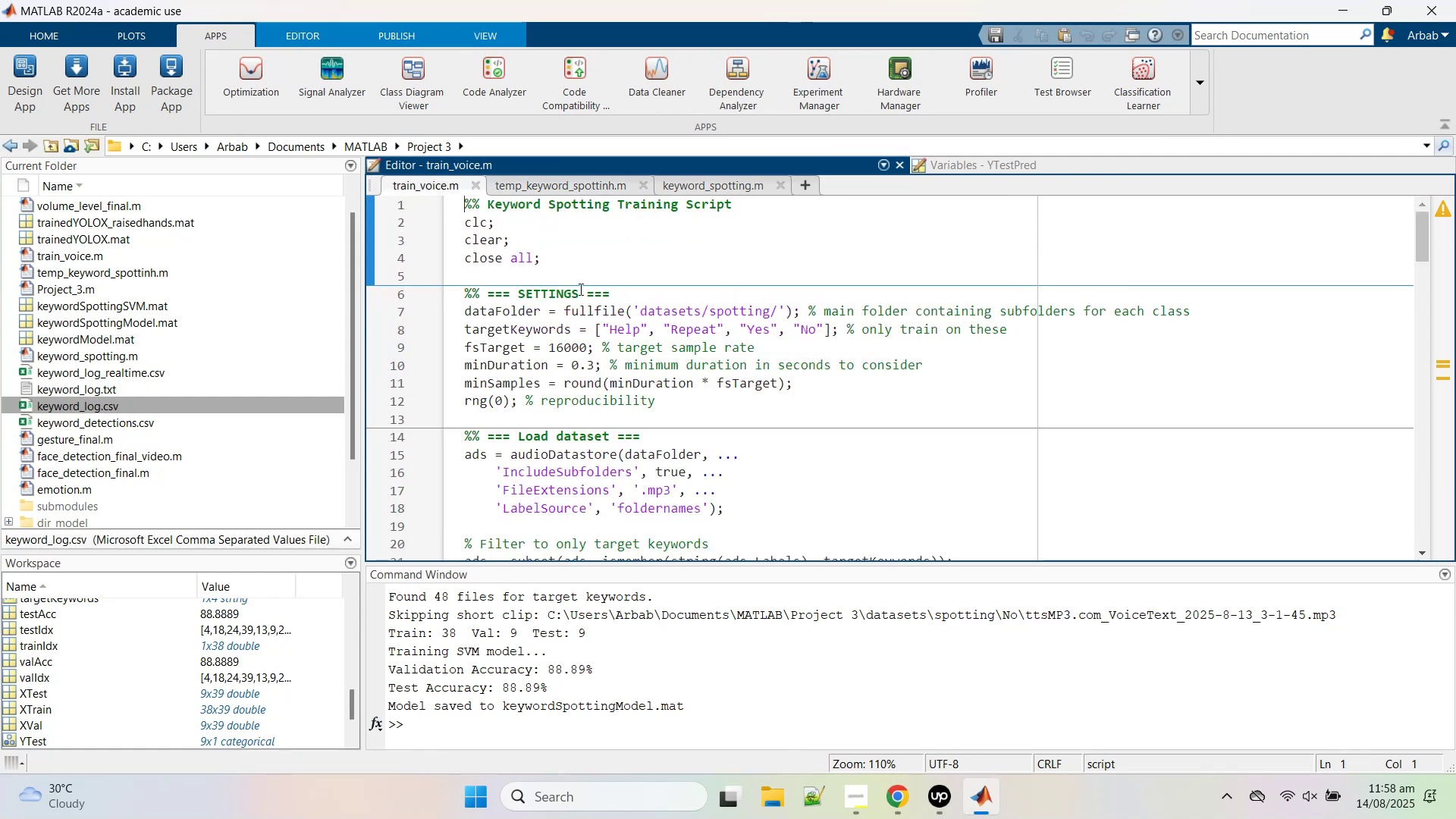 
scroll: coordinate [681, 367], scroll_direction: down, amount: 23.0
 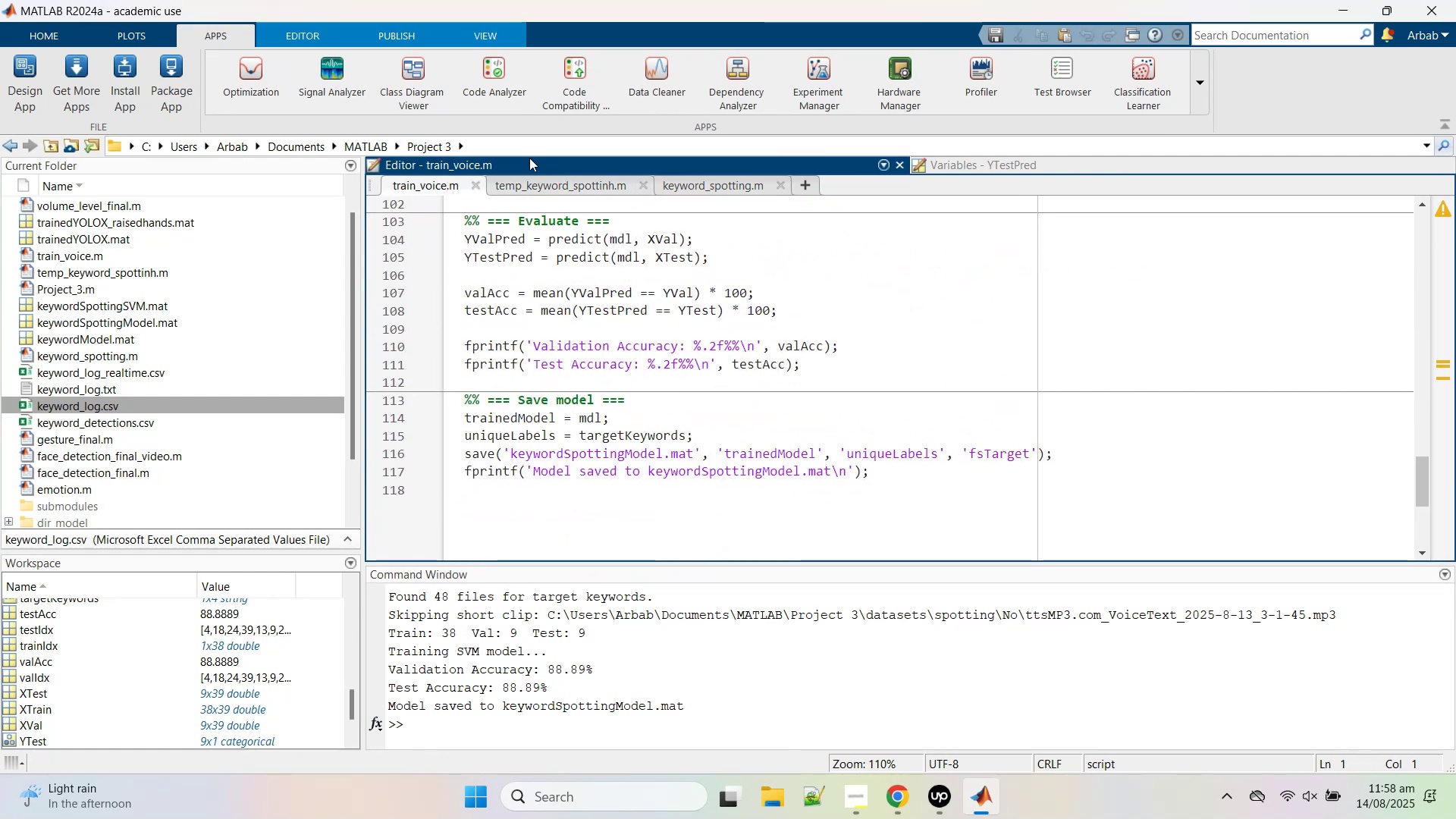 
left_click([546, 188])
 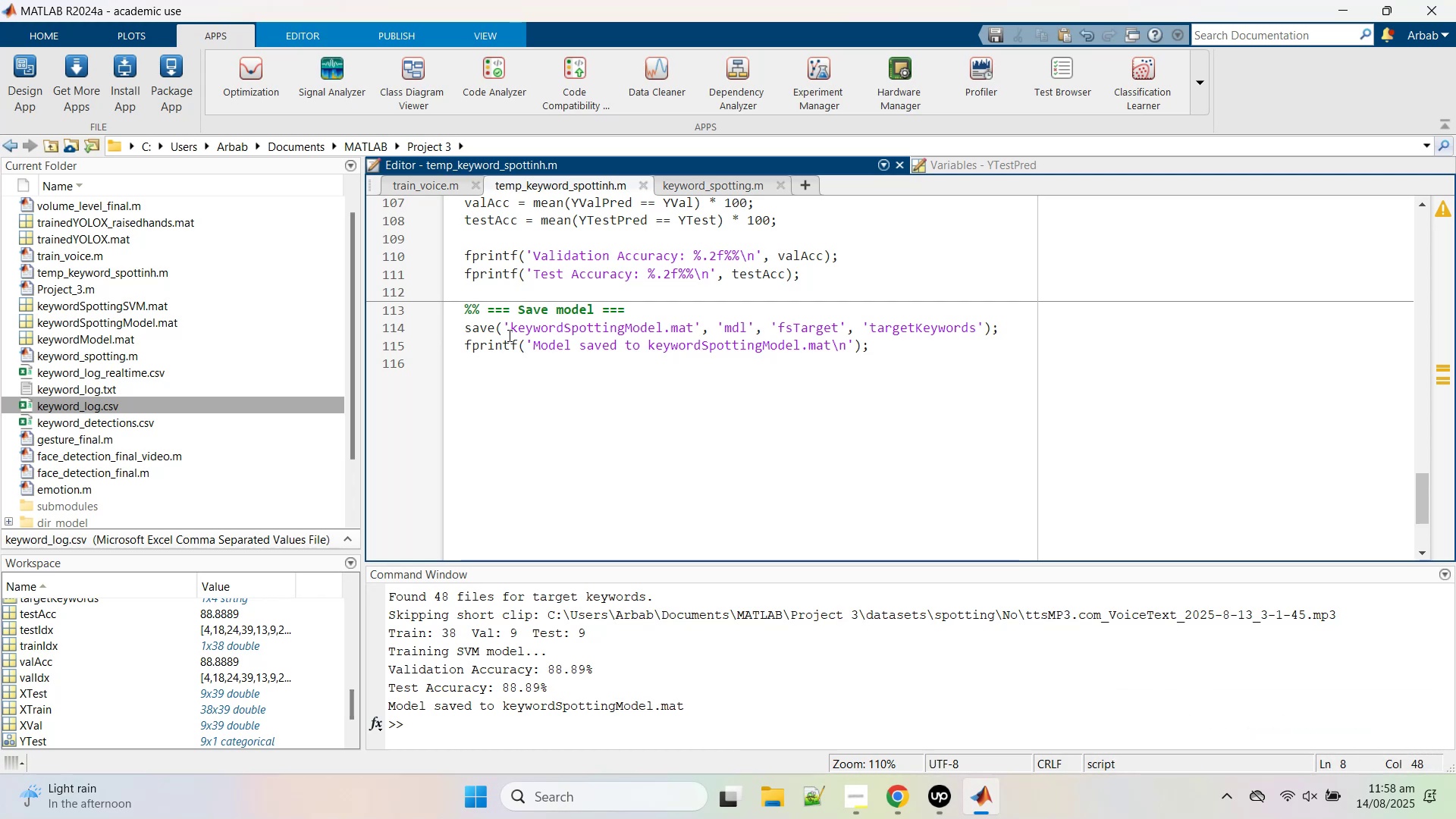 
wait(24.58)
 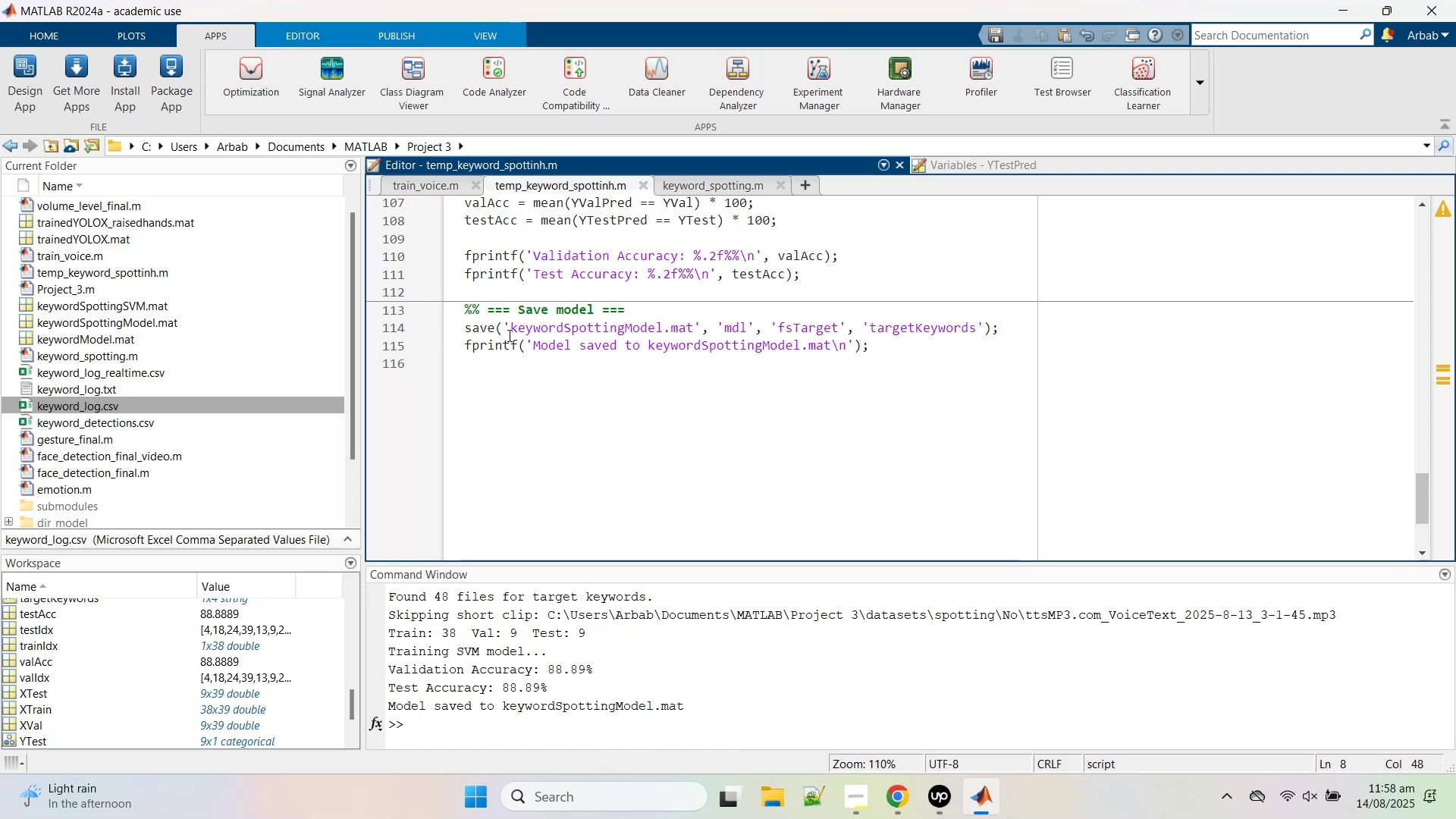 
scroll: coordinate [814, 391], scroll_direction: up, amount: 48.0
 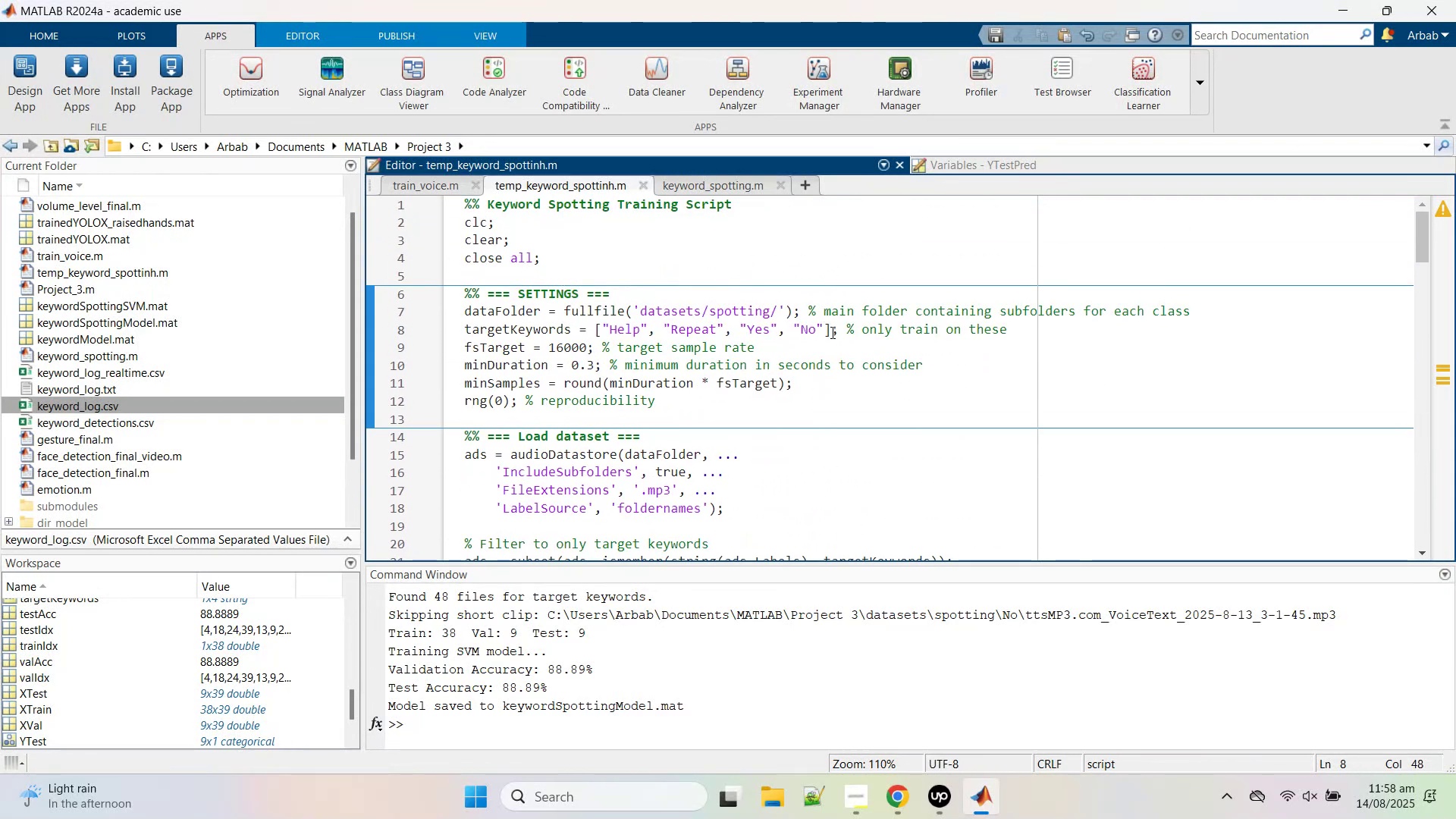 
key(Comma)
 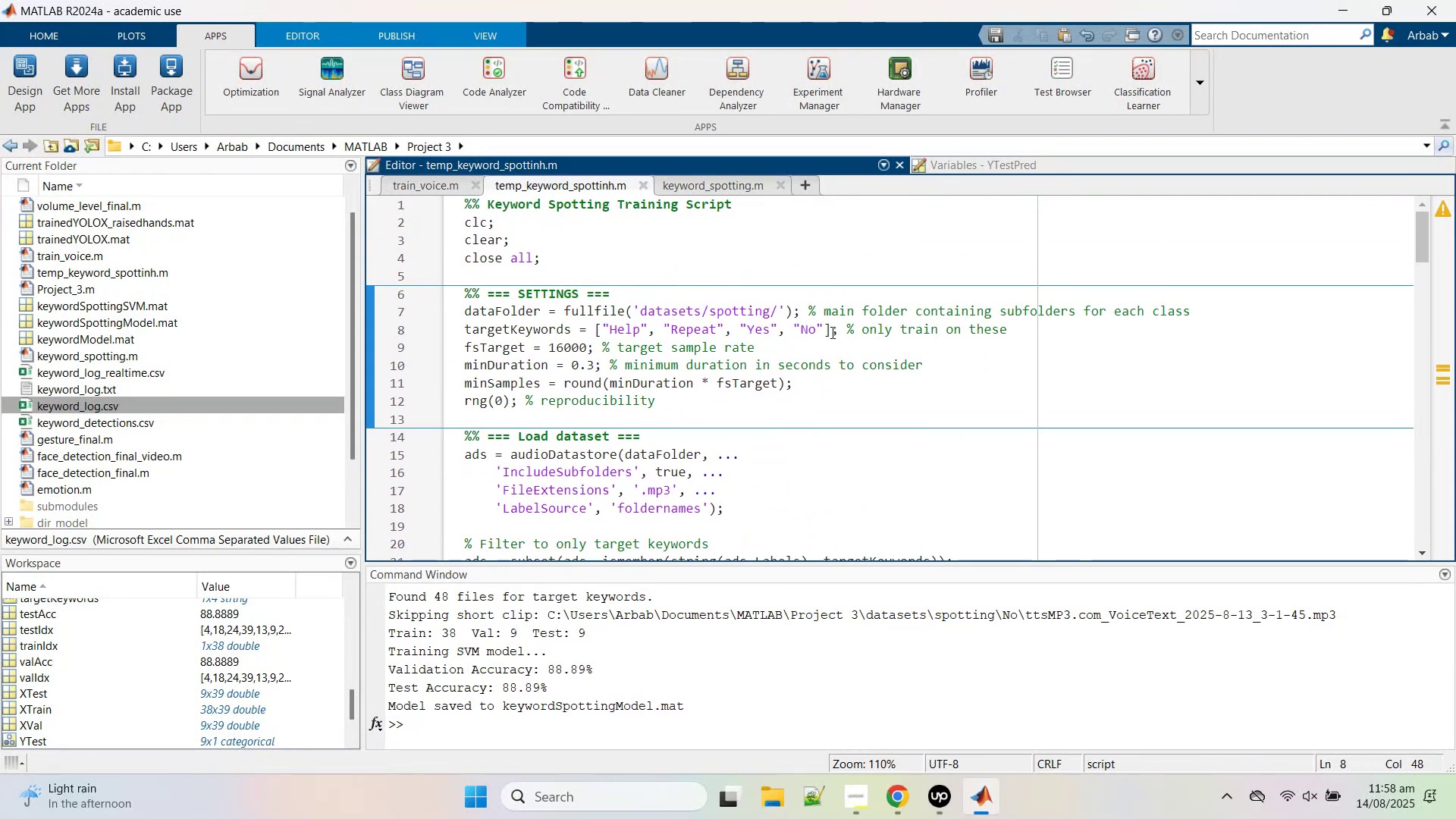 
key(Space)
 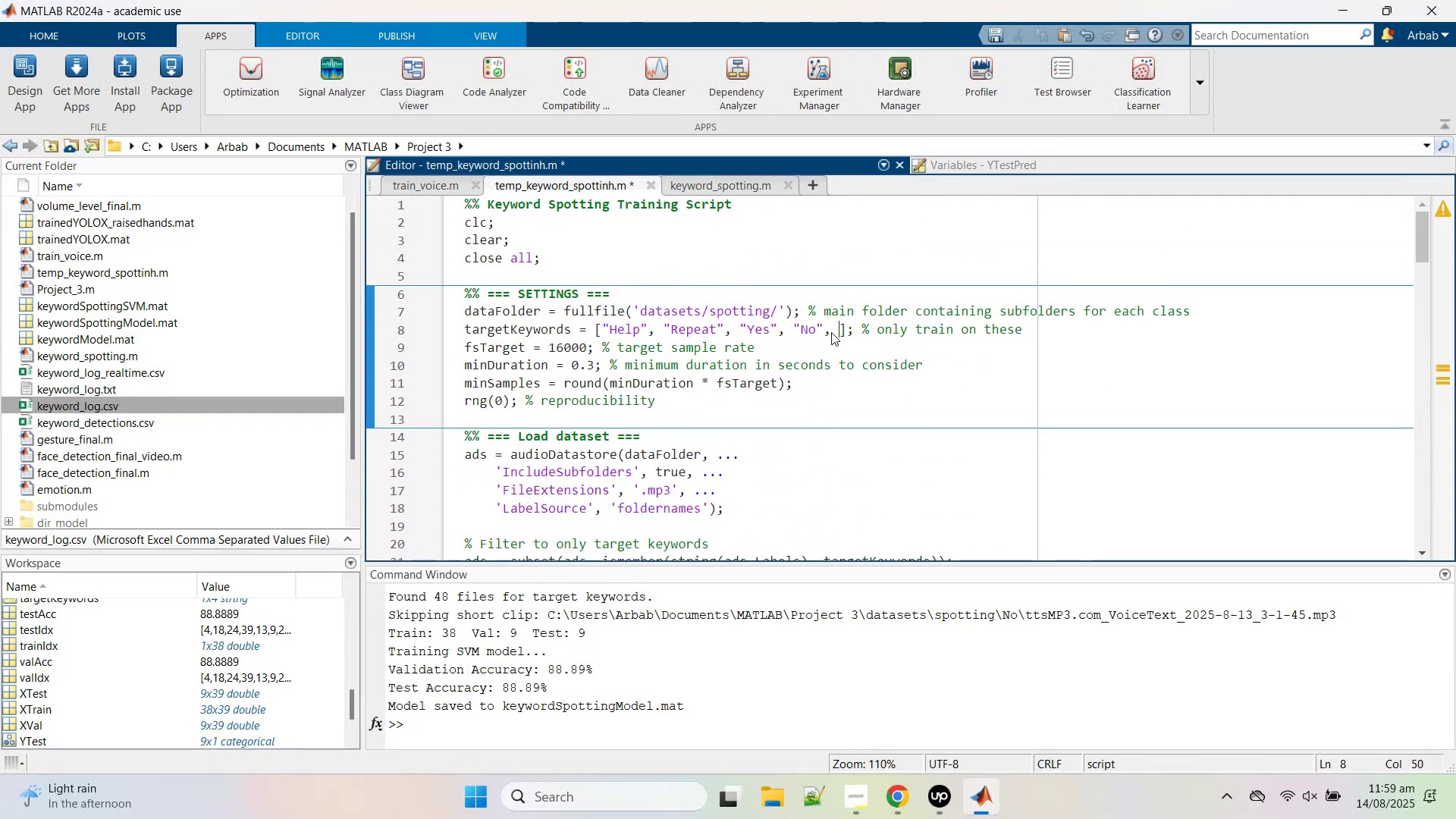 
key(Shift+Quote)
 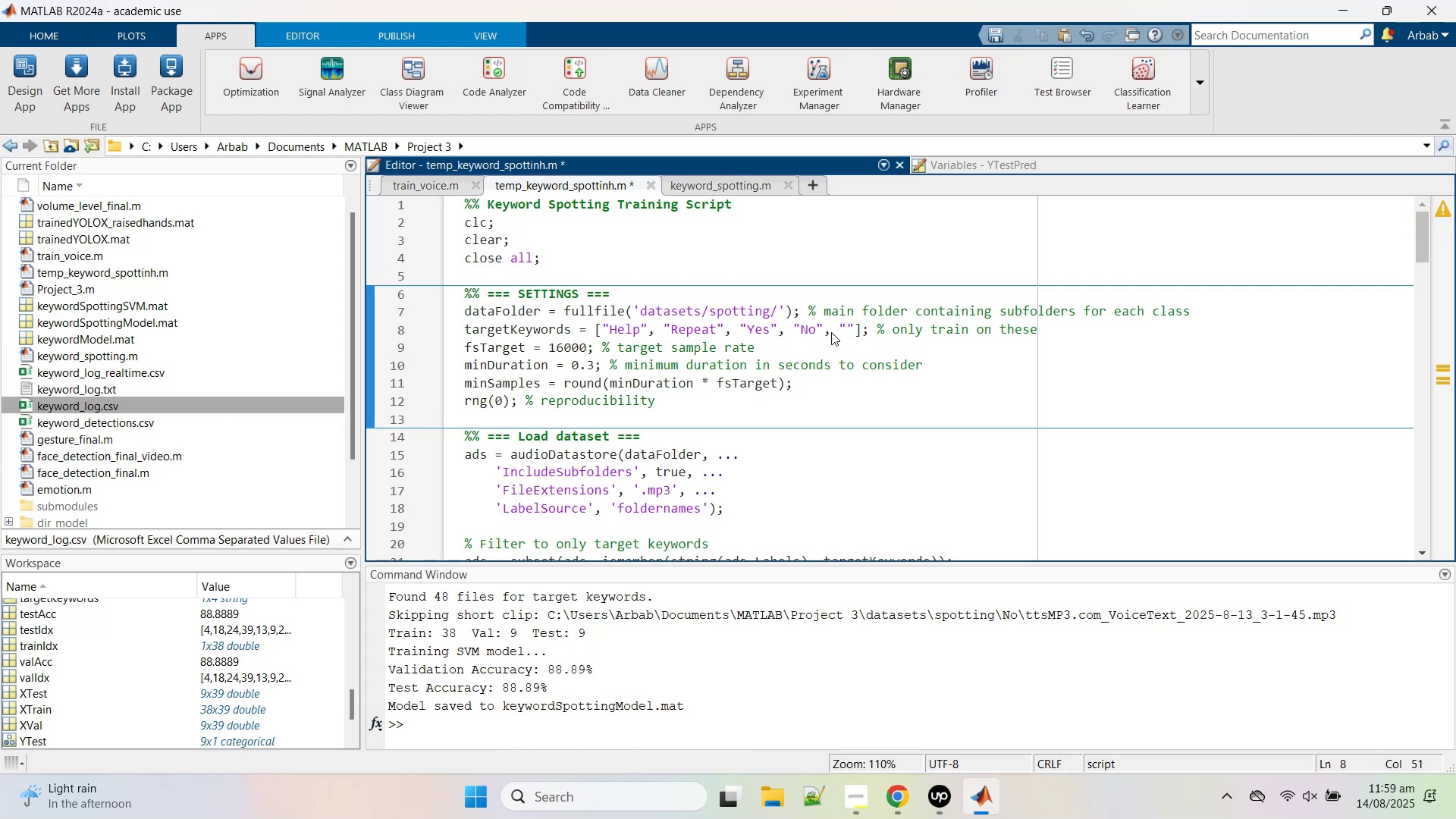 
key(ArrowRight)
 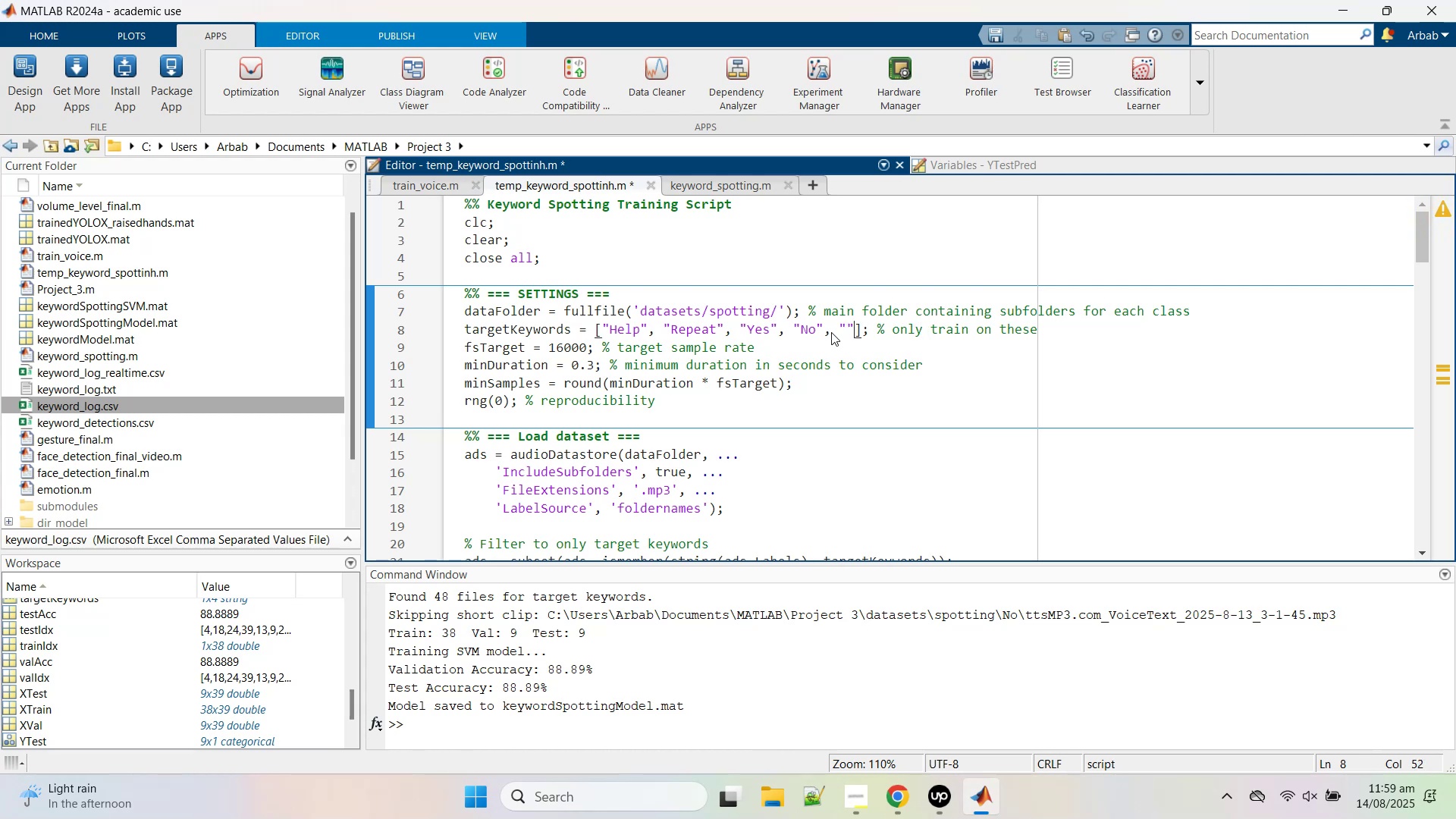 
key(Comma)
 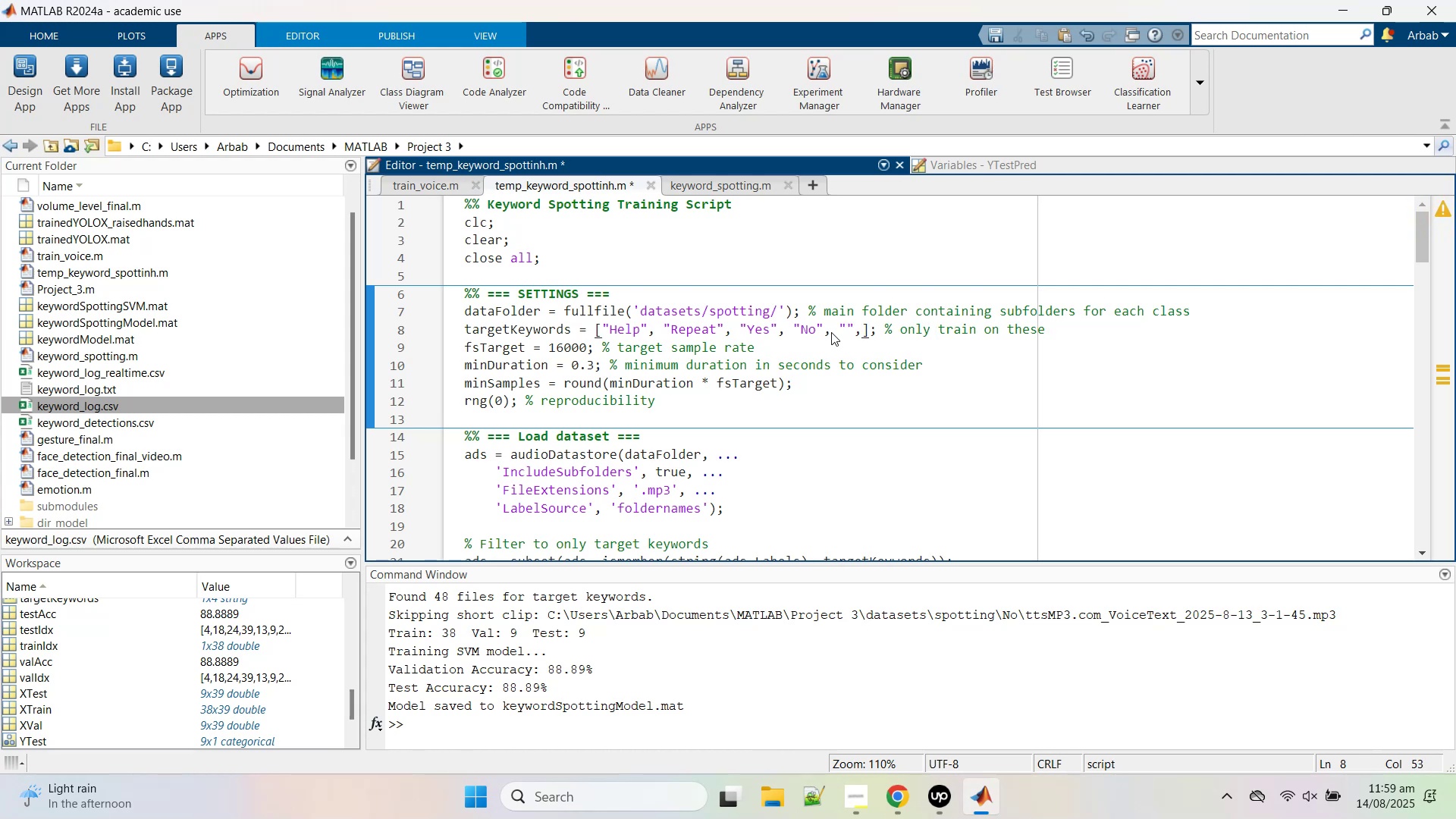 
key(Shift+Quote)
 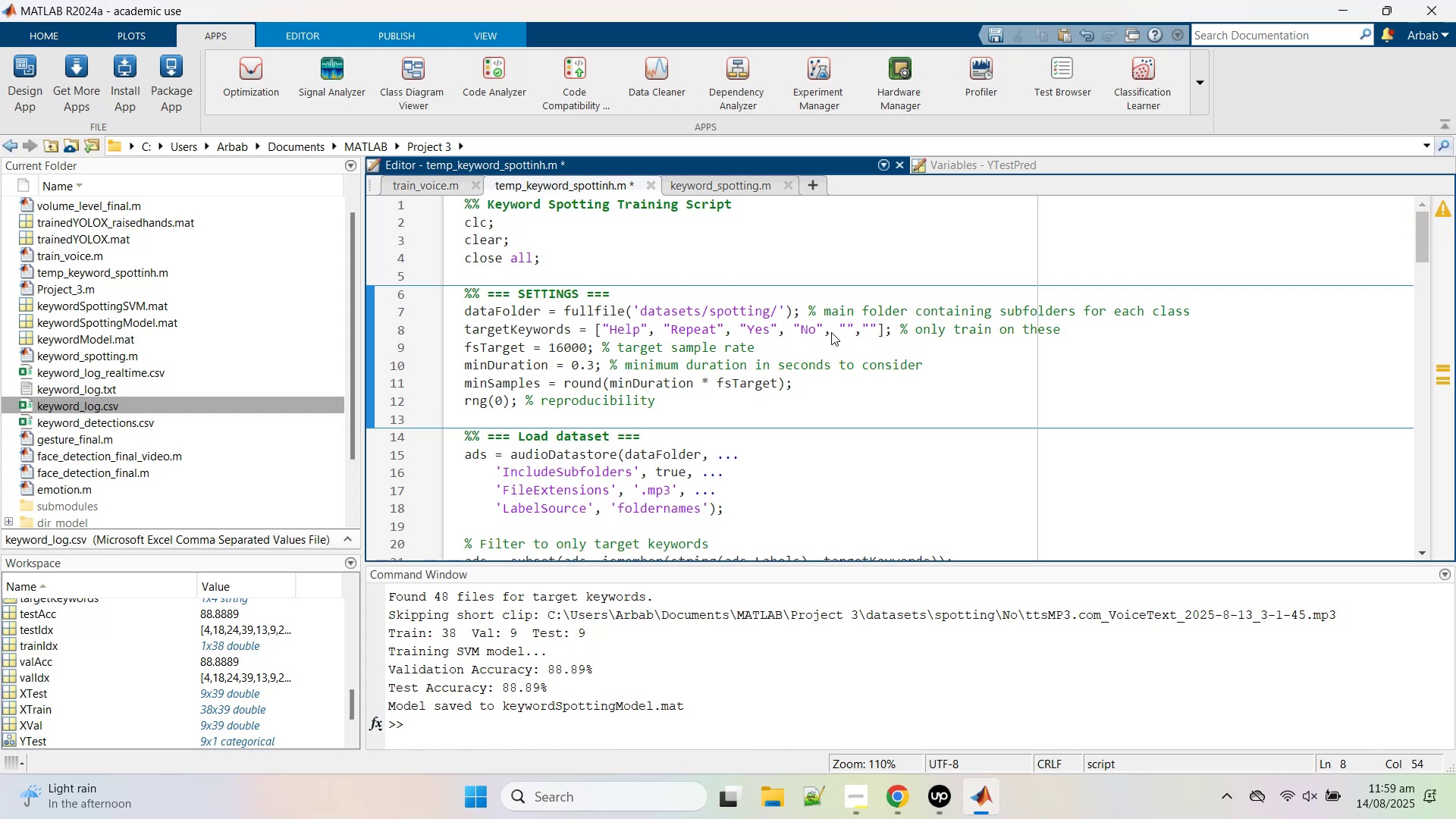 
key(ArrowLeft)
 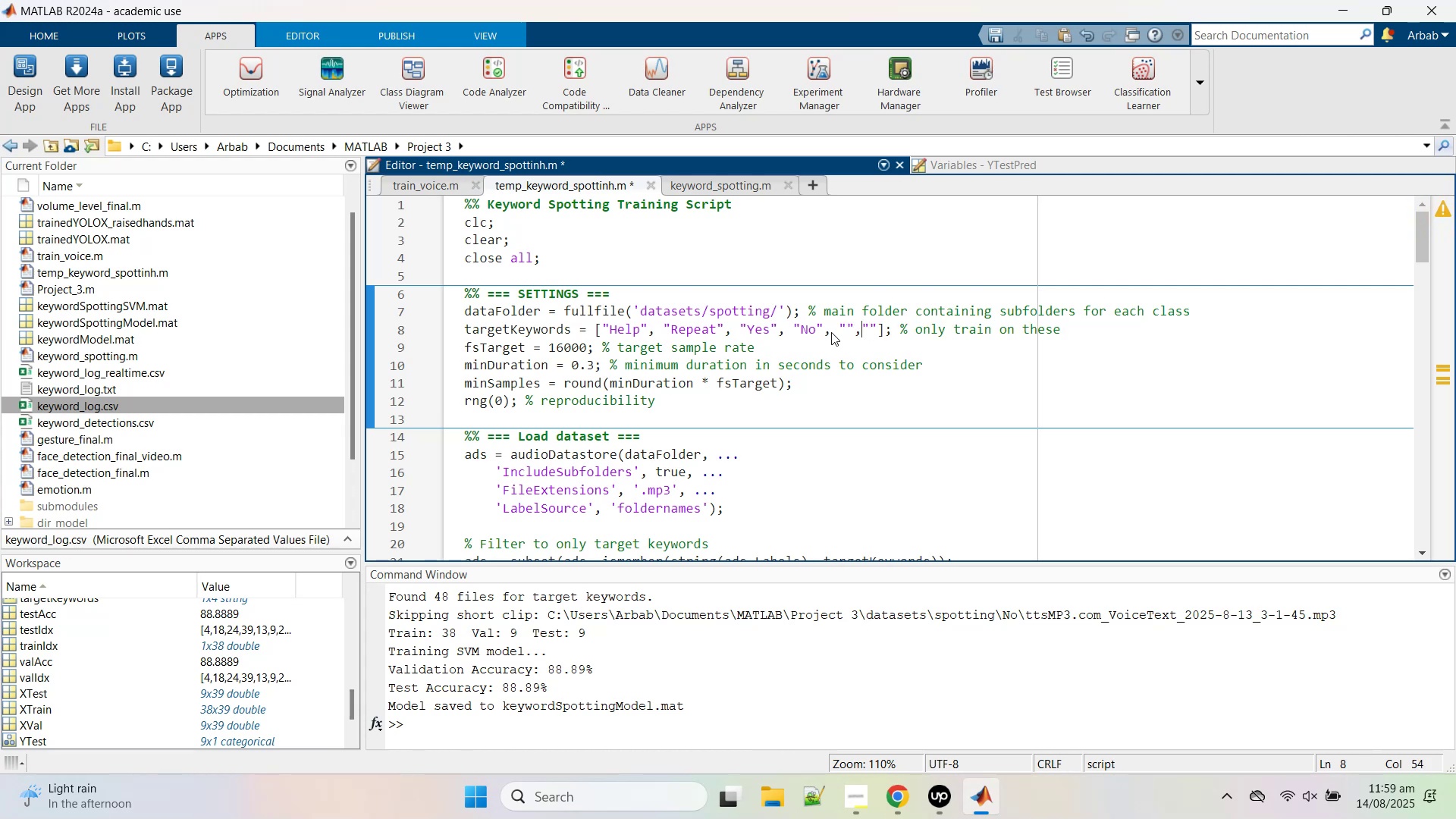 
key(ArrowLeft)
 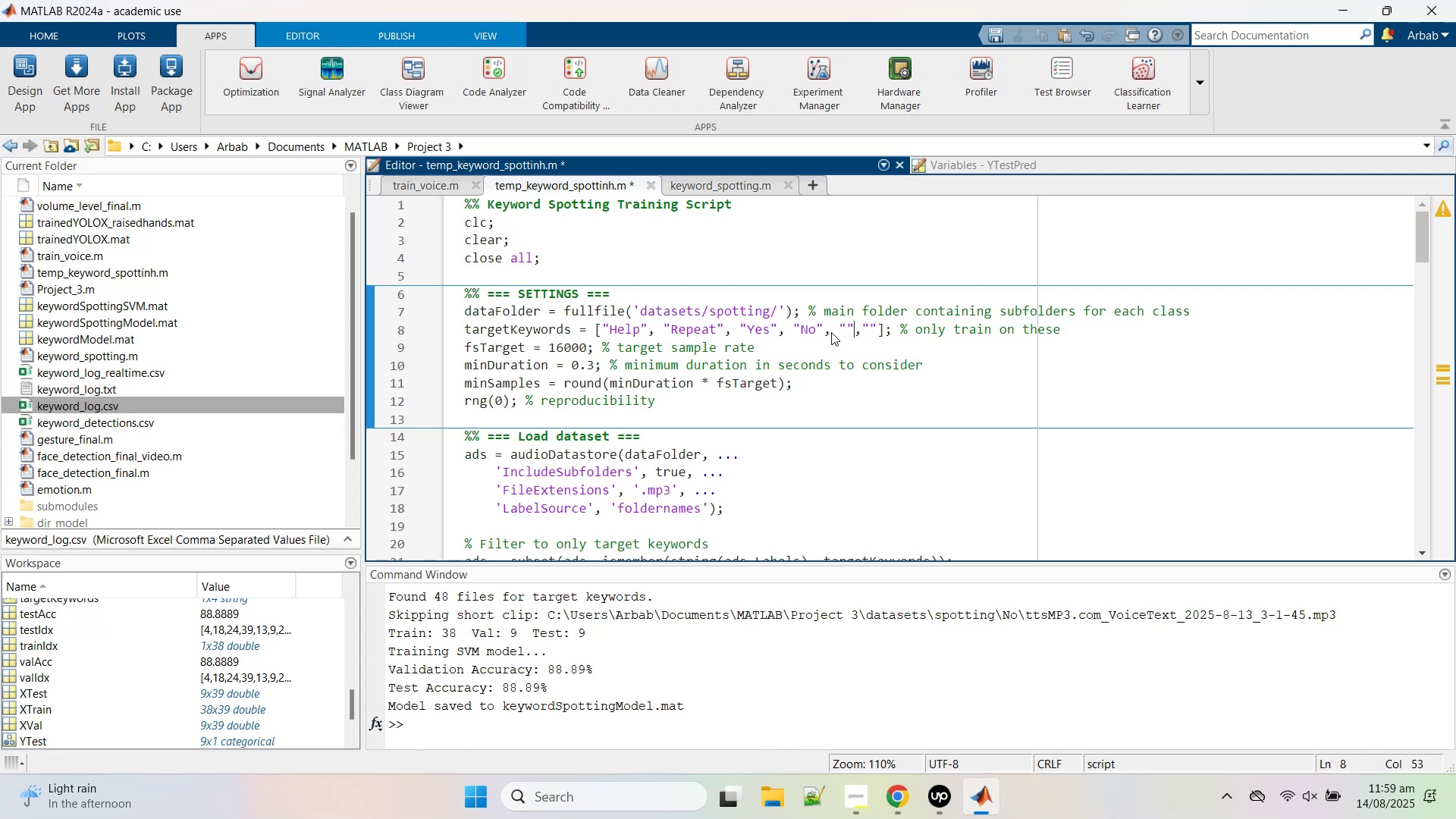 
key(ArrowLeft)
 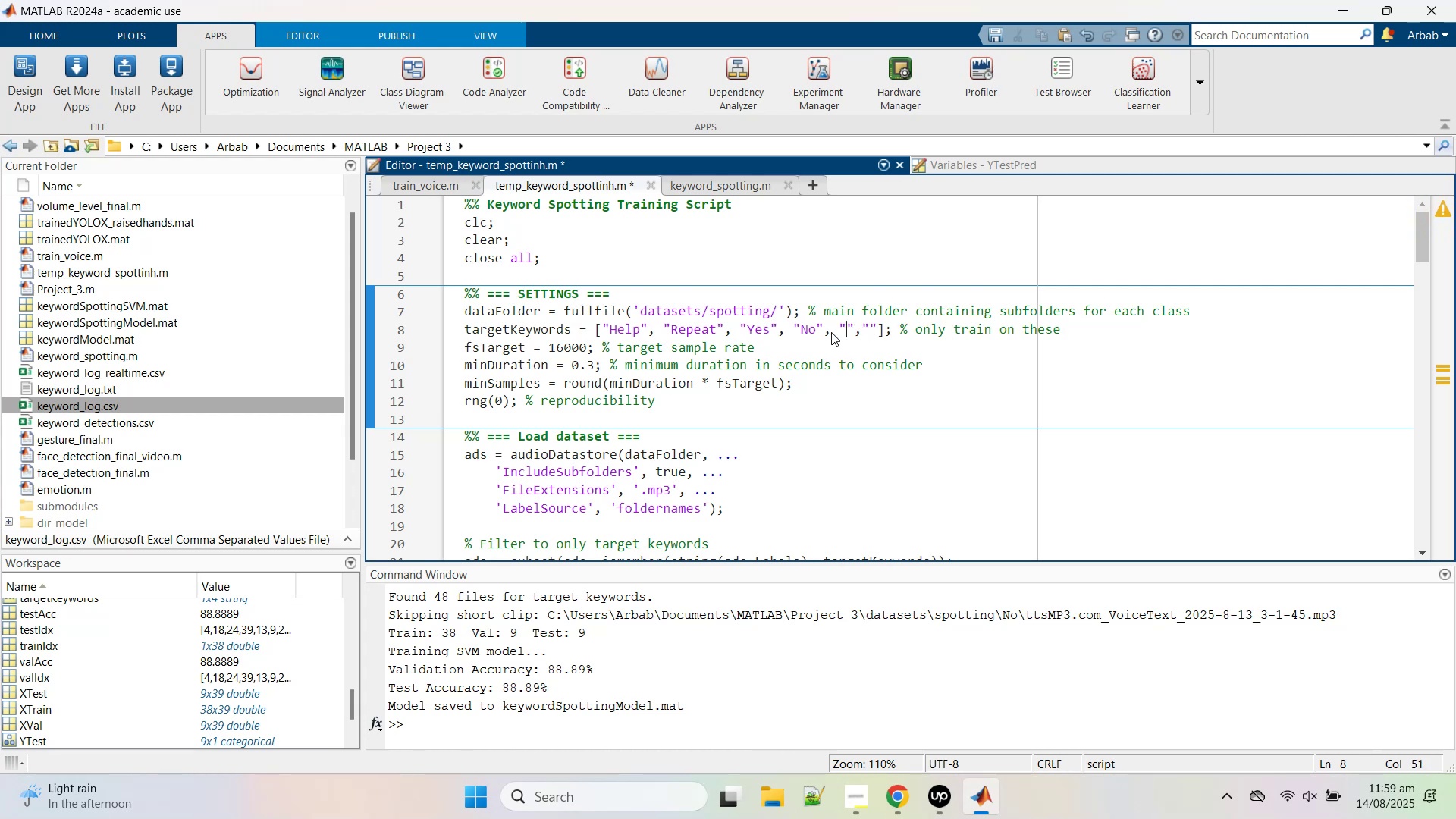 
key(Shift+S)
 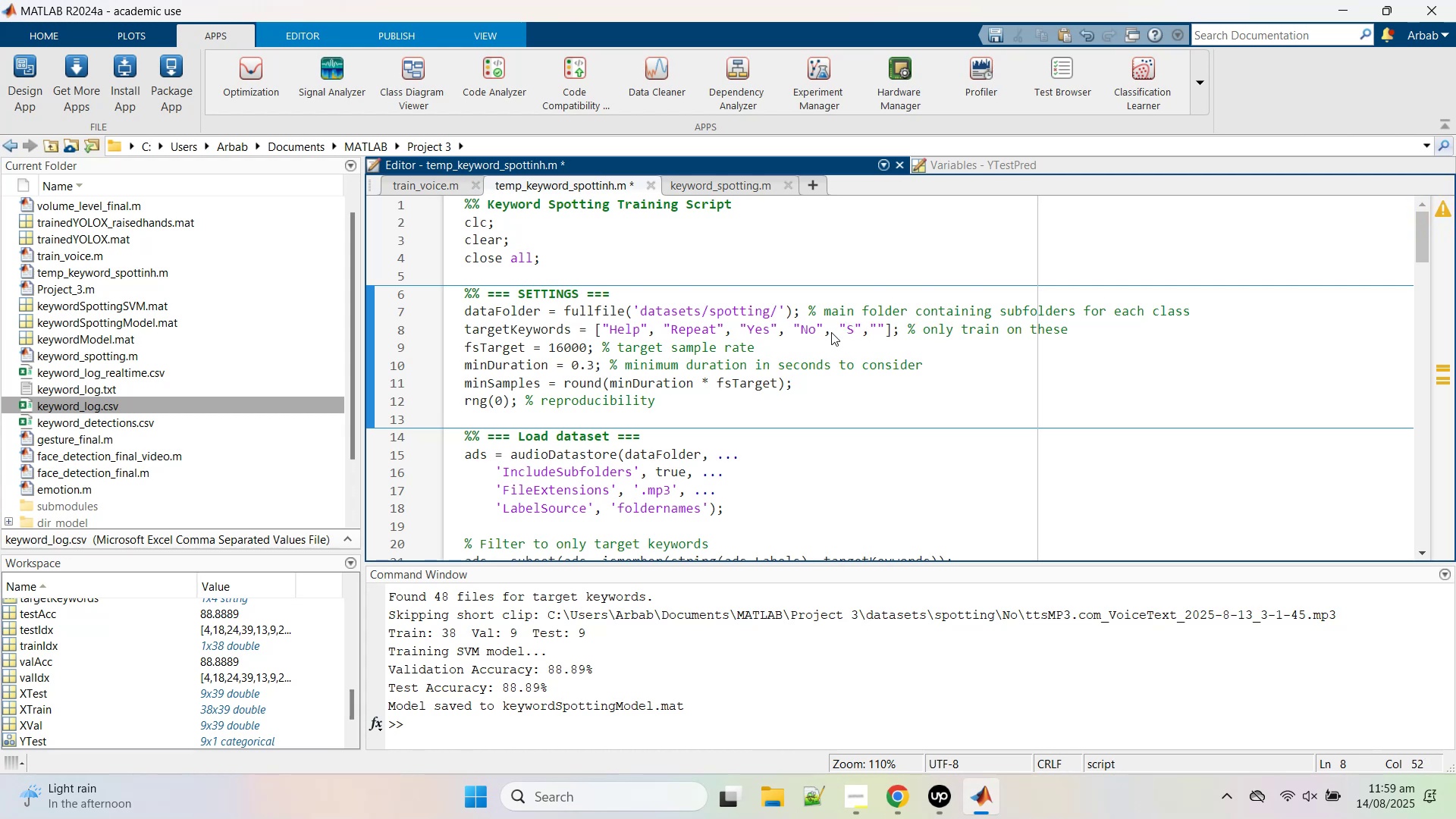 
key(Backspace)
 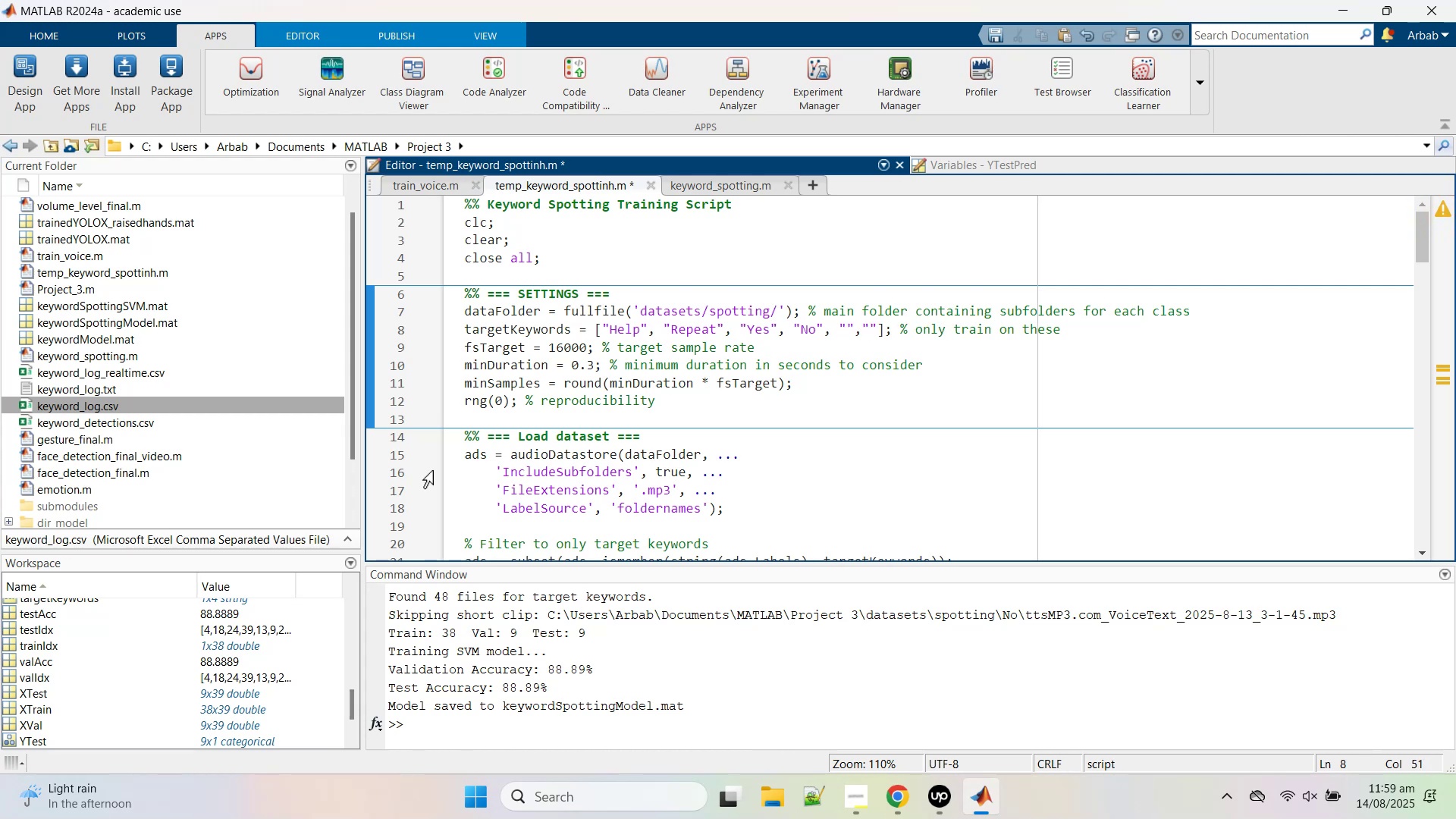 
scroll: coordinate [119, 406], scroll_direction: down, amount: 3.0
 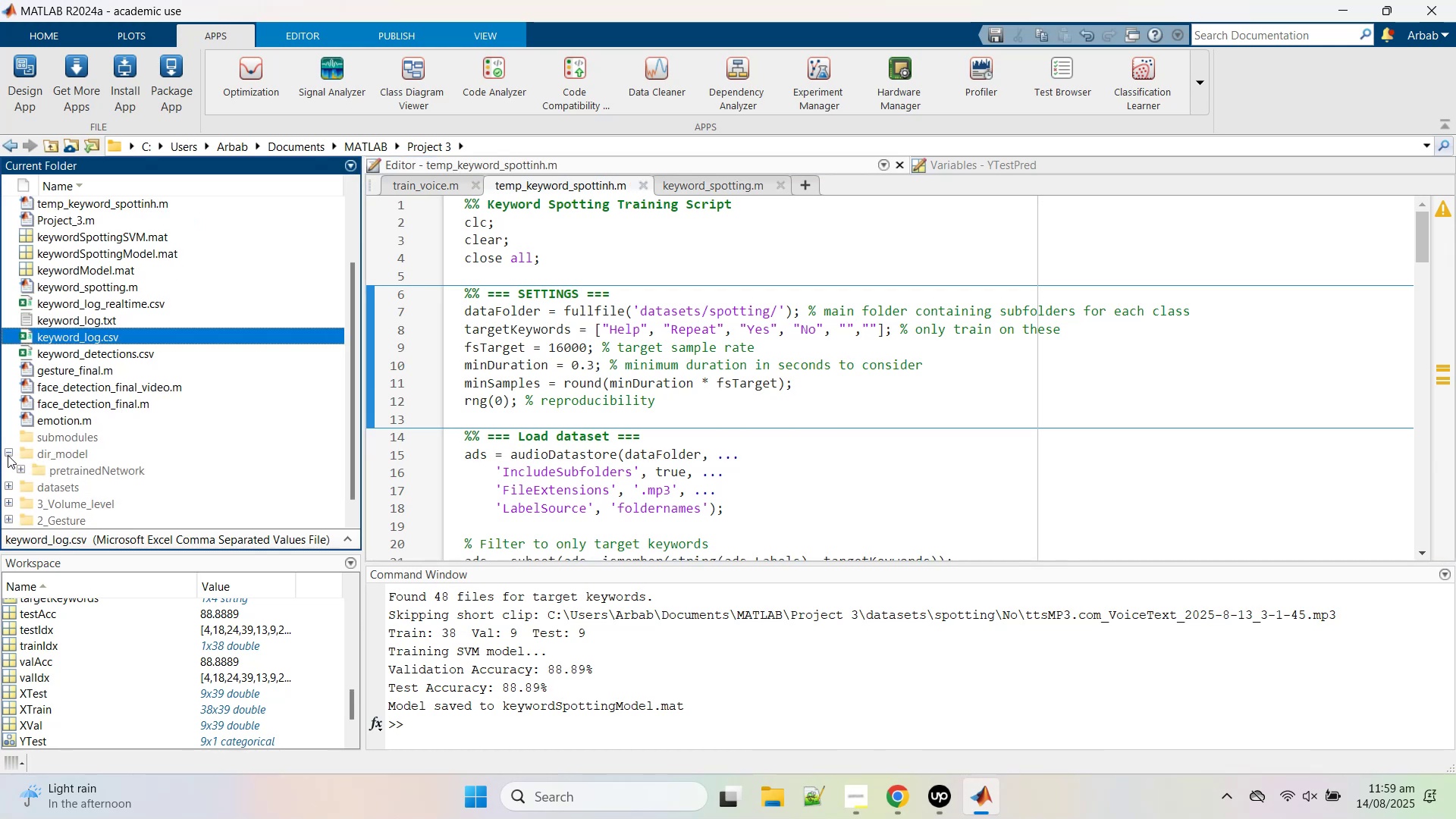 
left_click([8, 455])
 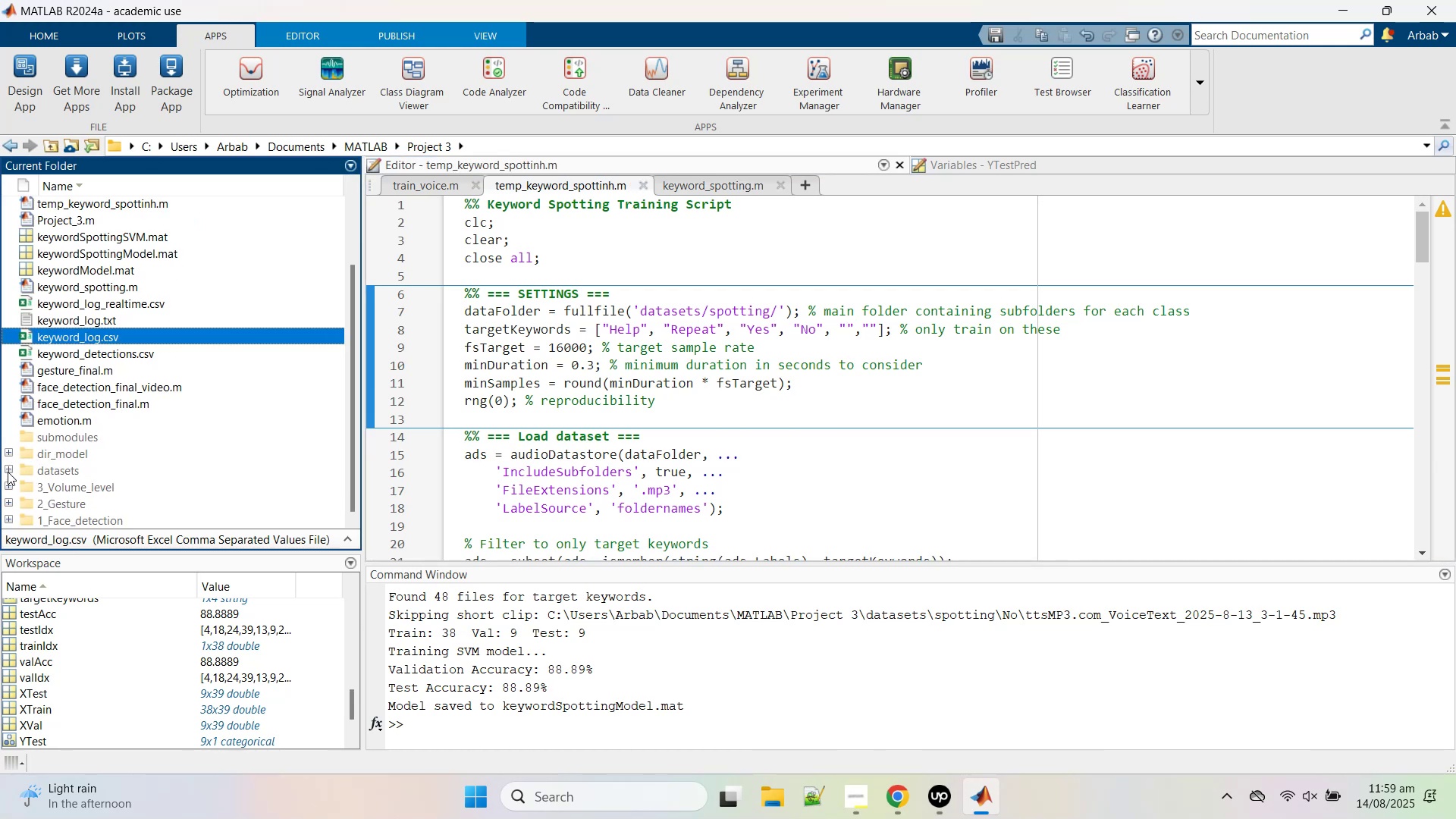 
left_click([8, 472])
 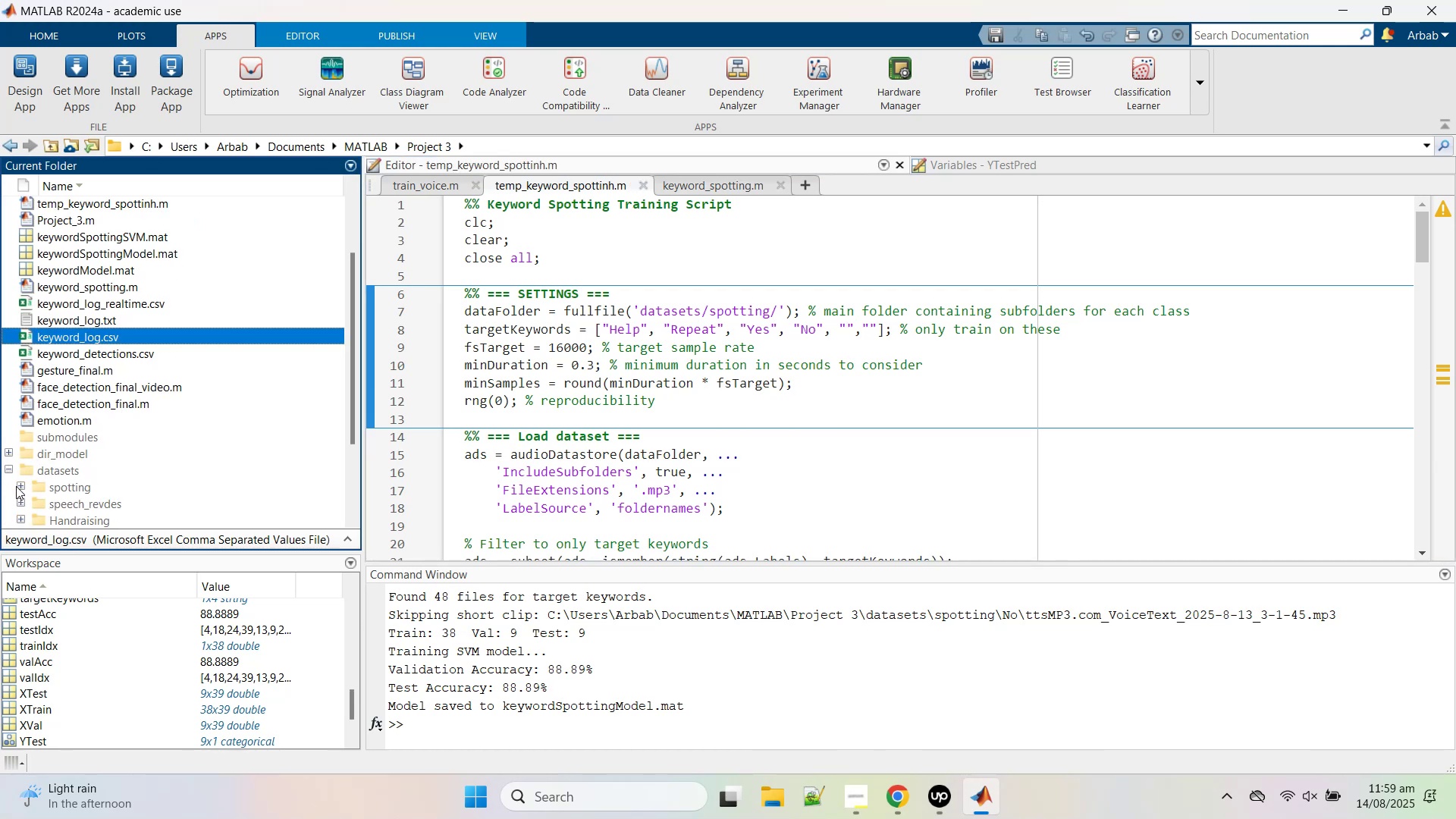 
left_click([23, 486])
 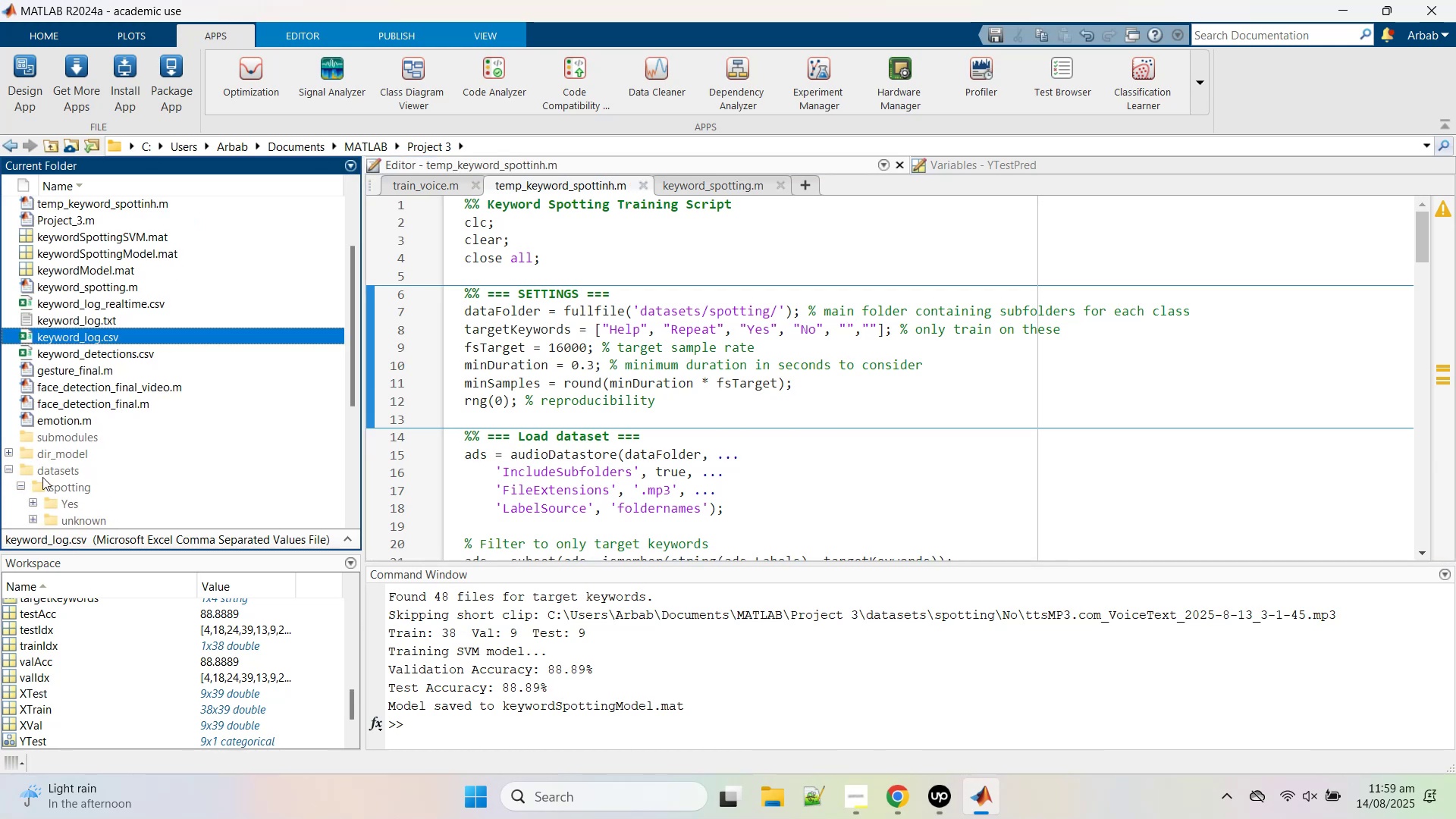 
scroll: coordinate [99, 458], scroll_direction: down, amount: 2.0
 